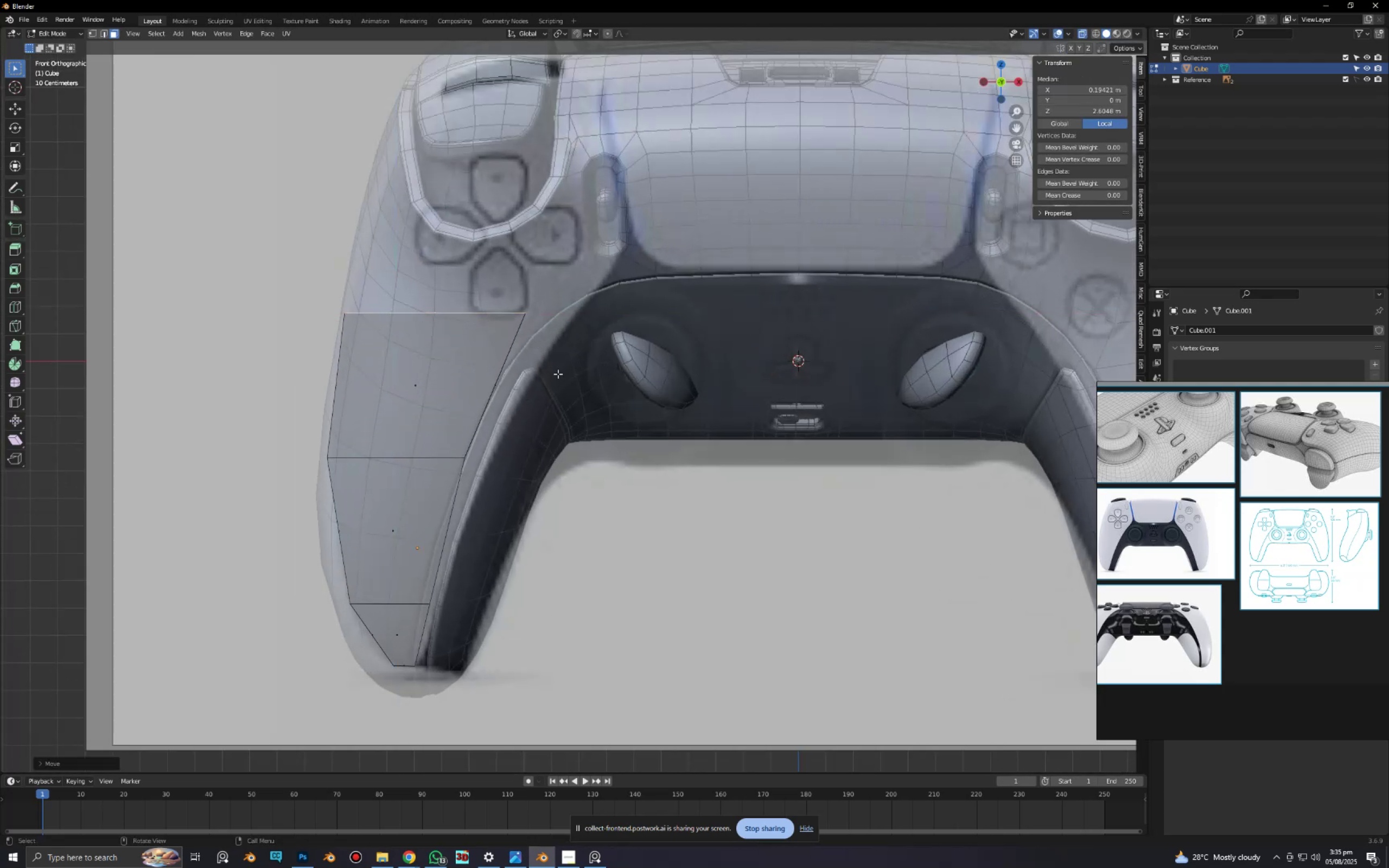 
type(sx)
 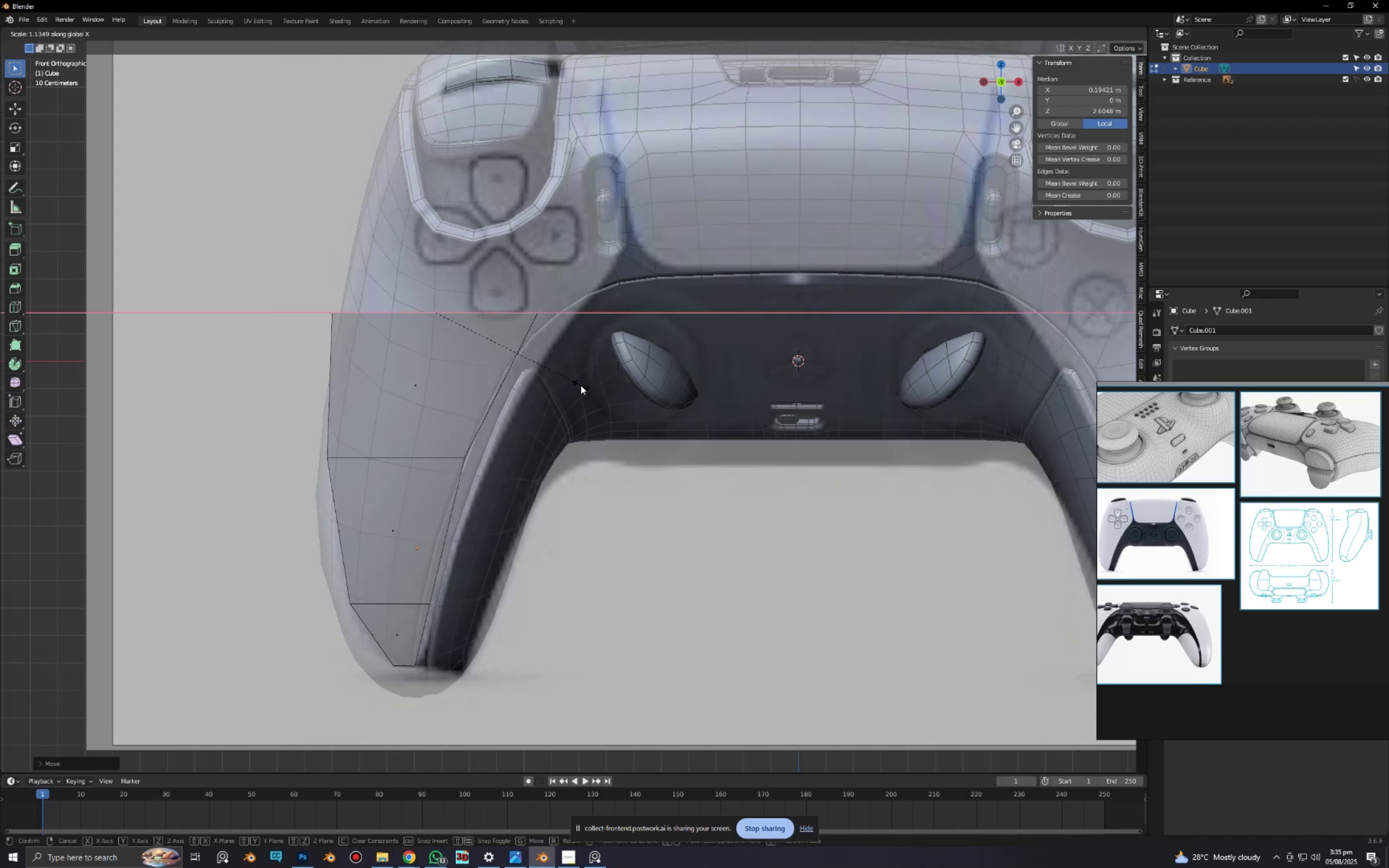 
left_click([581, 385])
 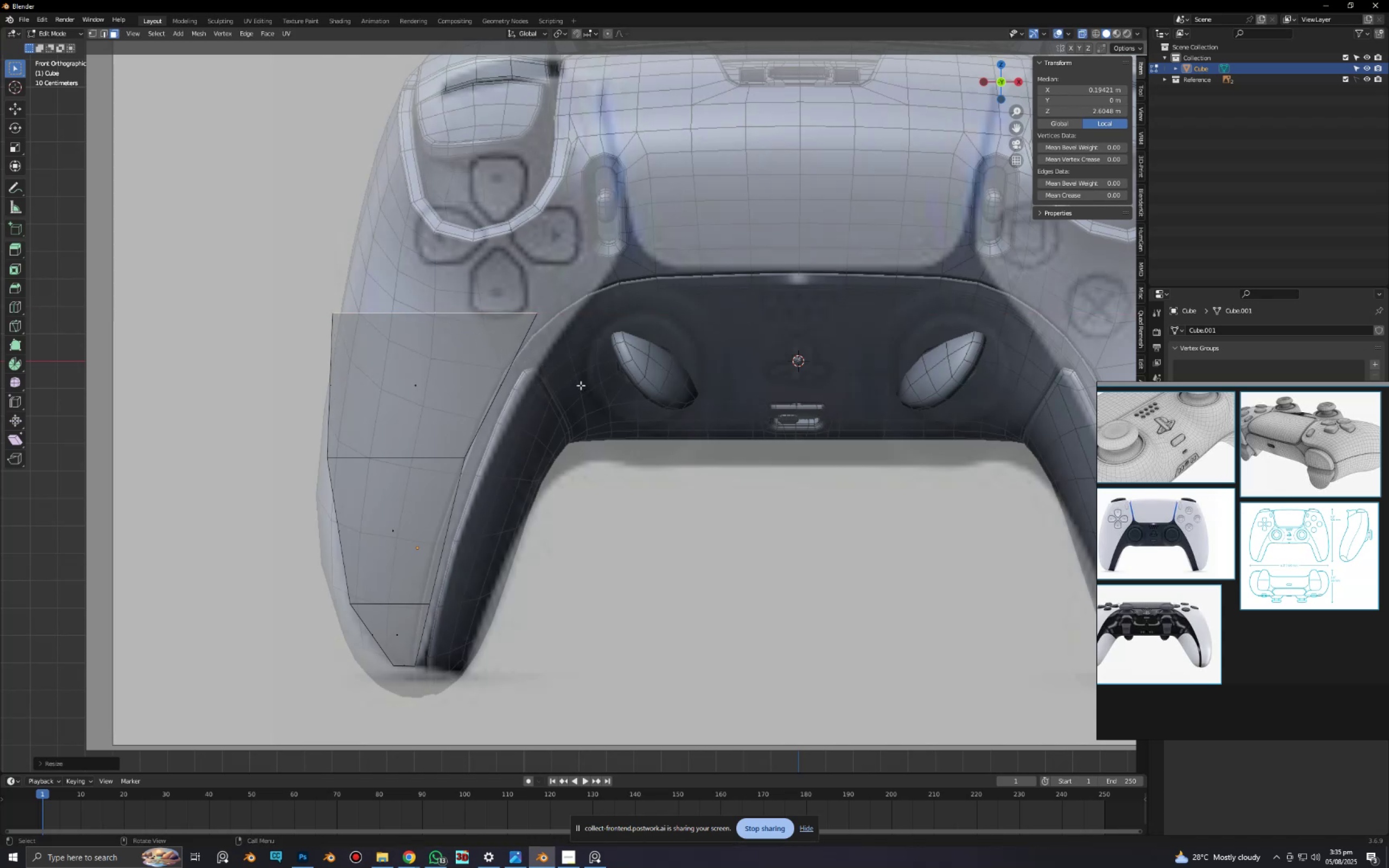 
type(gx)
 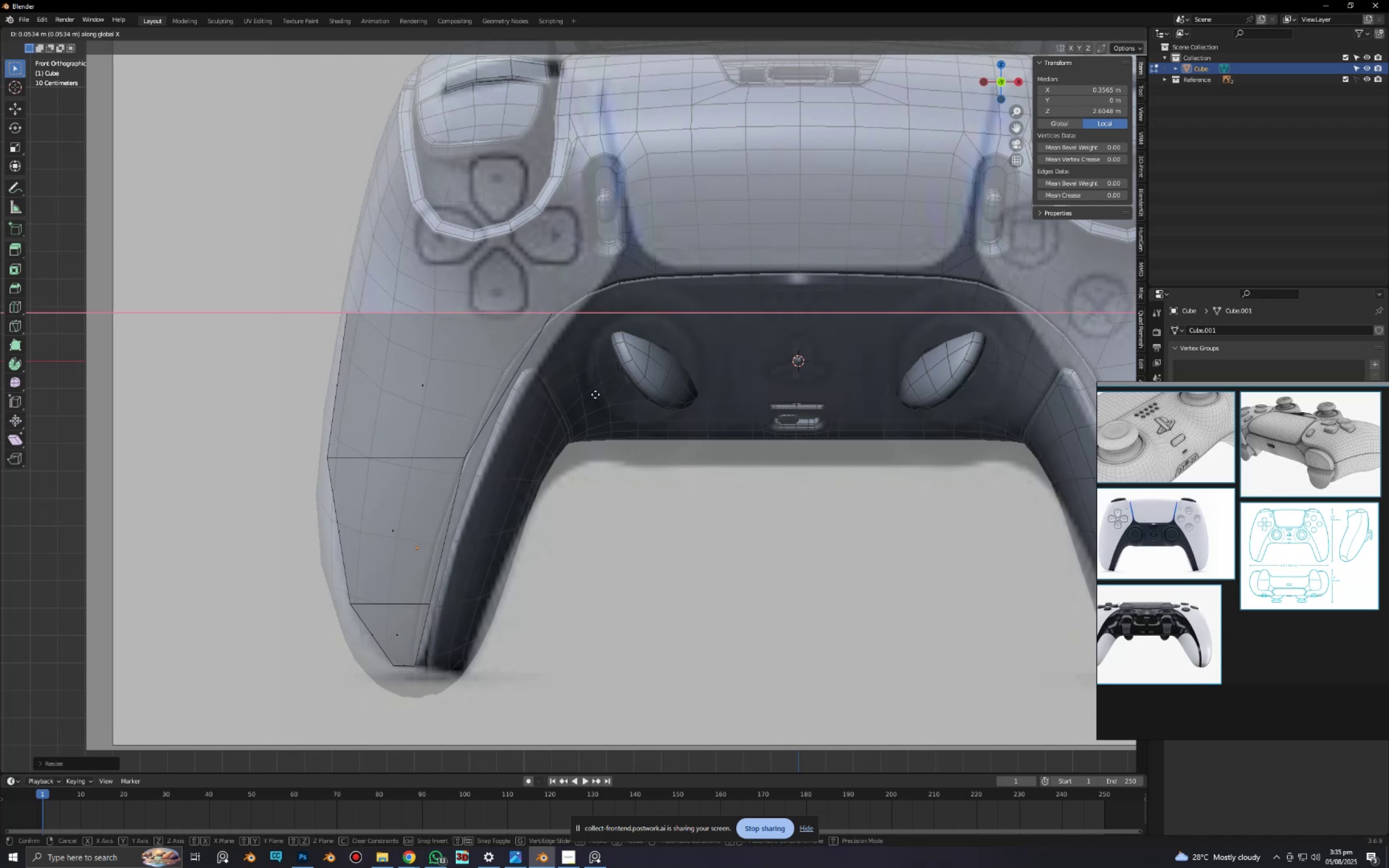 
left_click([597, 394])
 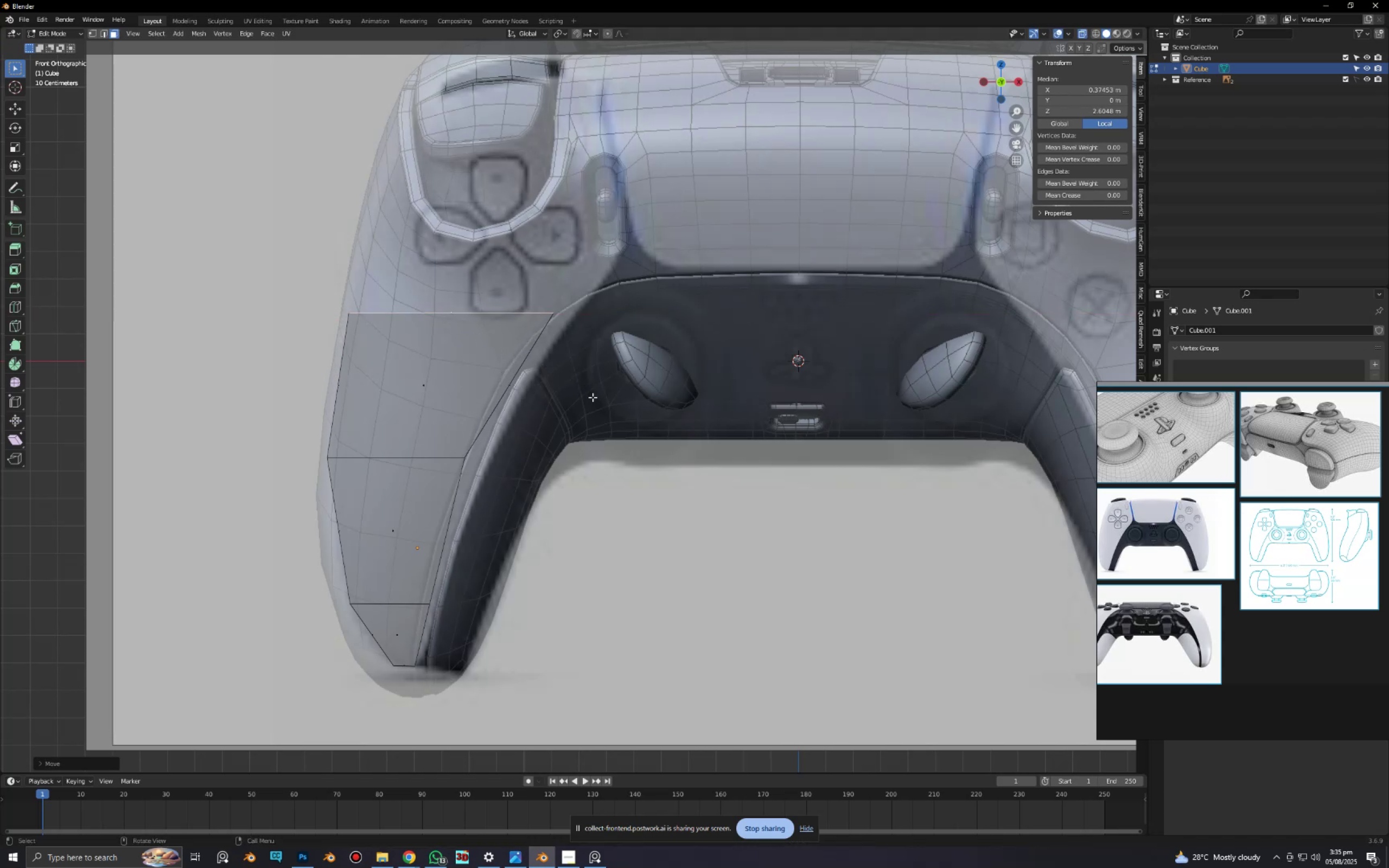 
hold_key(key=ShiftLeft, duration=0.67)
 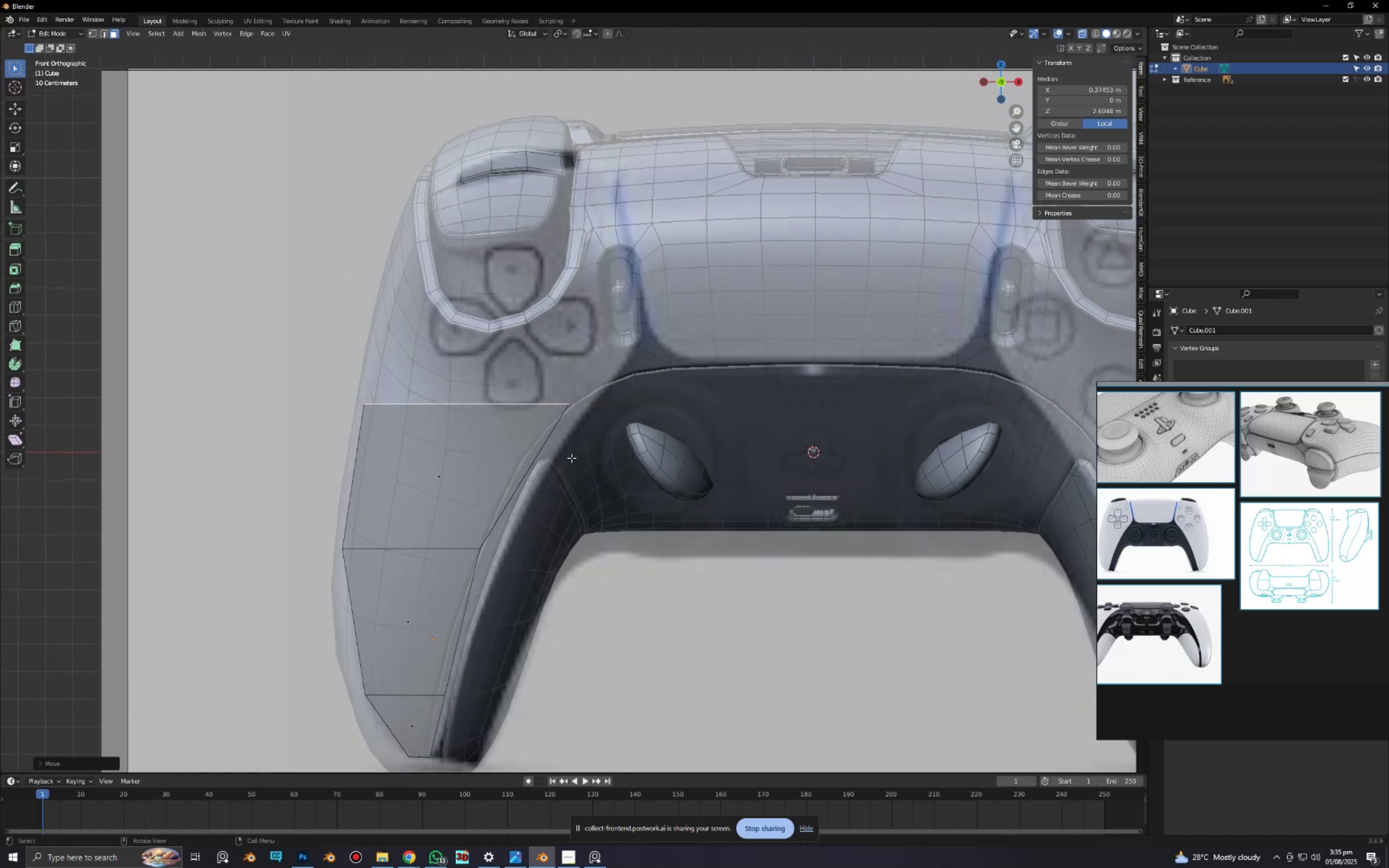 
type(egx)
 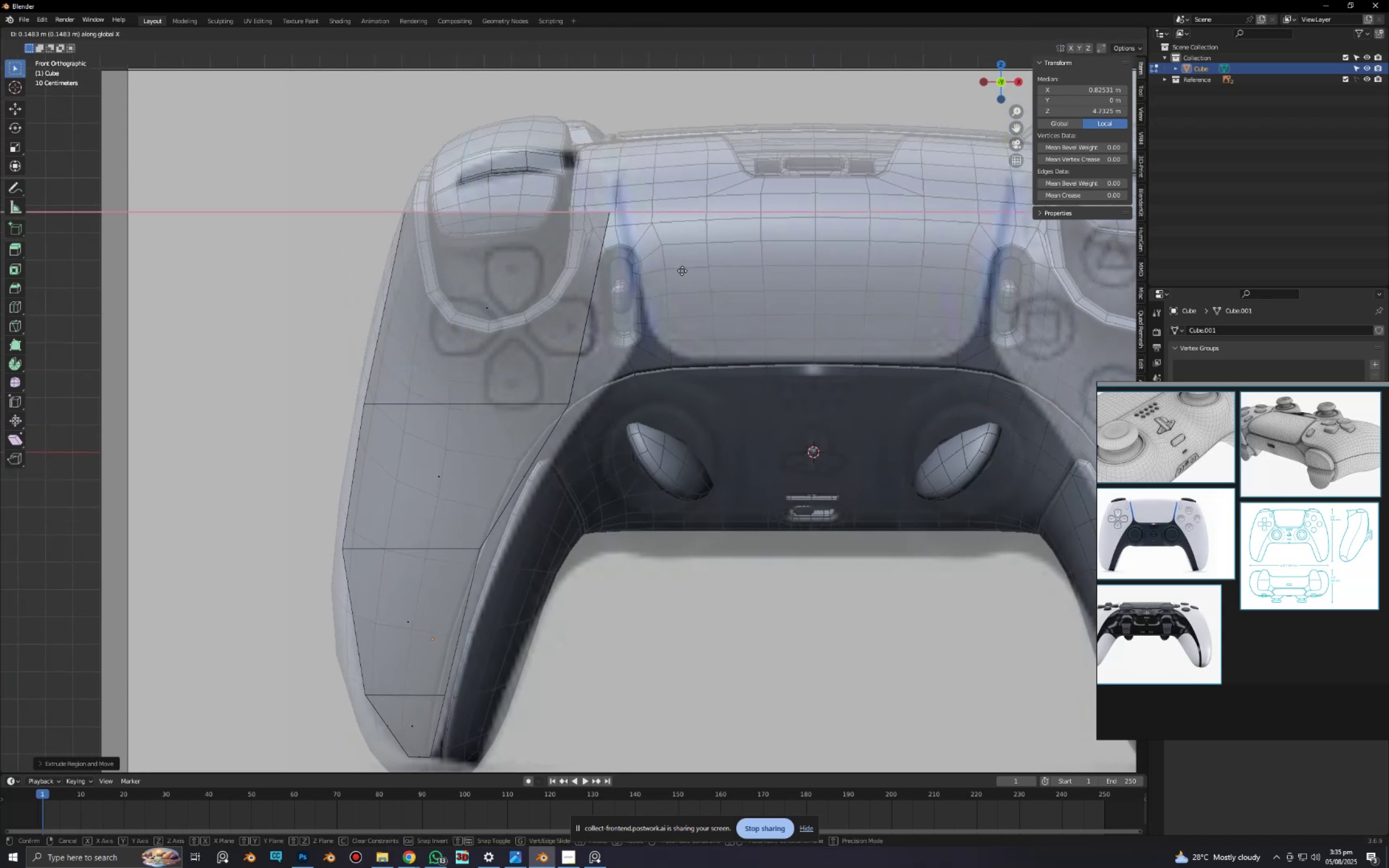 
left_click([687, 271])
 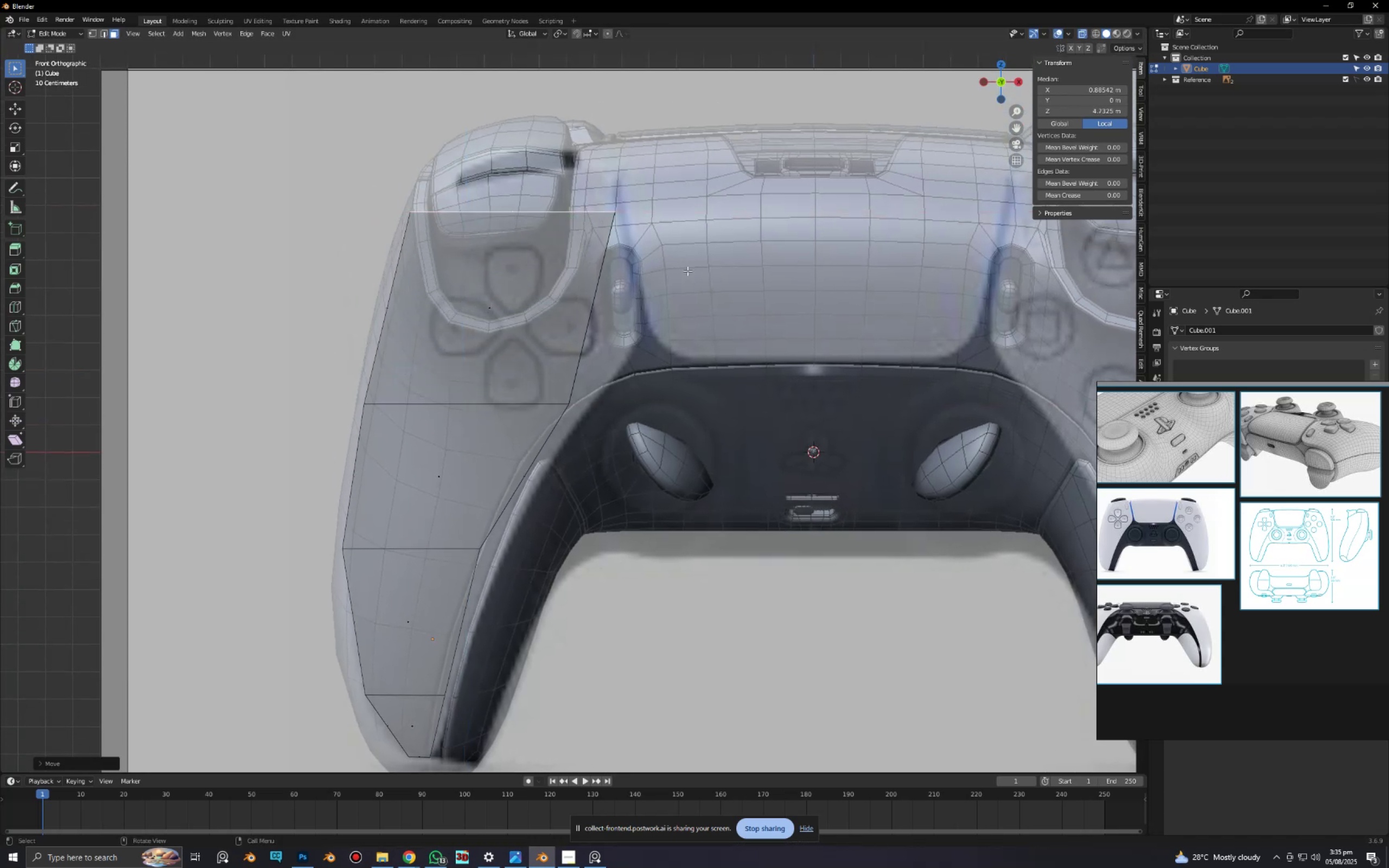 
type(gz)
 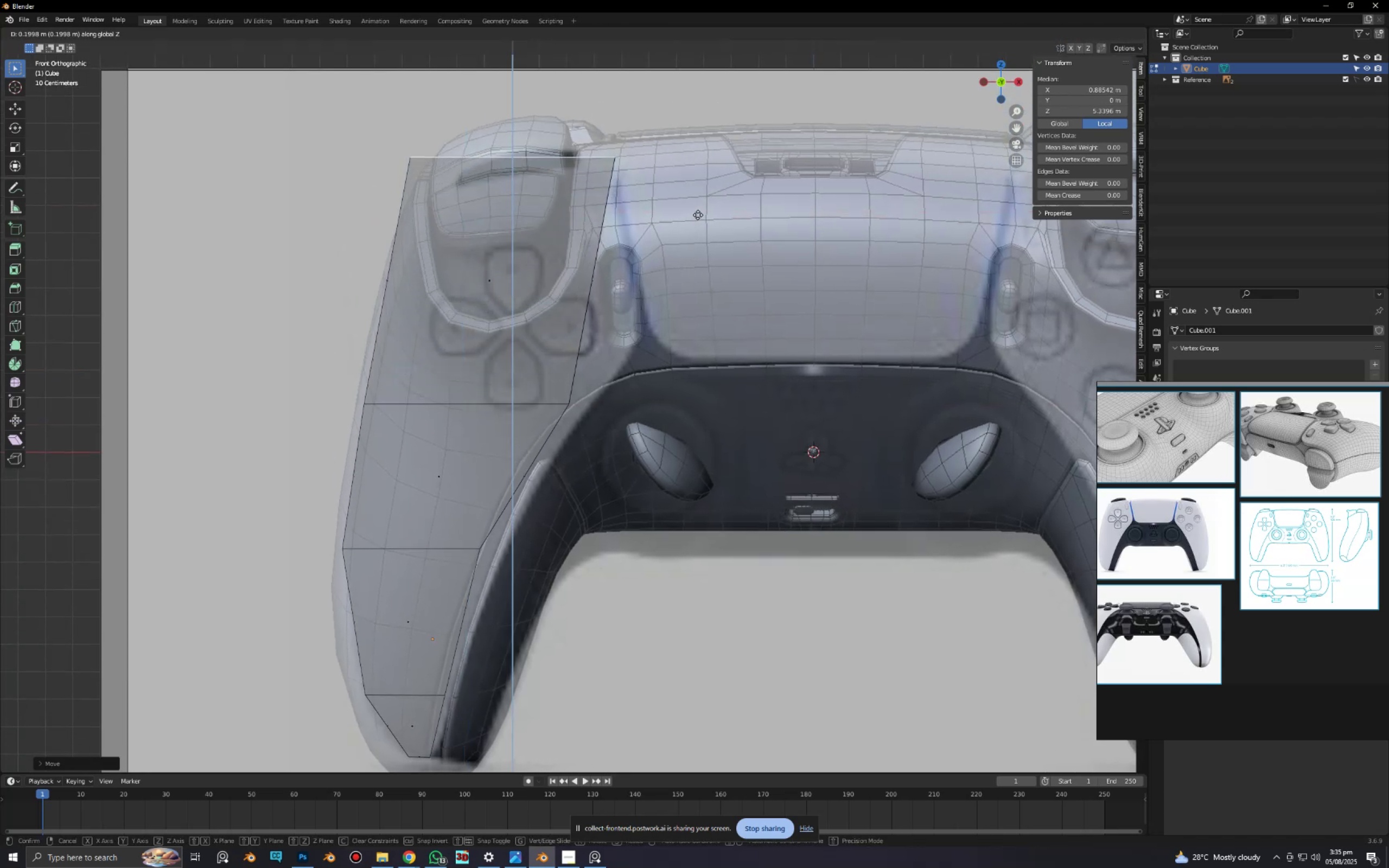 
left_click([699, 212])
 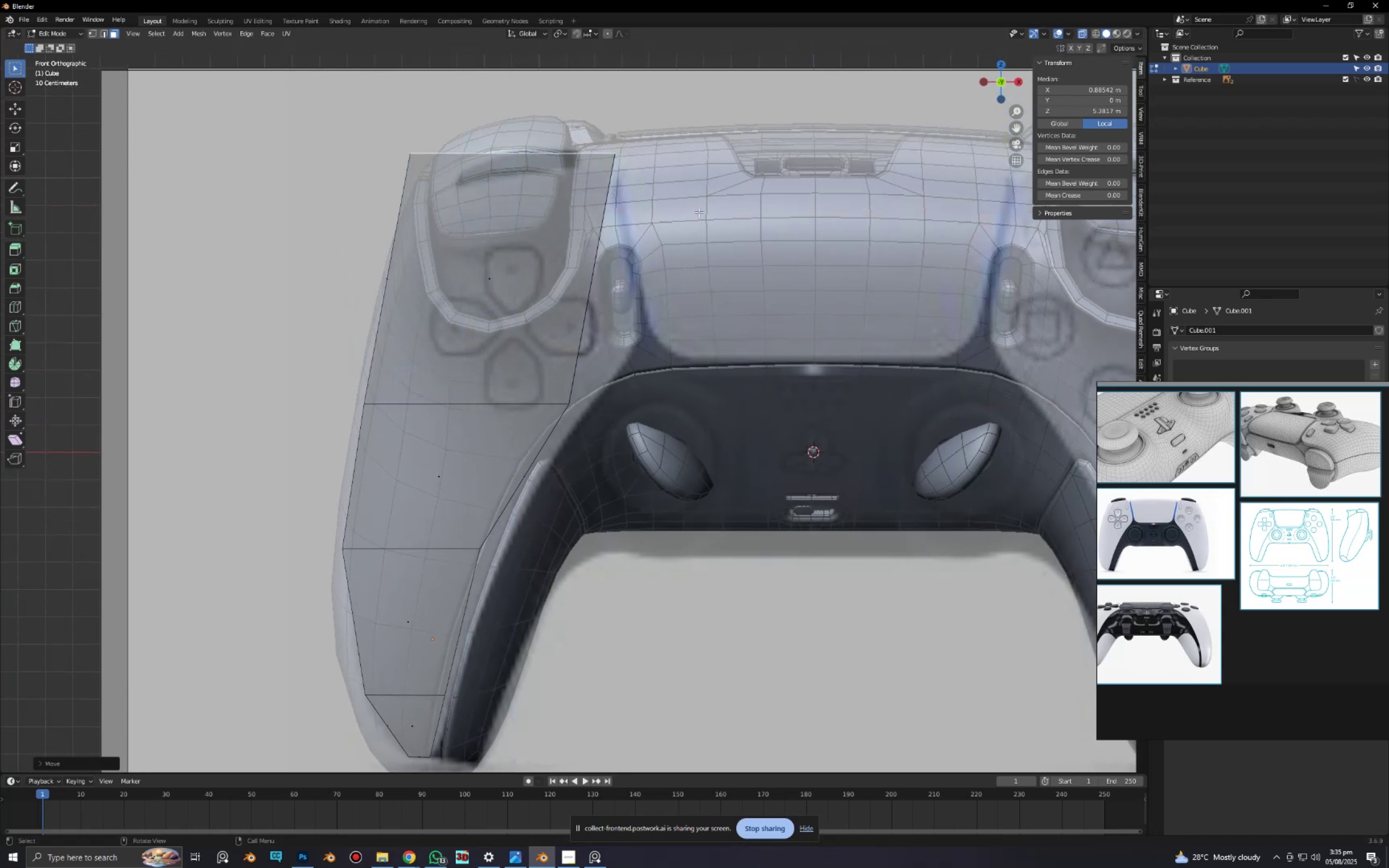 
type(gx)
 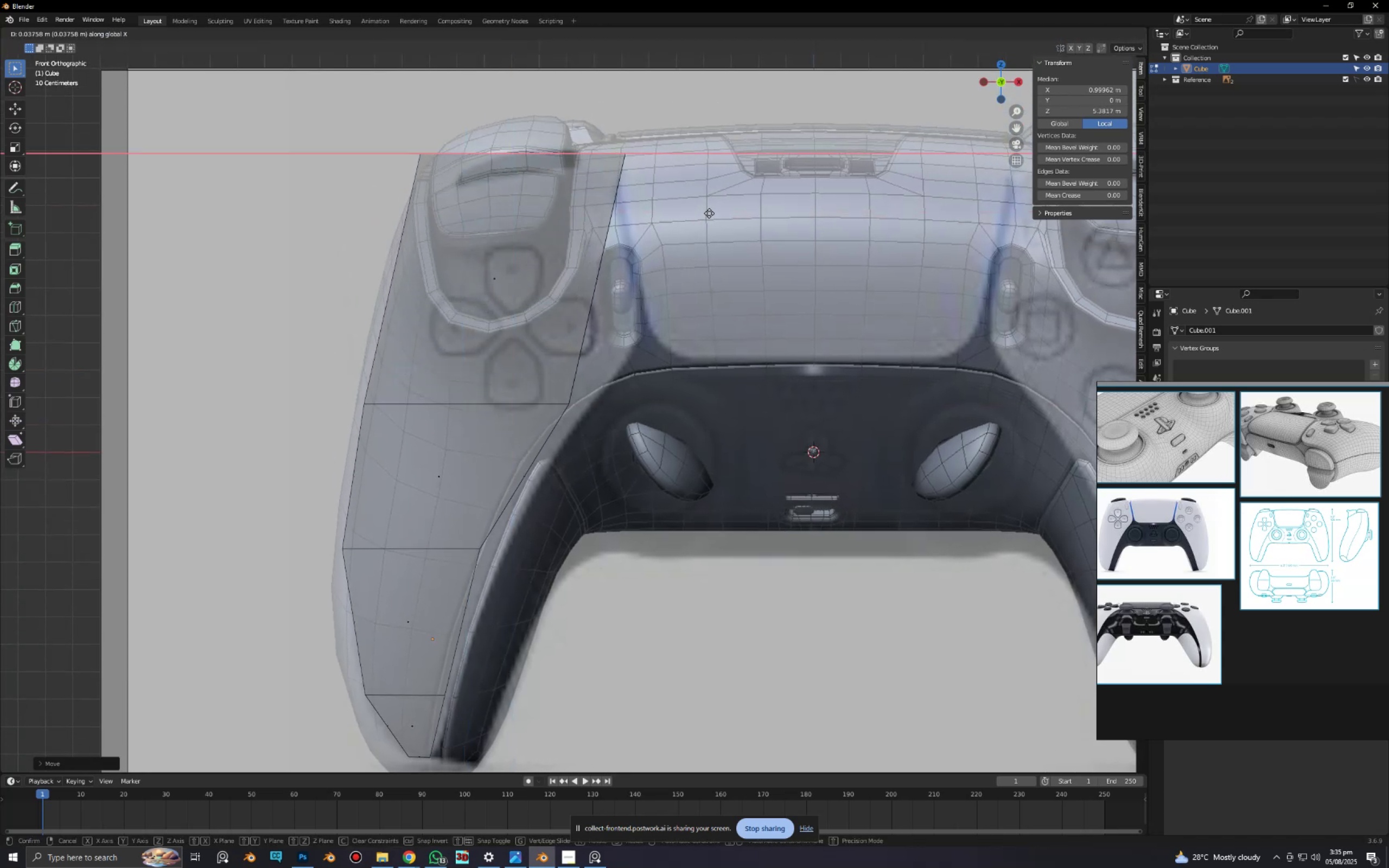 
left_click([709, 213])
 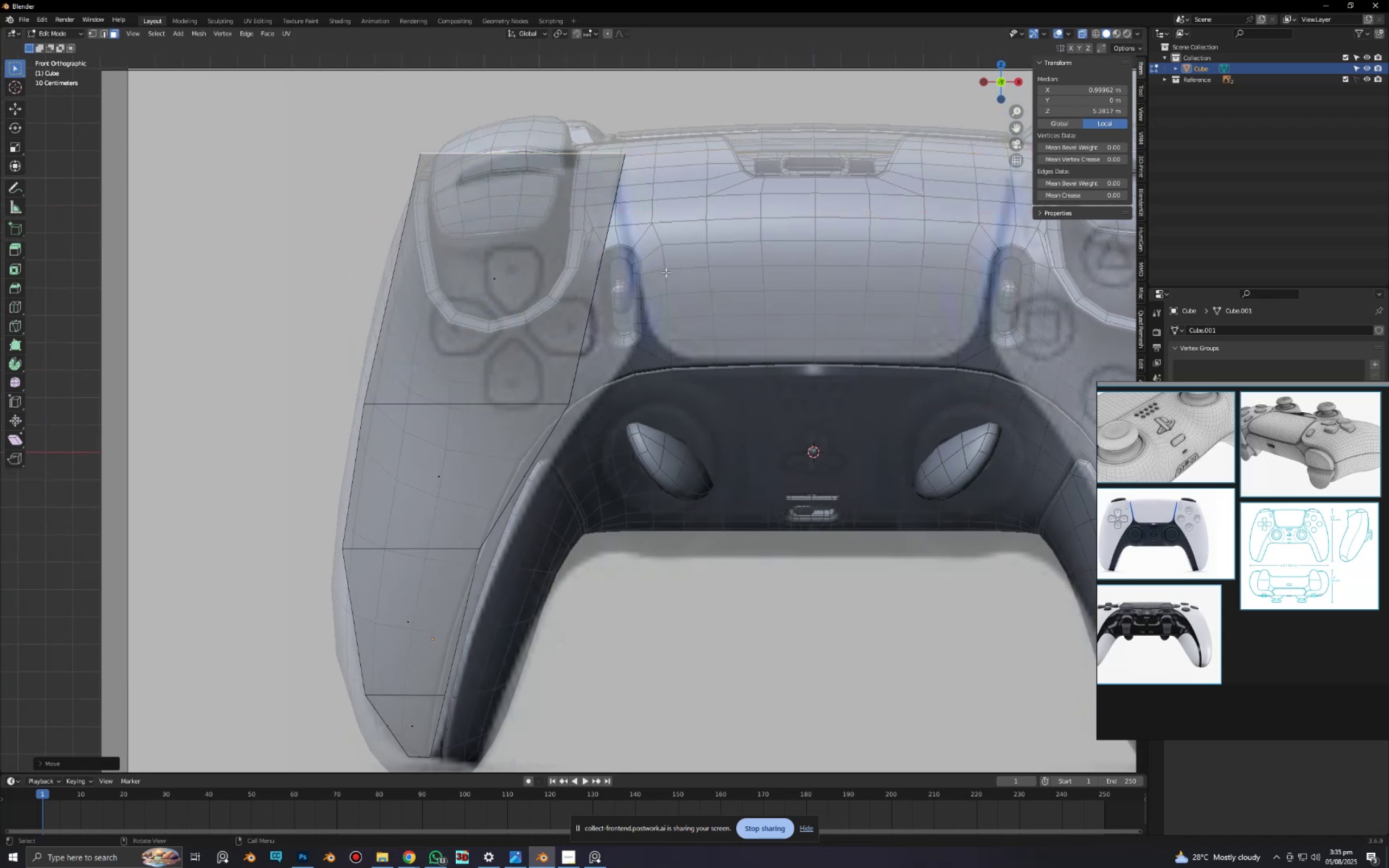 
key(Control+R)
 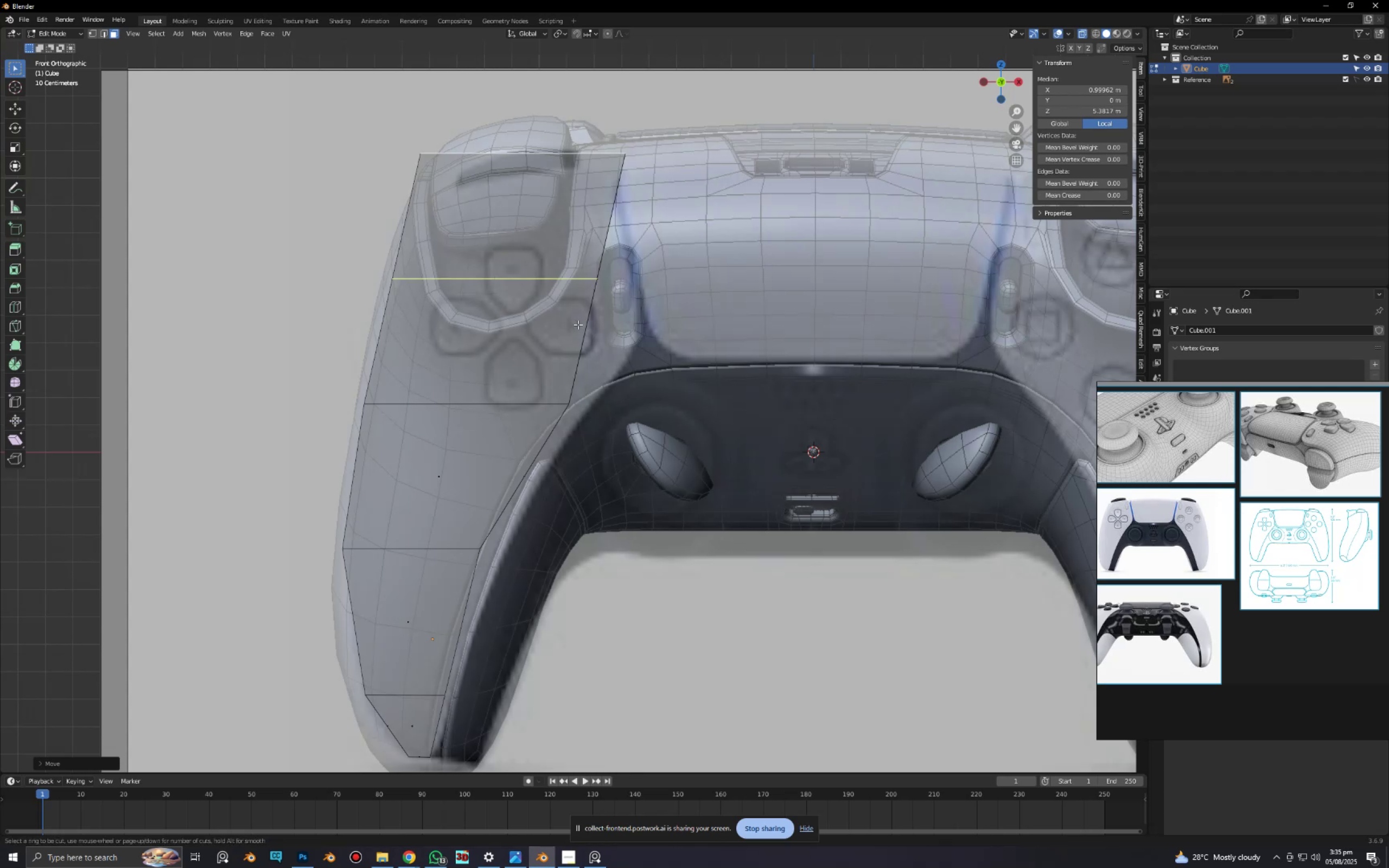 
left_click([578, 324])
 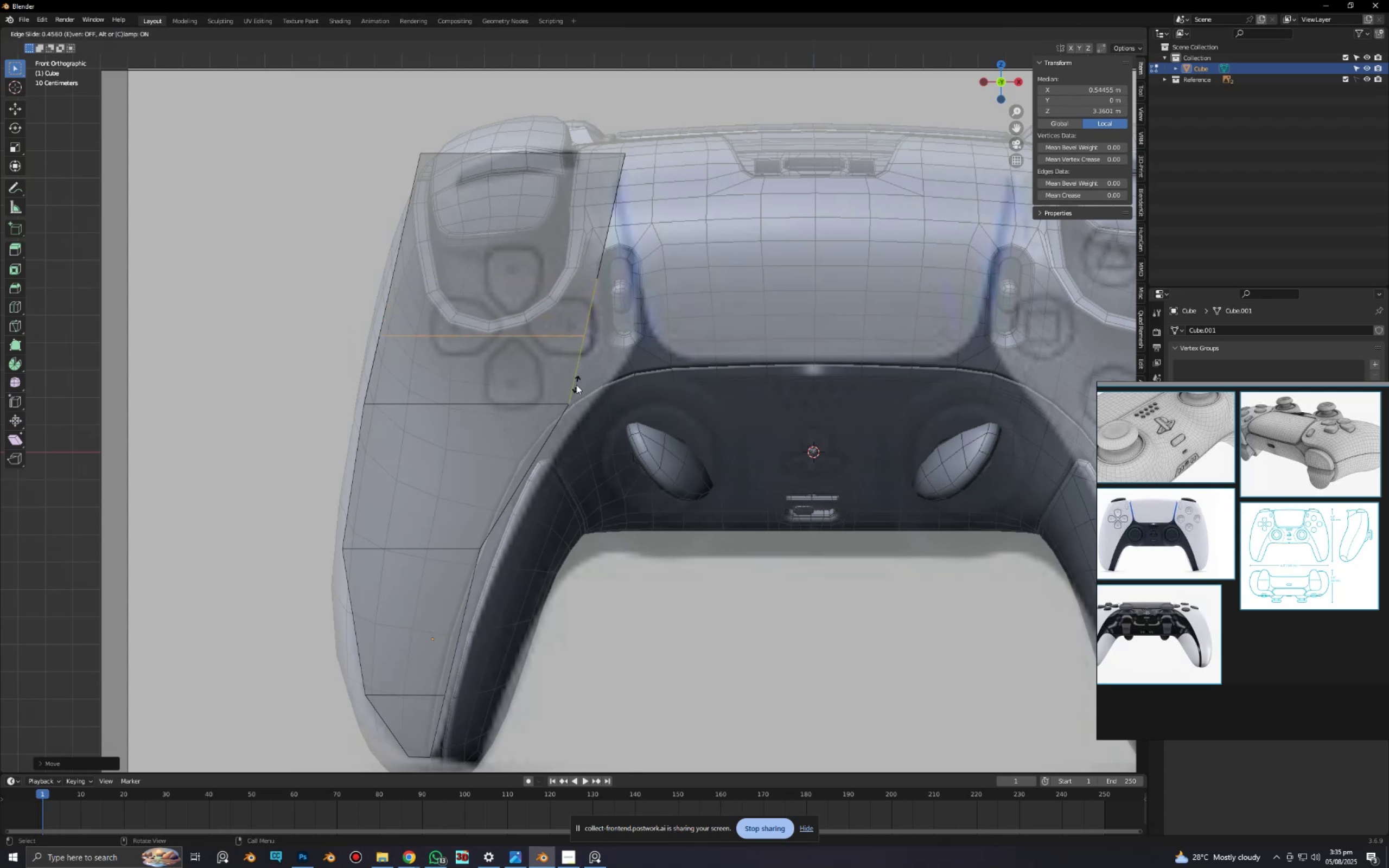 
left_click([573, 394])
 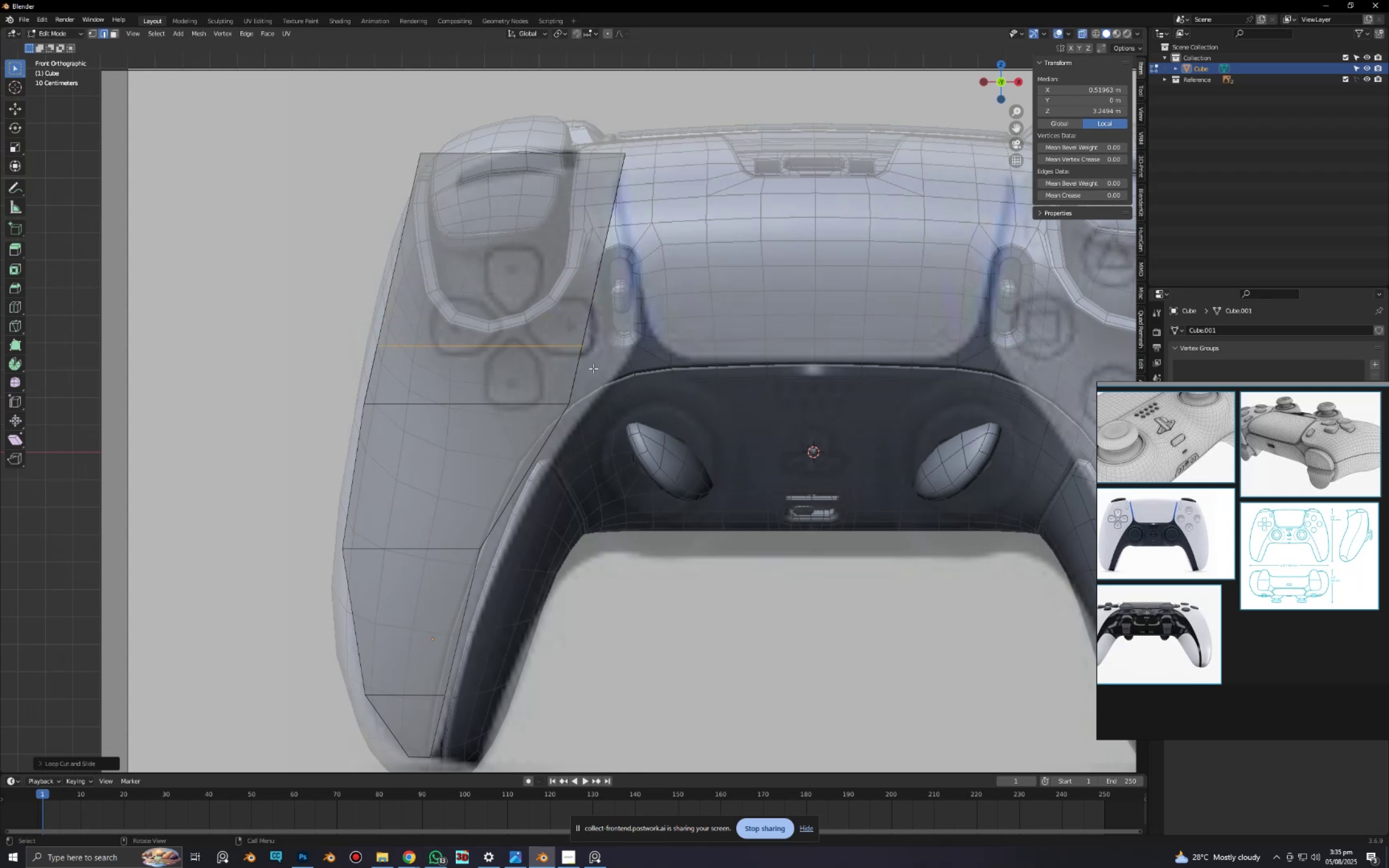 
type(sx)
 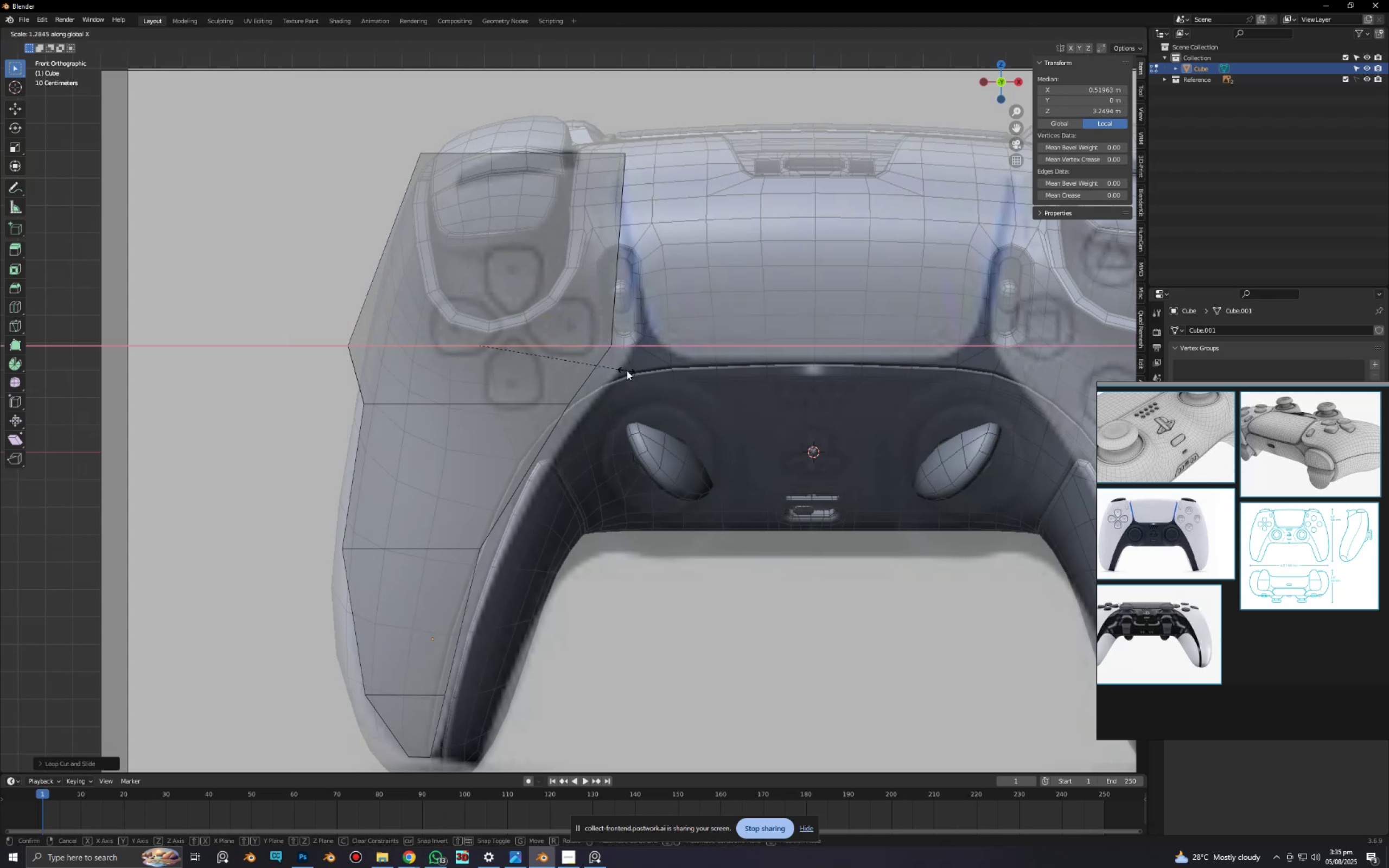 
left_click([627, 371])
 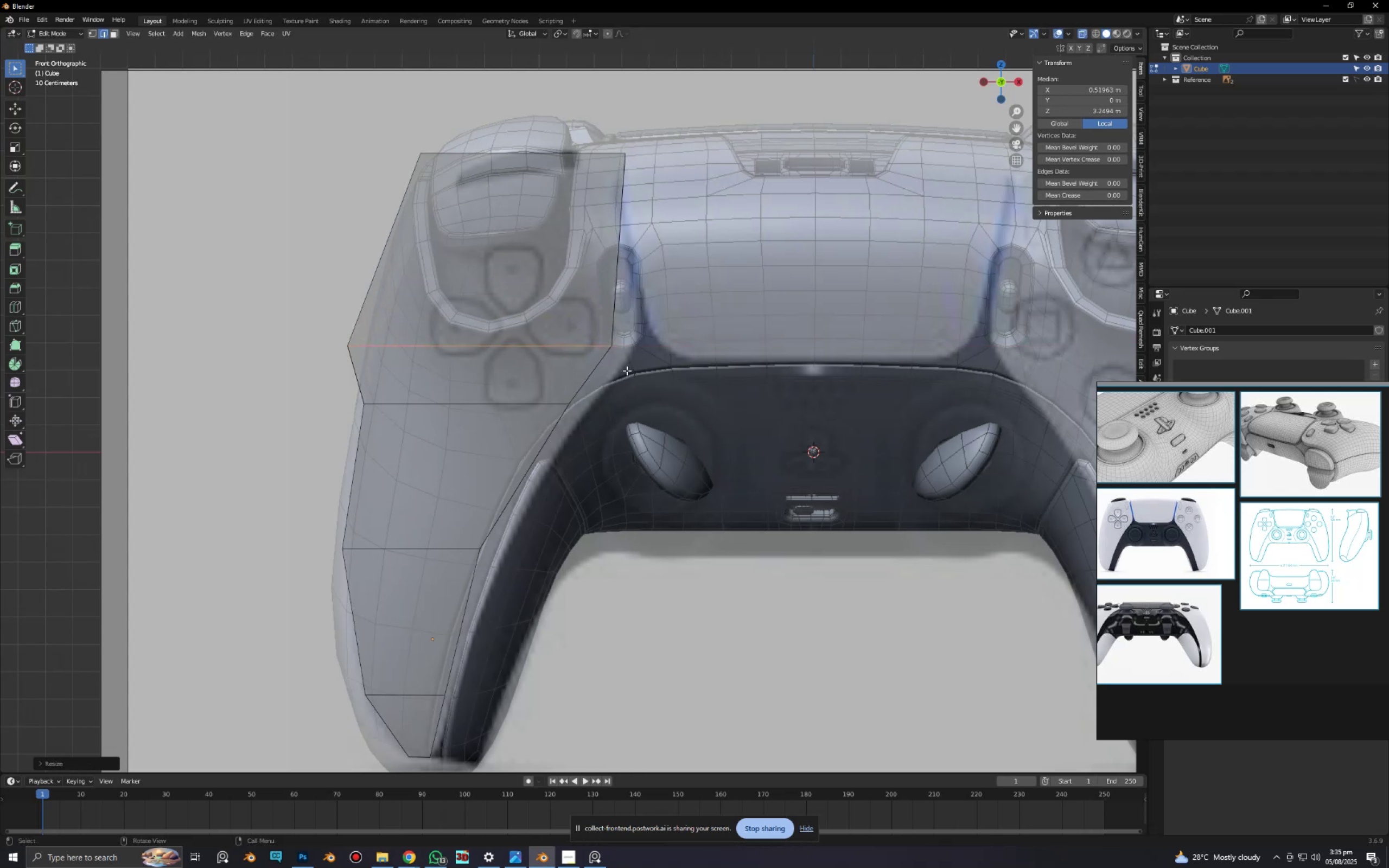 
type(gx)
 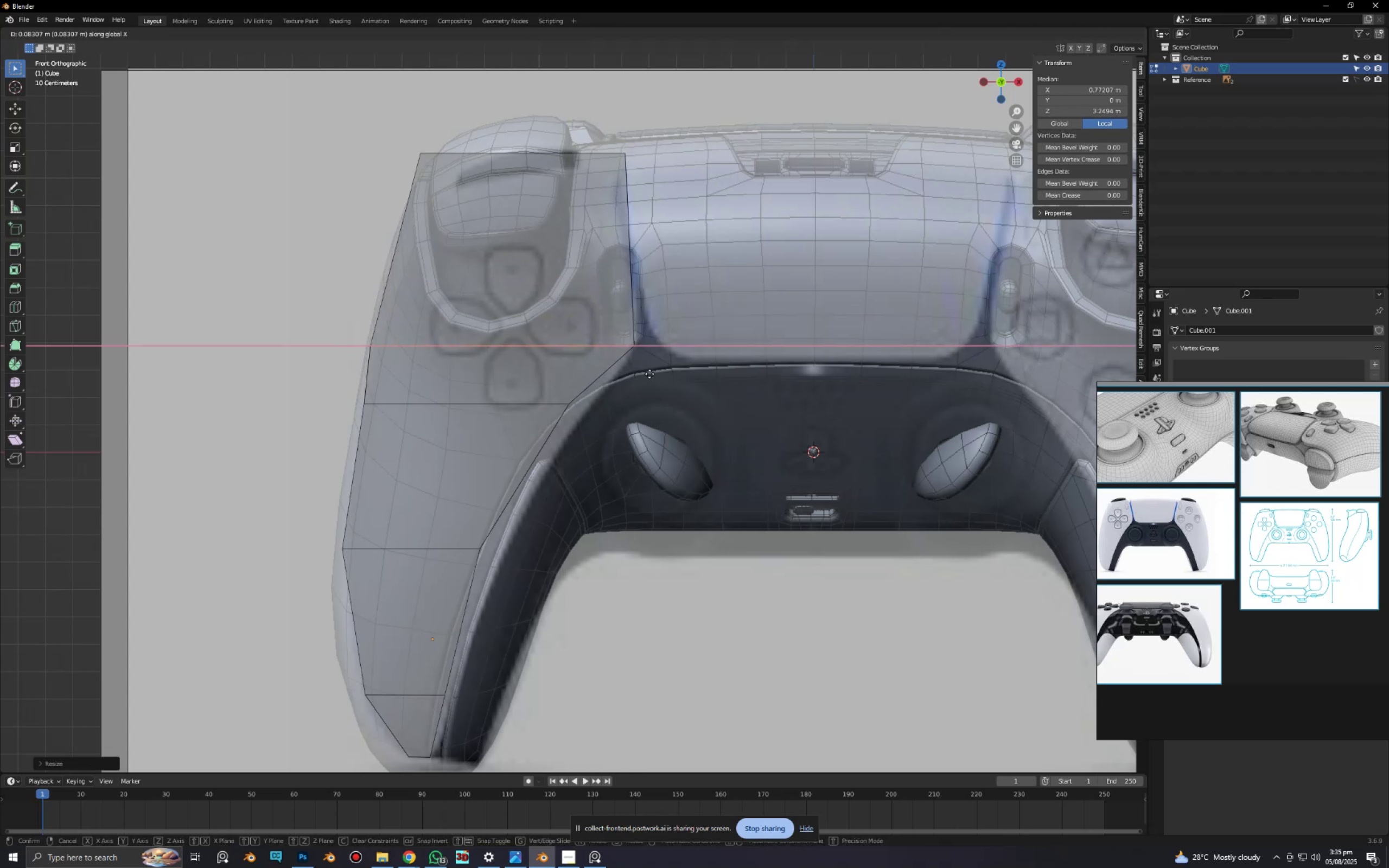 
left_click([650, 374])
 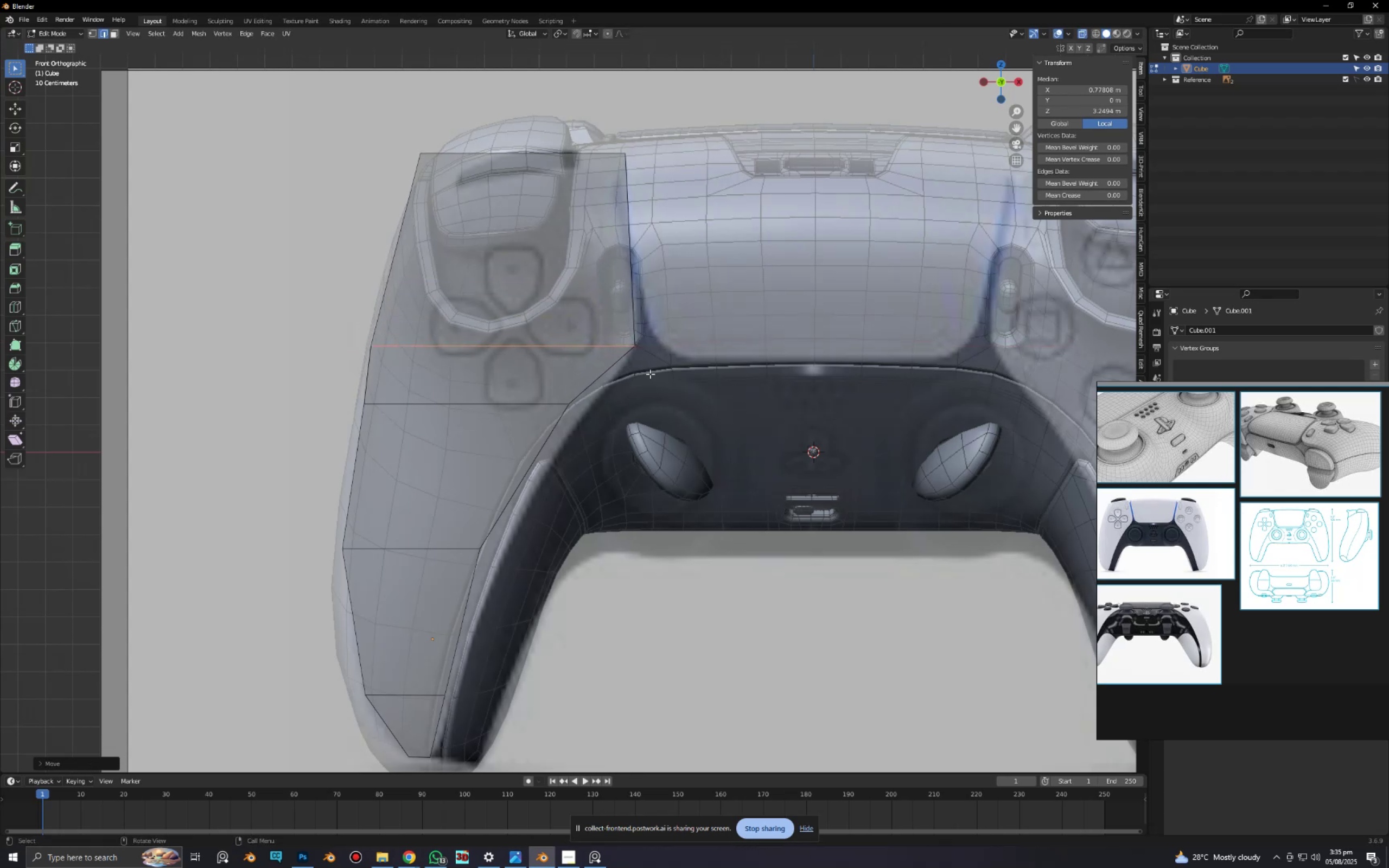 
type(sxg)
 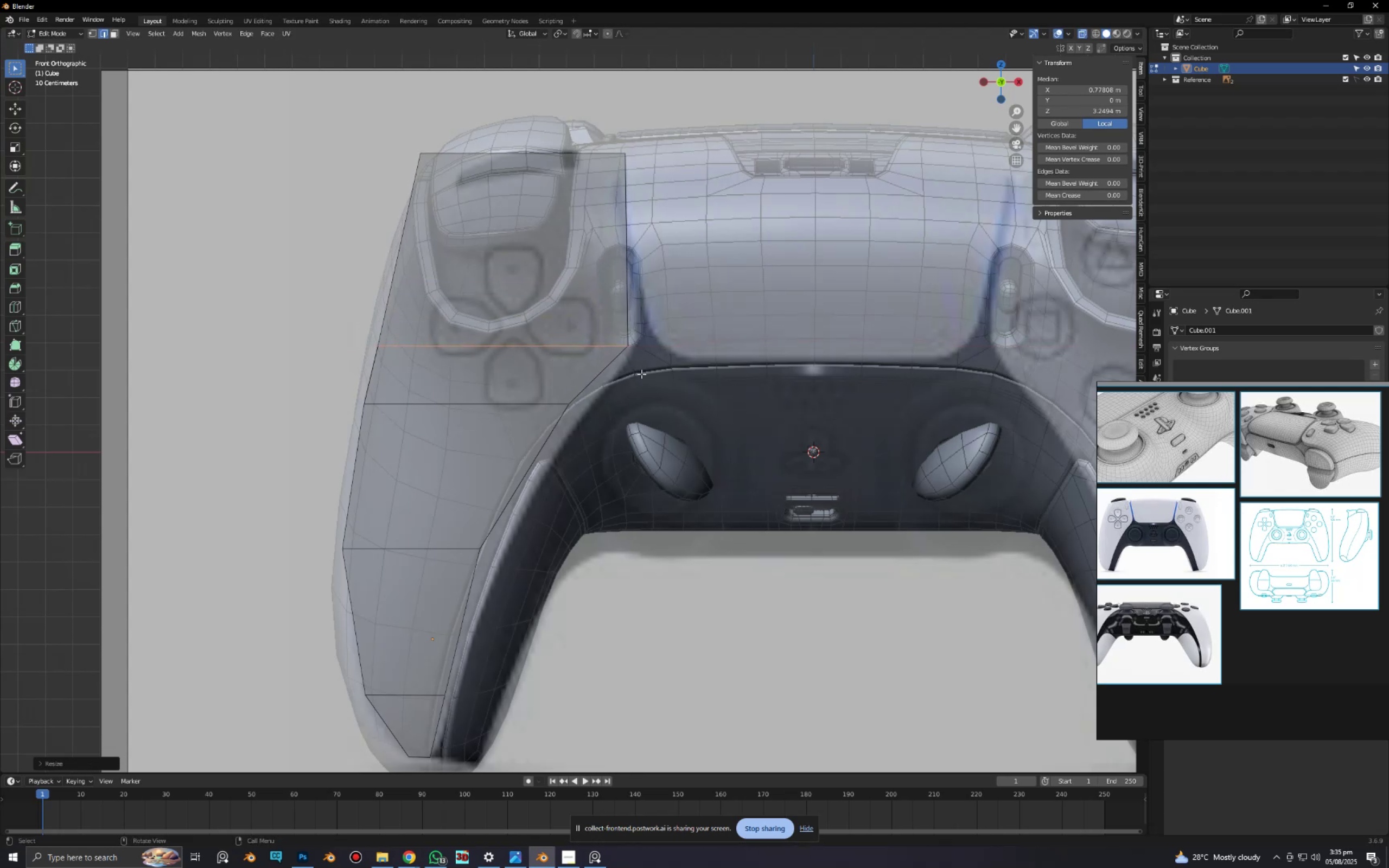 
left_click([641, 374])
 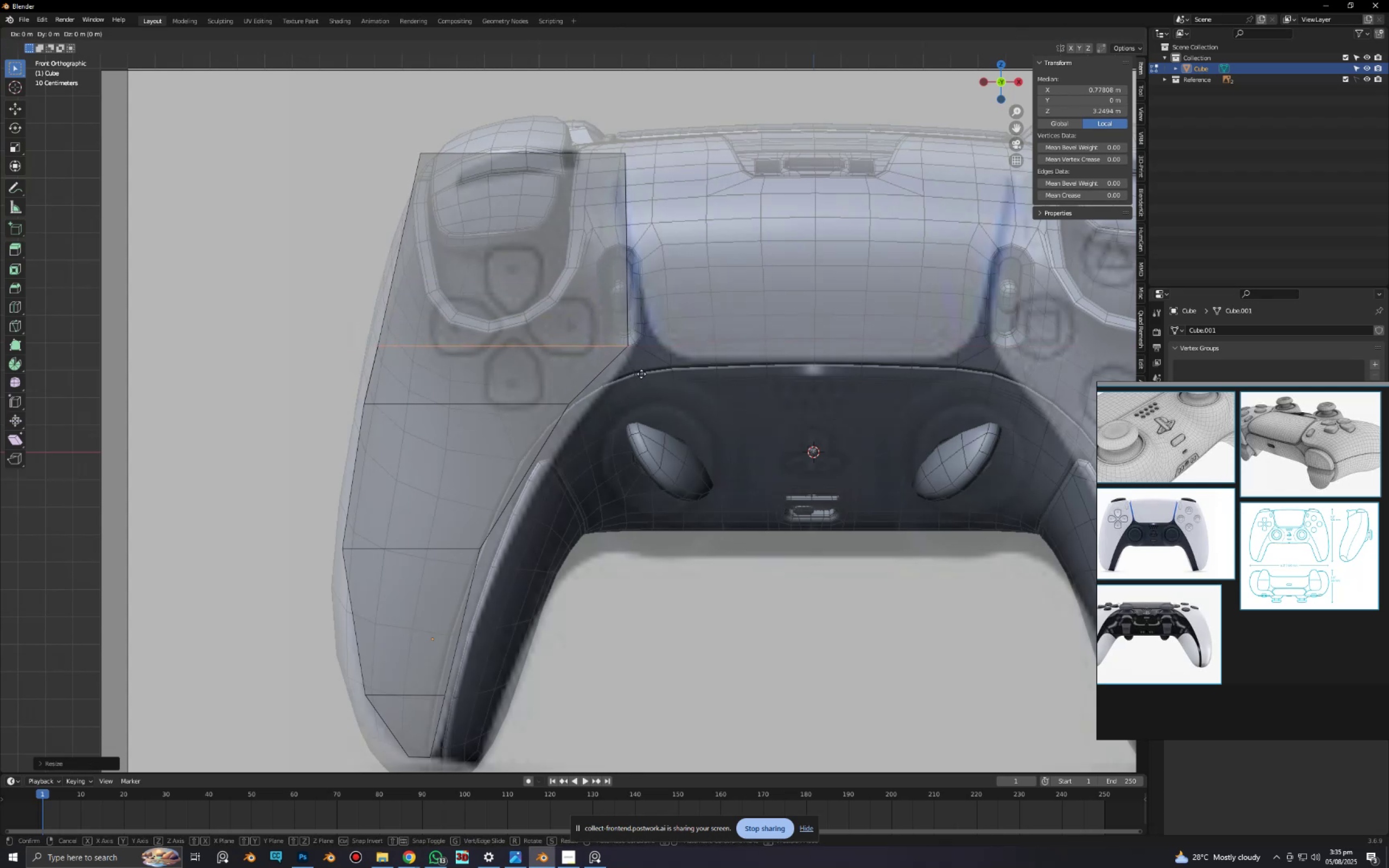 
key(X)
 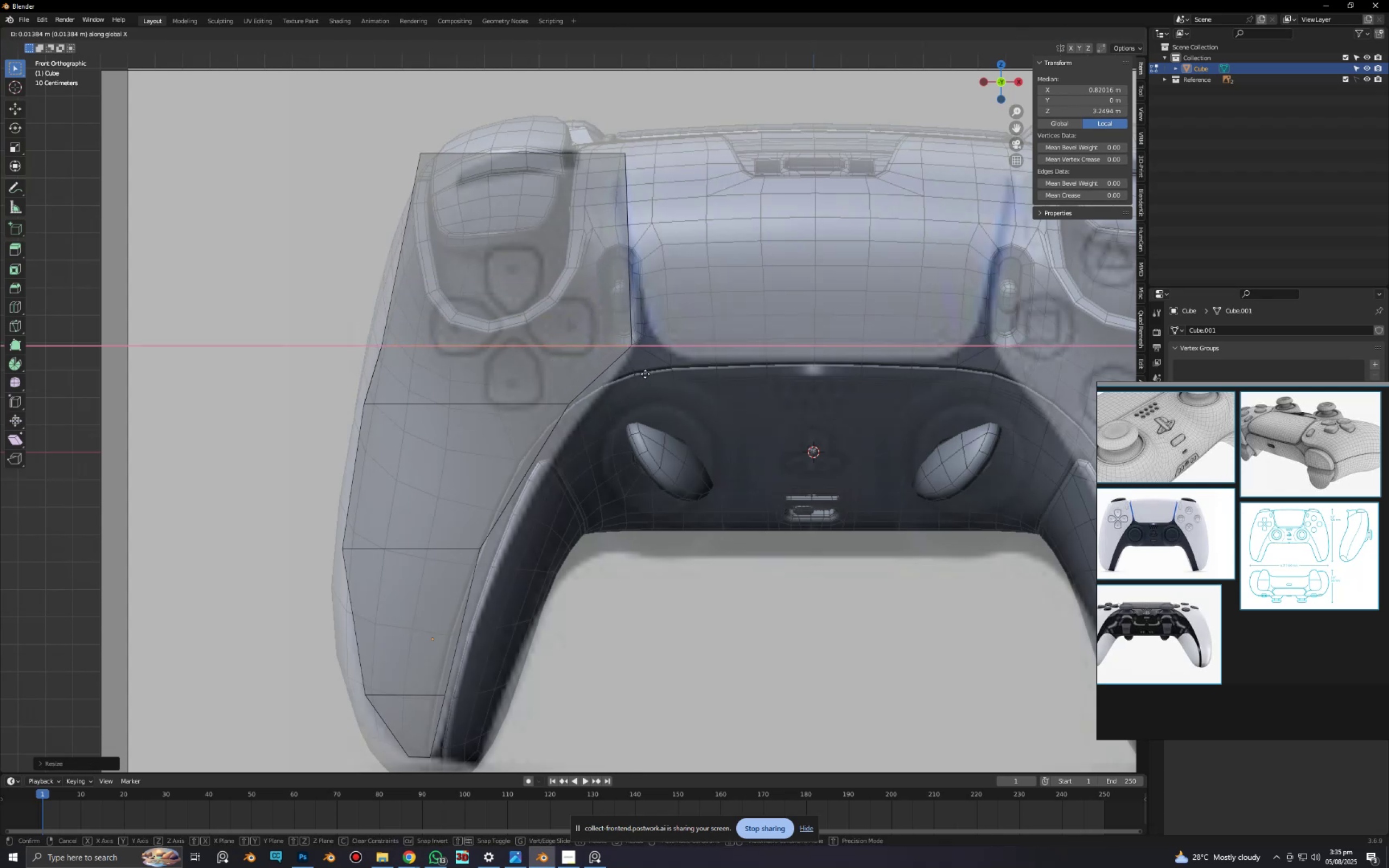 
left_click([645, 374])
 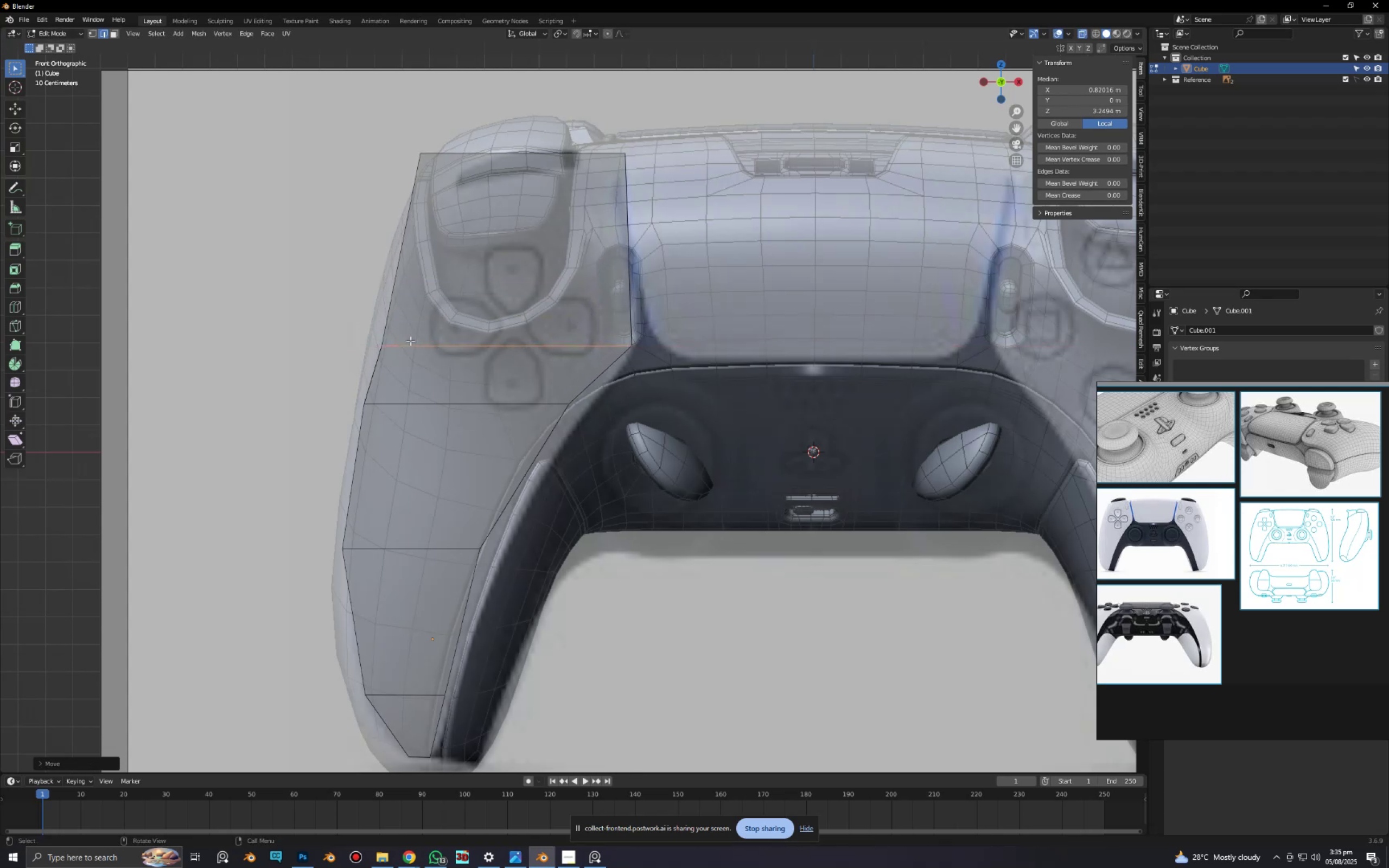 
key(1)
 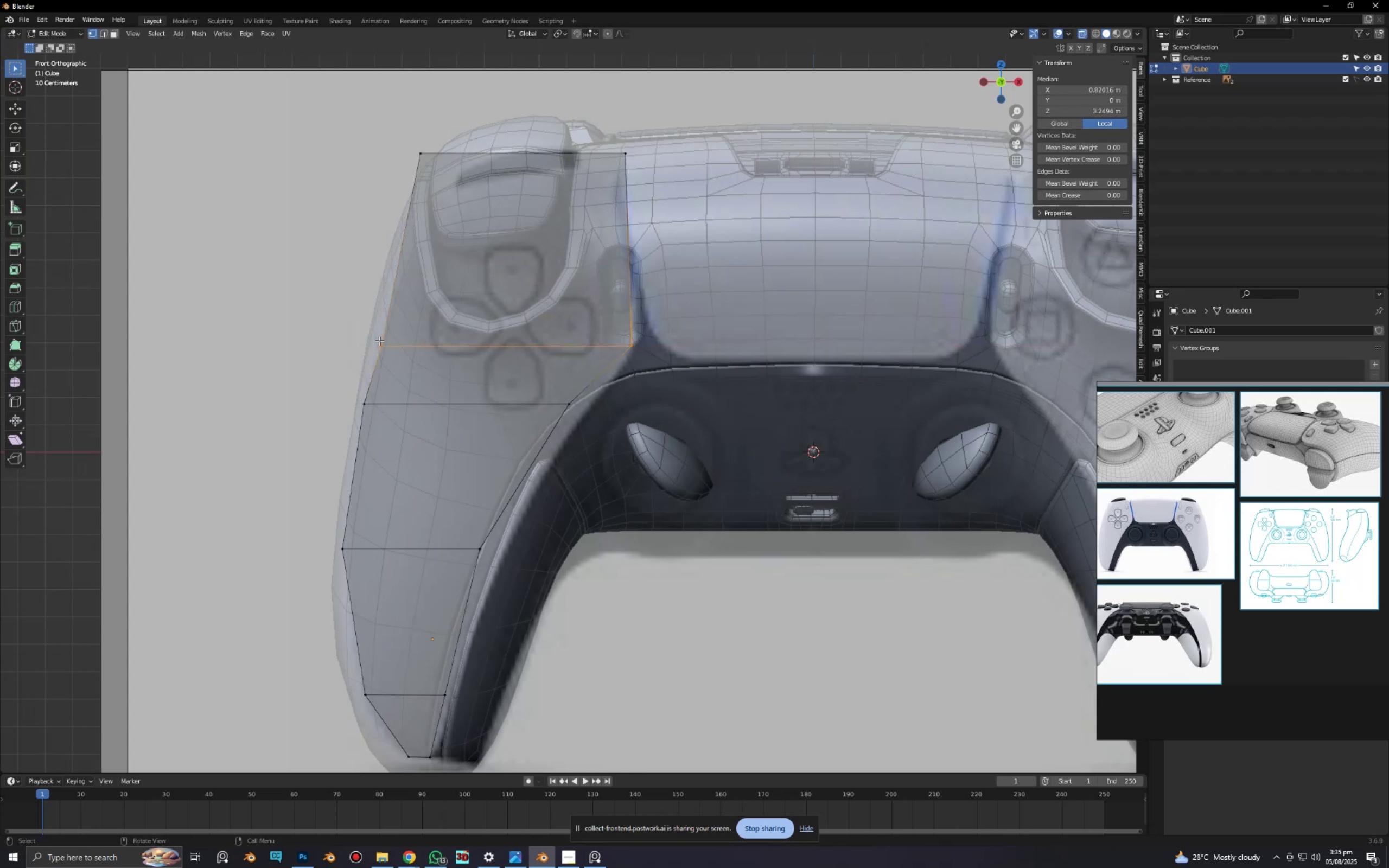 
key(Alt+AltLeft)
 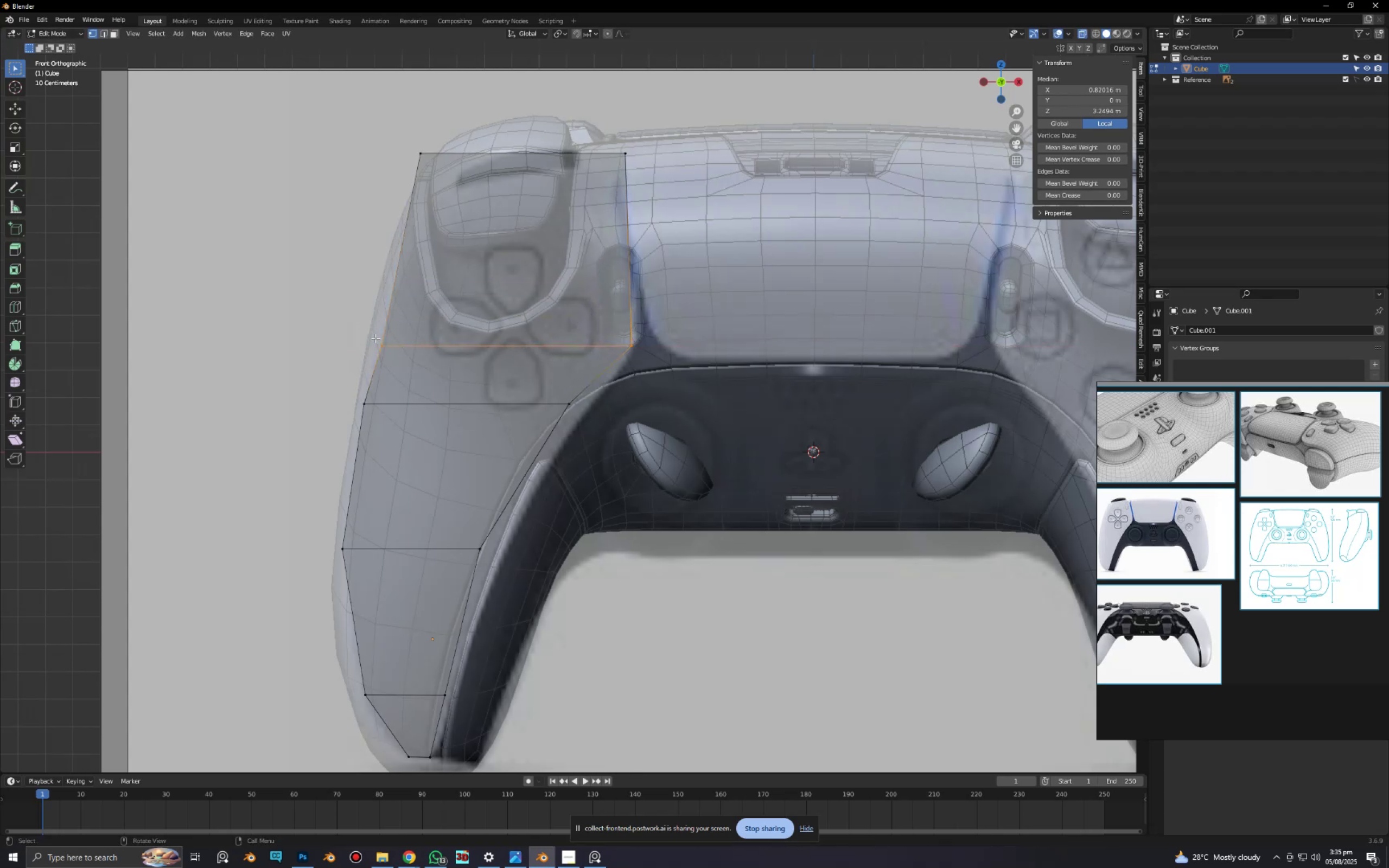 
key(Alt+Z)
 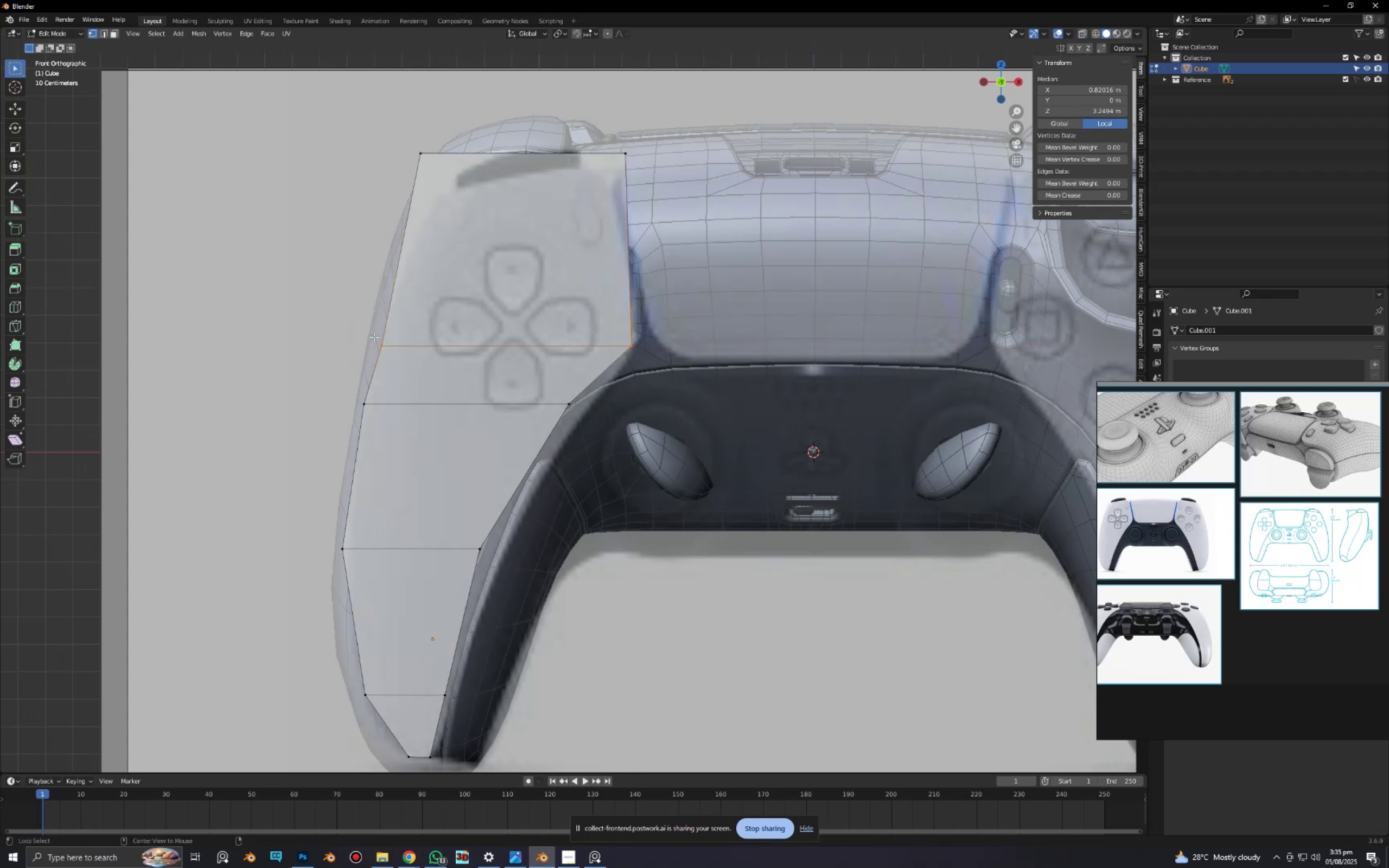 
left_click_drag(start_coordinate=[372, 334], to_coordinate=[412, 354])
 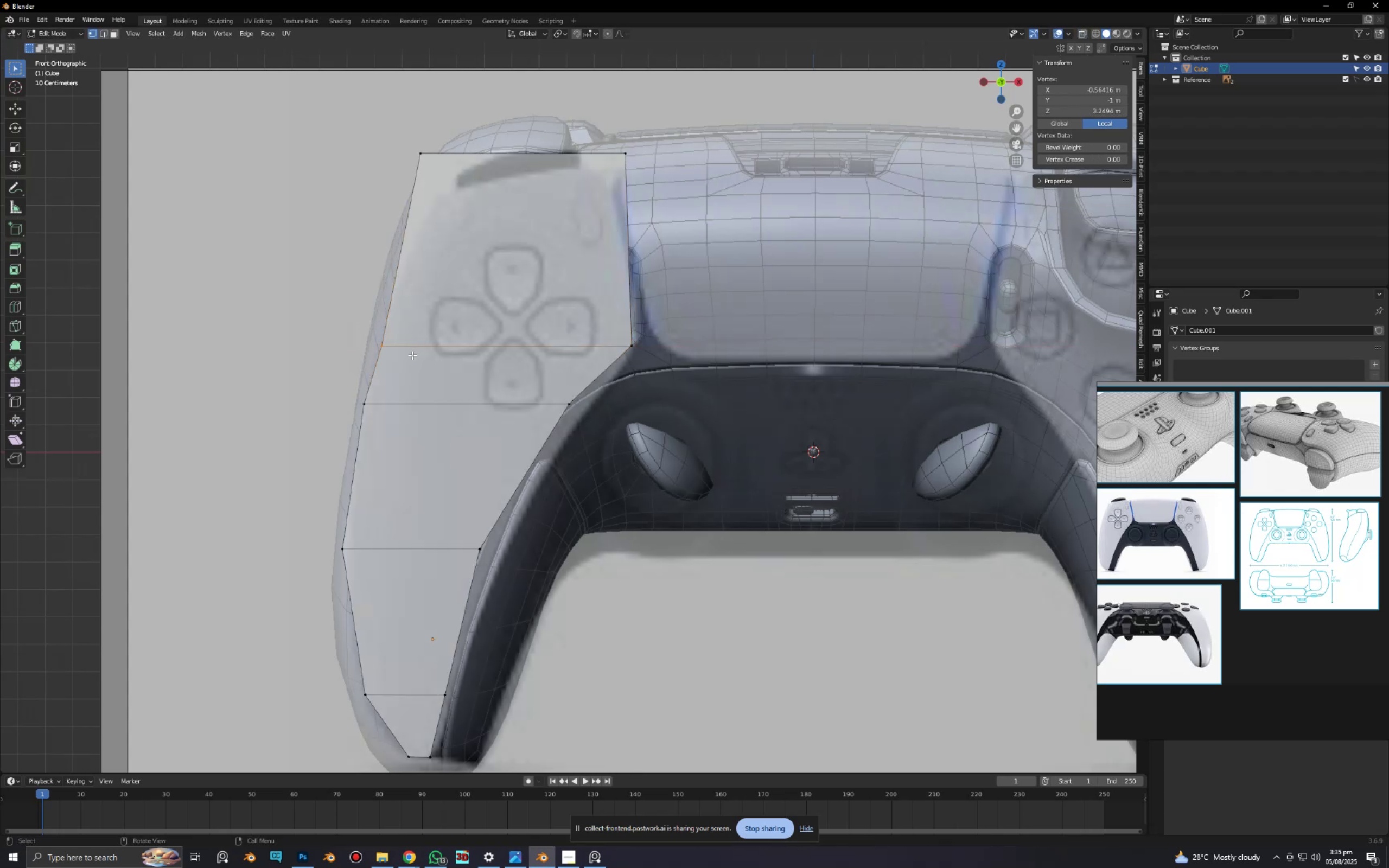 
key(Alt+AltLeft)
 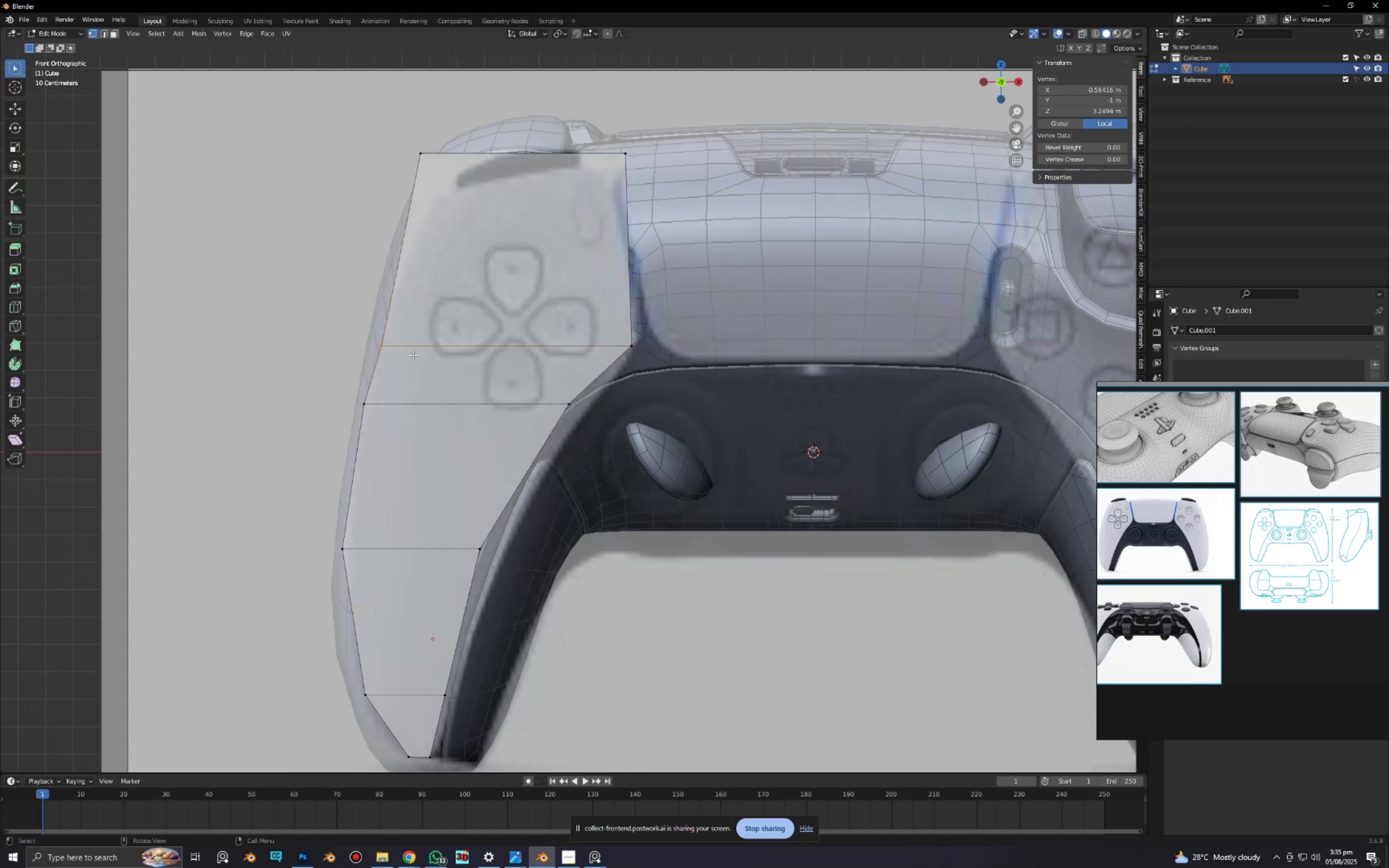 
type(zgx)
 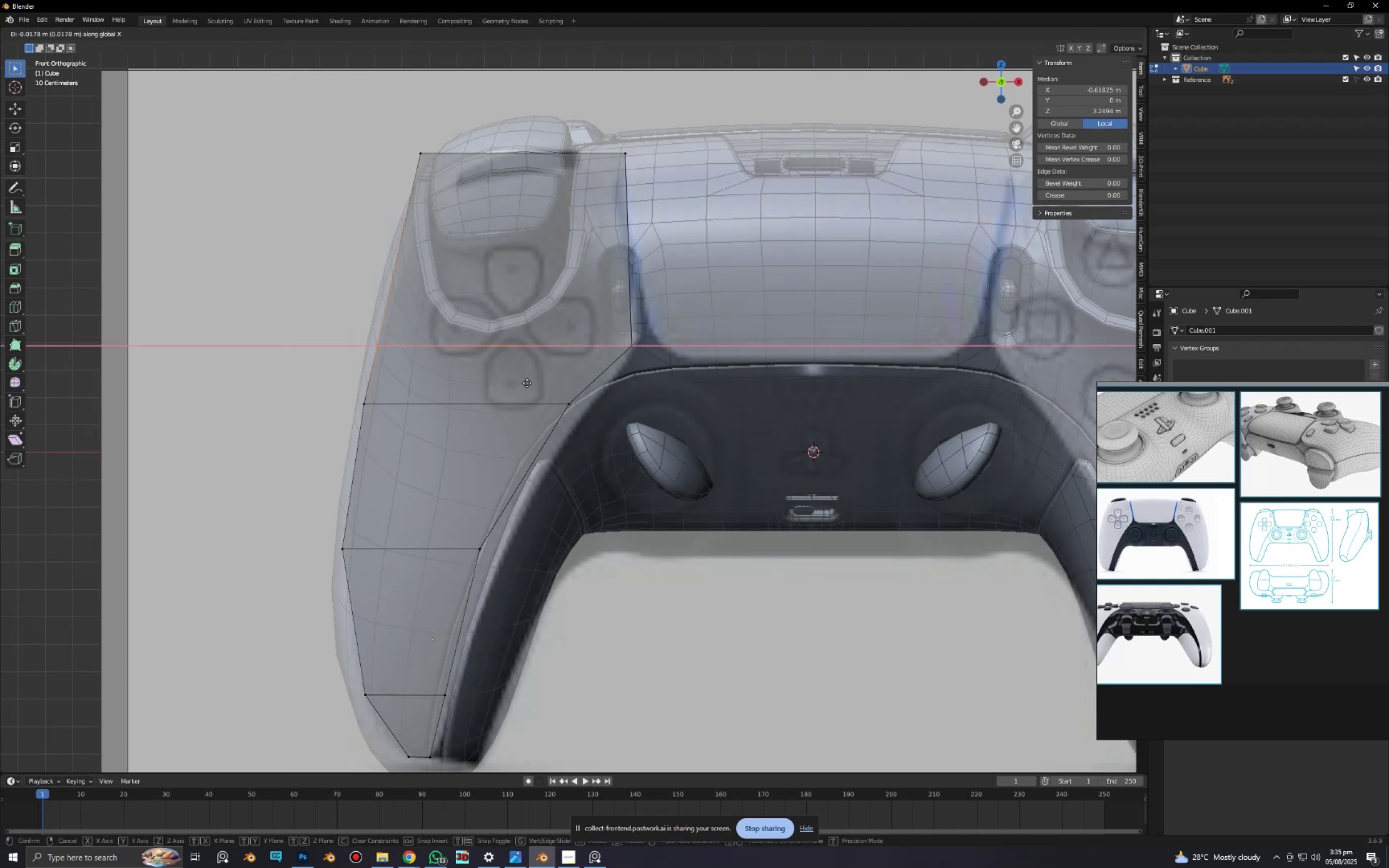 
left_click_drag(start_coordinate=[367, 329], to_coordinate=[406, 355])
 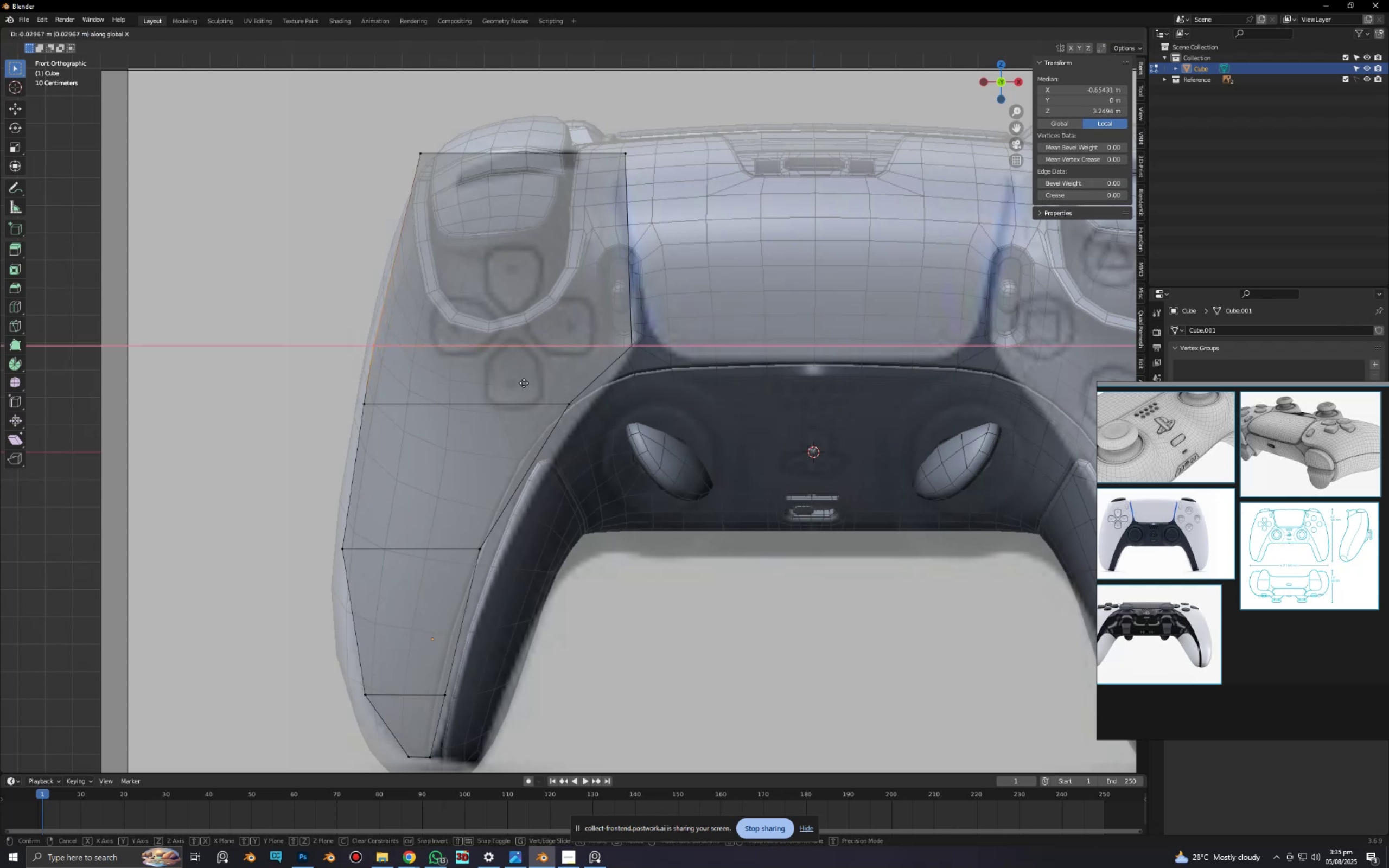 
left_click([523, 383])
 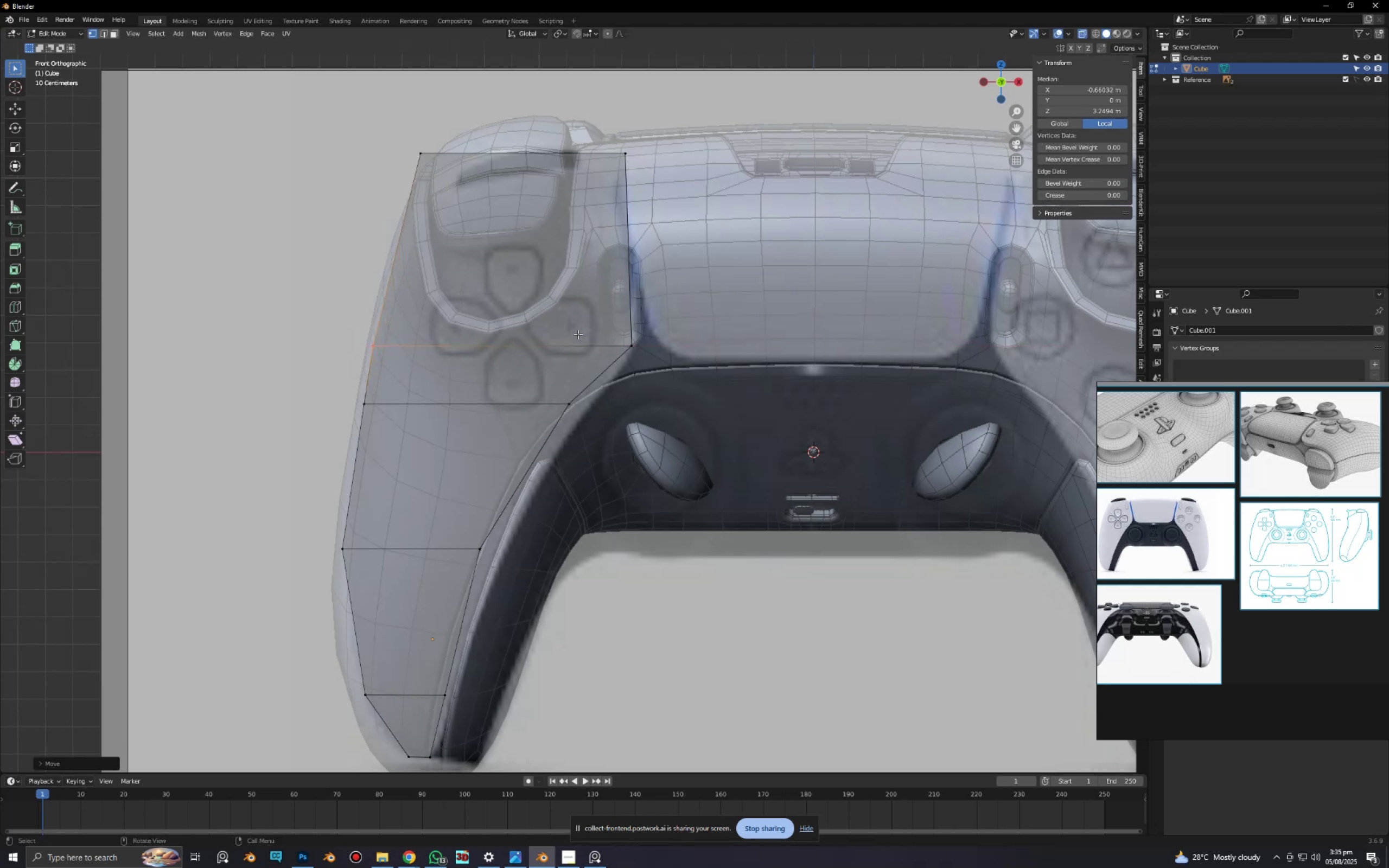 
scroll: coordinate [593, 353], scroll_direction: up, amount: 4.0
 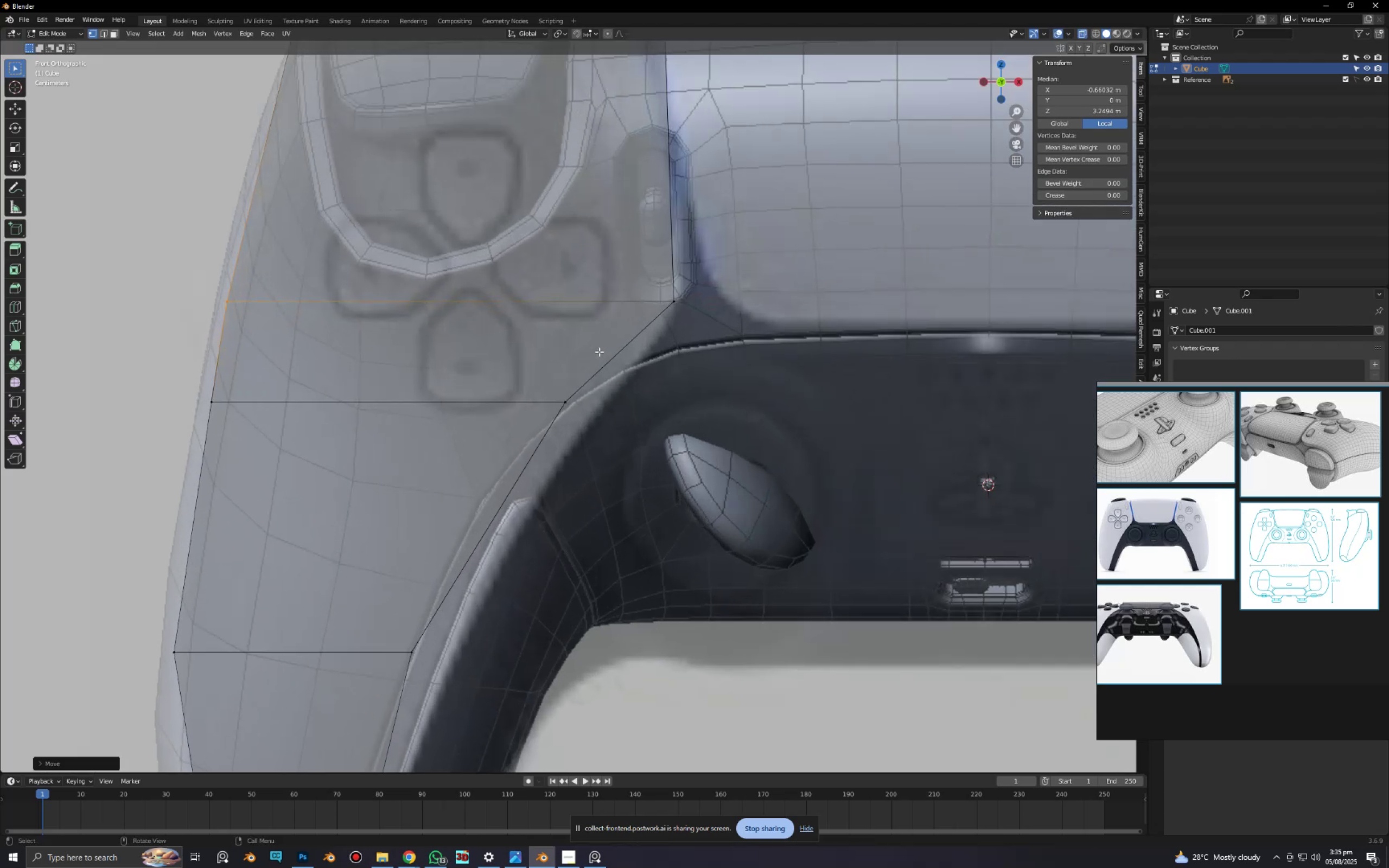 
hold_key(key=ShiftLeft, duration=0.46)
 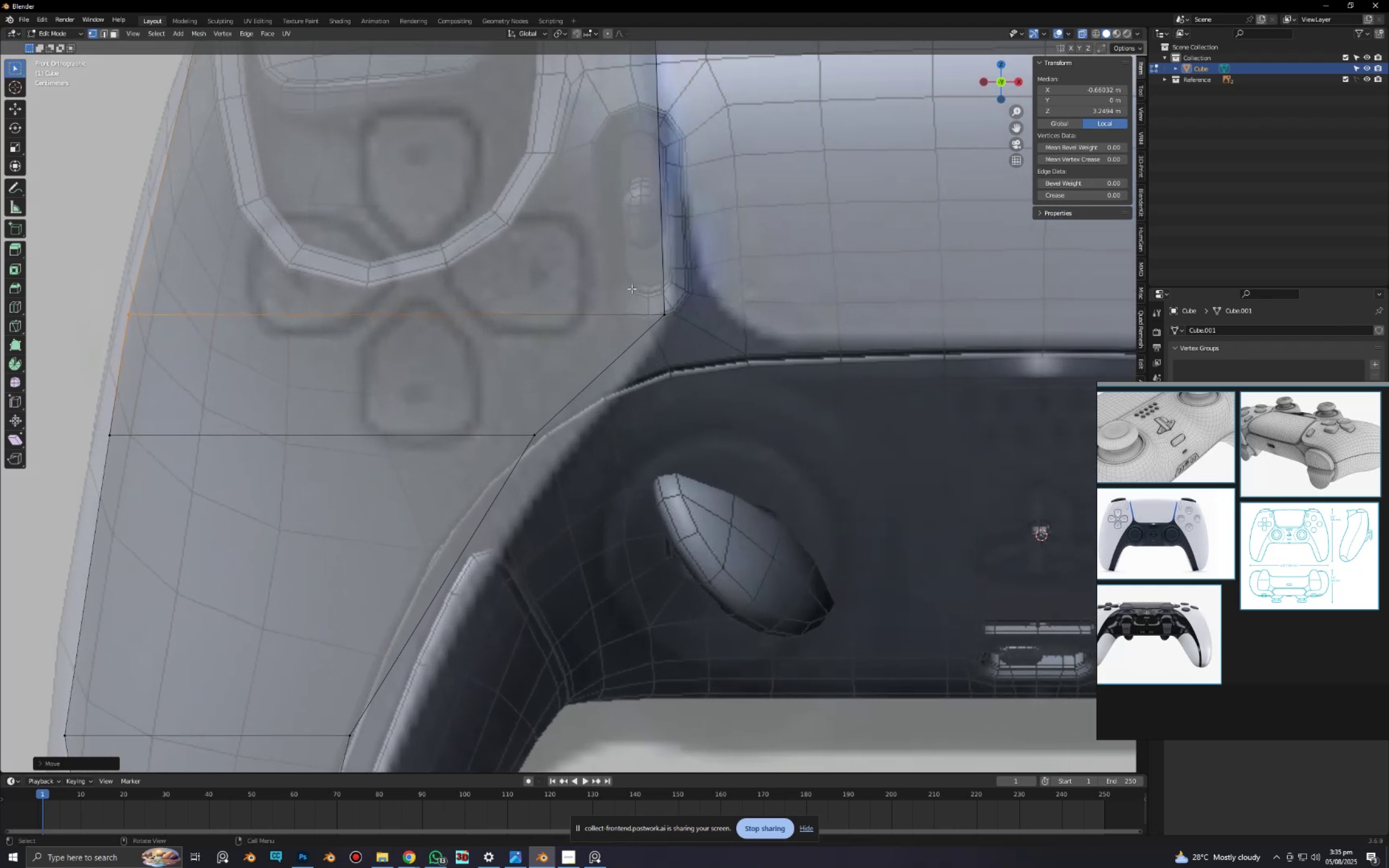 
left_click_drag(start_coordinate=[634, 288], to_coordinate=[691, 327])
 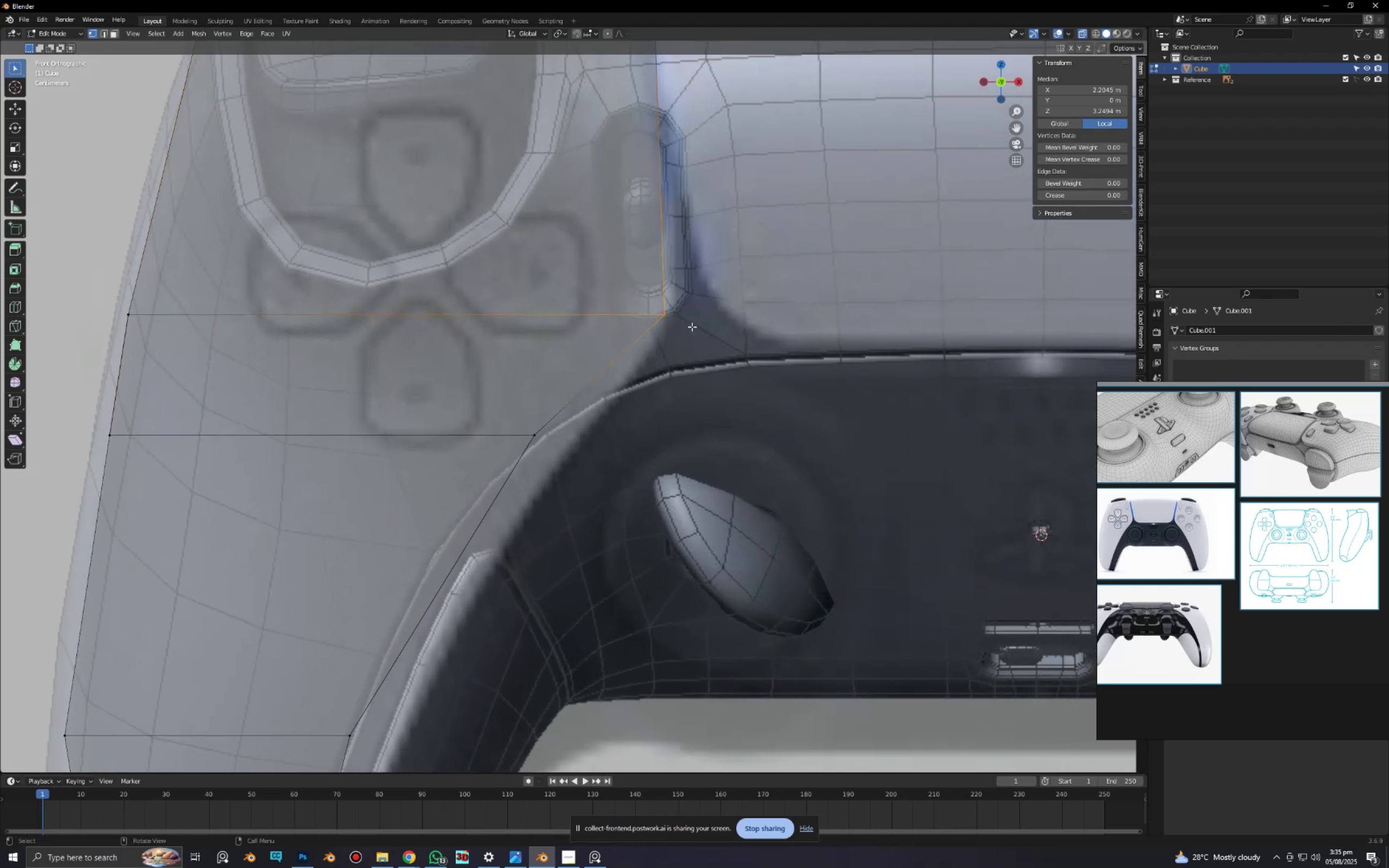 
type(gx)
 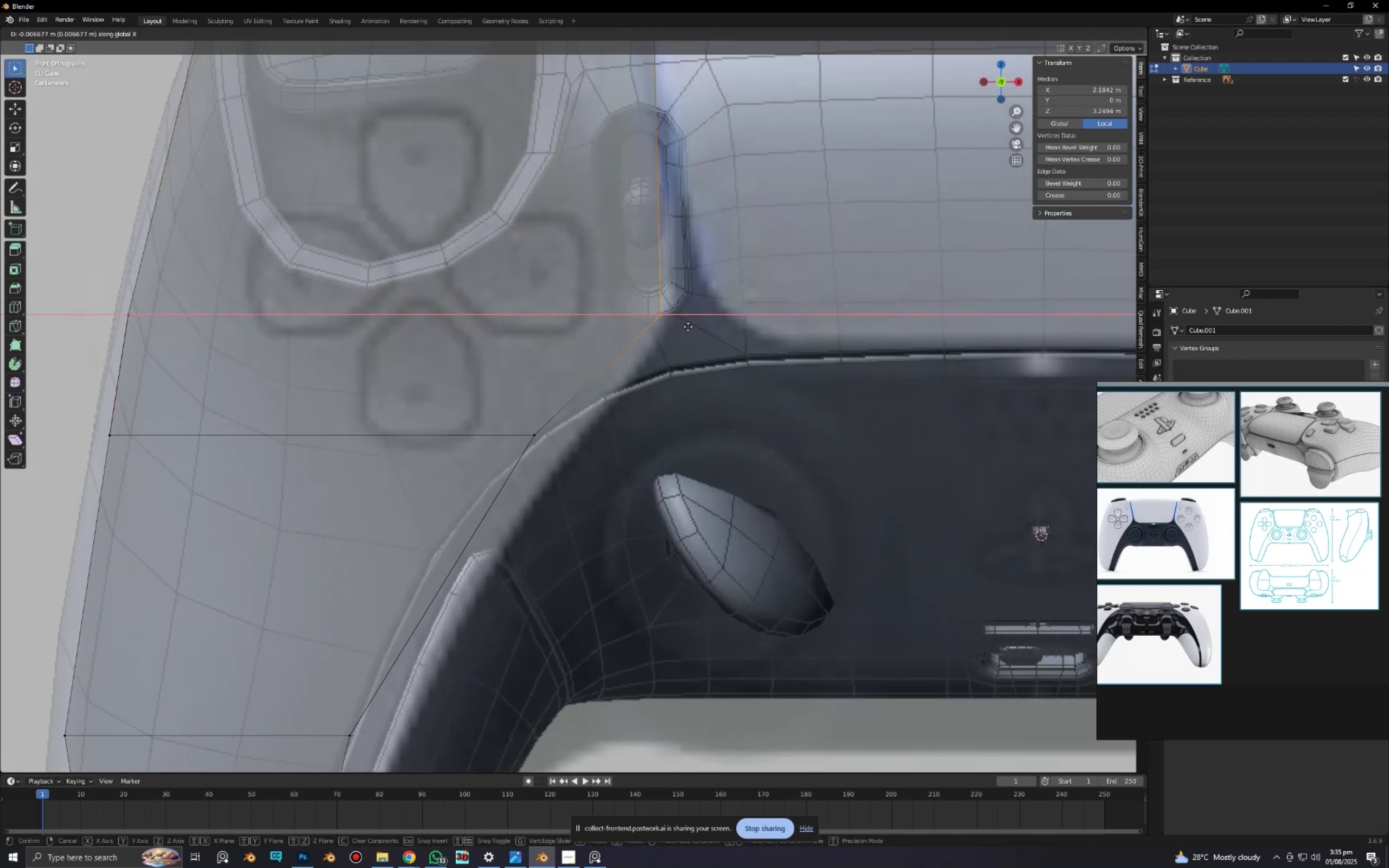 
left_click([688, 327])
 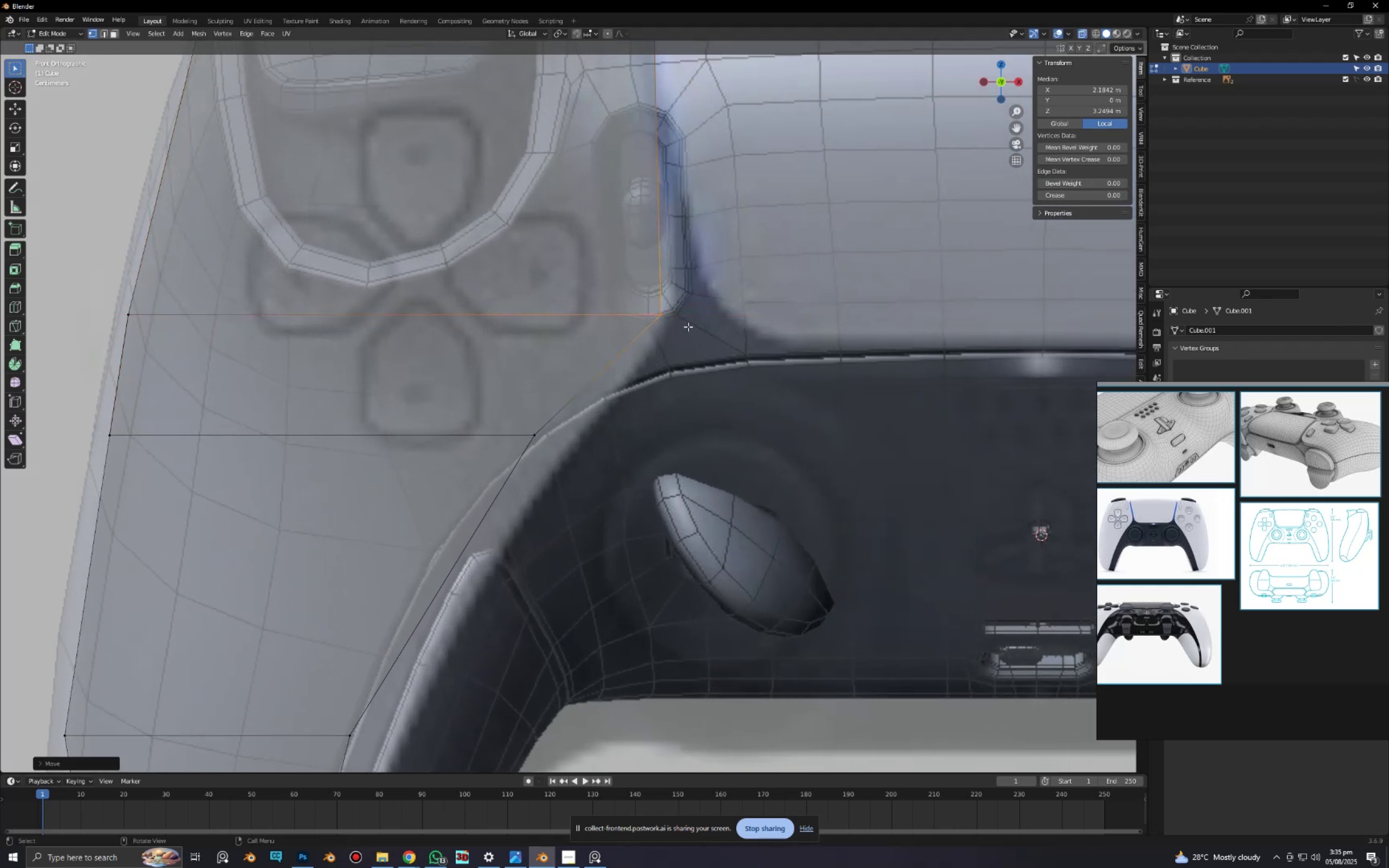 
type(gz)
 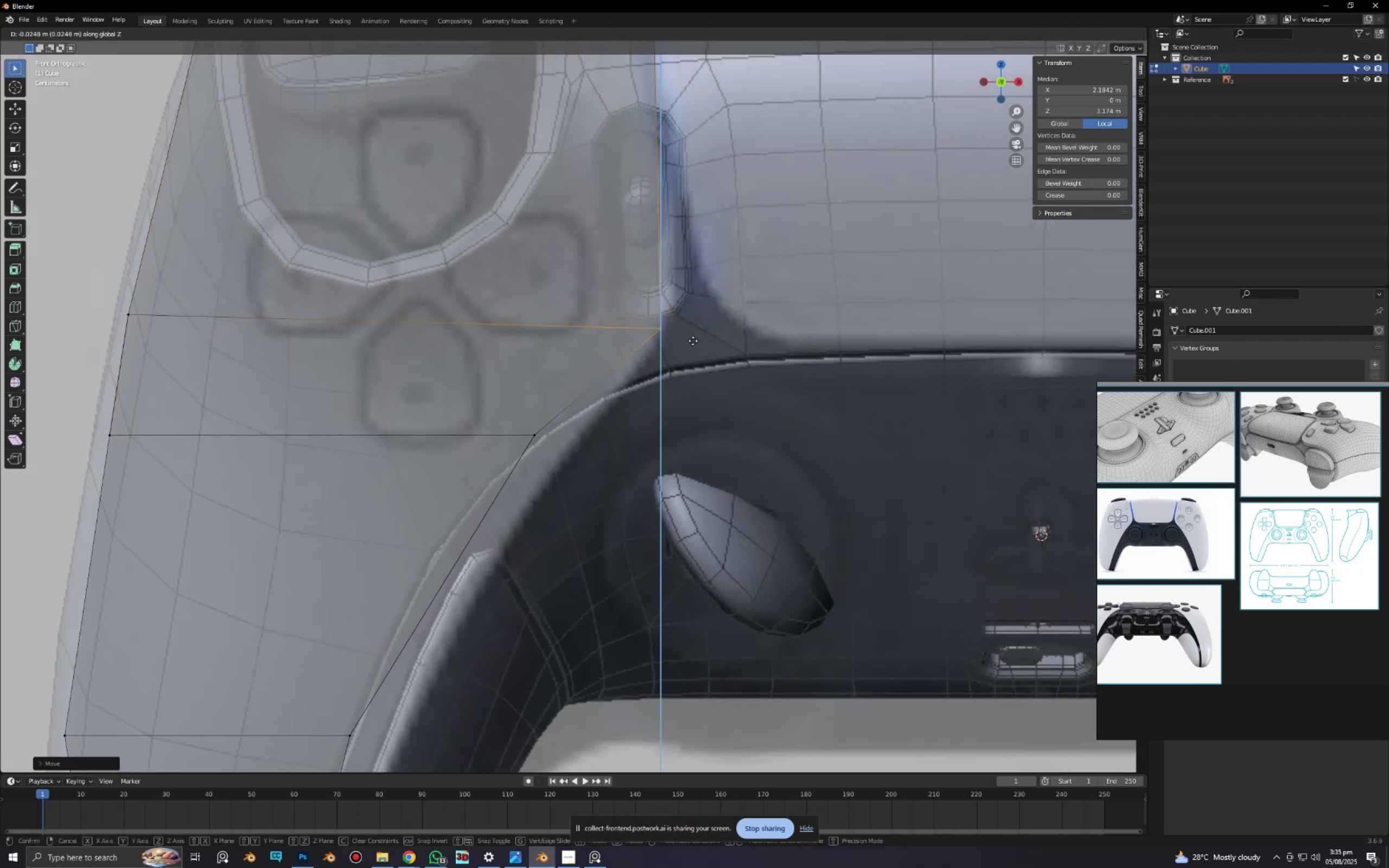 
left_click([693, 341])
 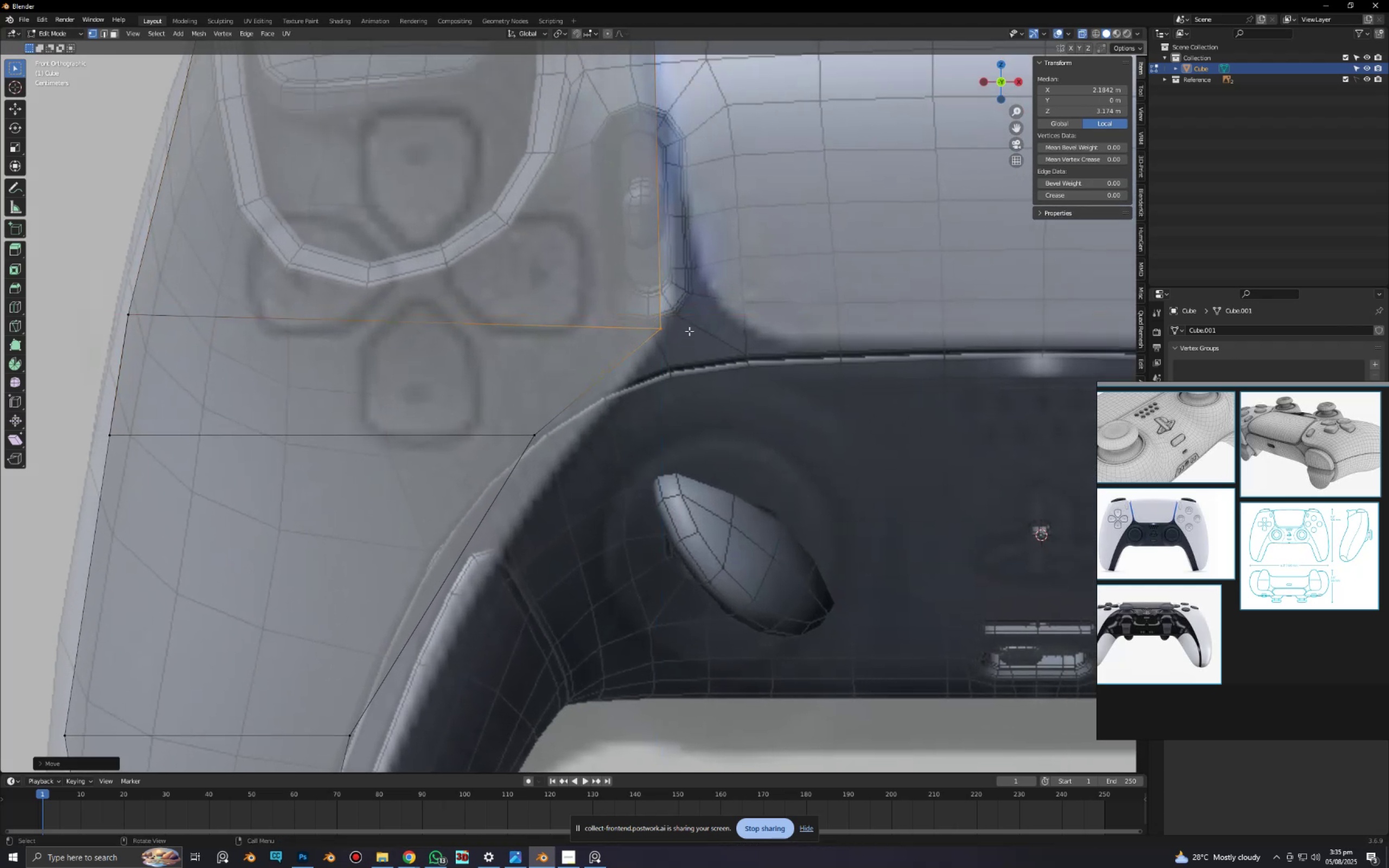 
hold_key(key=ShiftLeft, duration=0.54)
 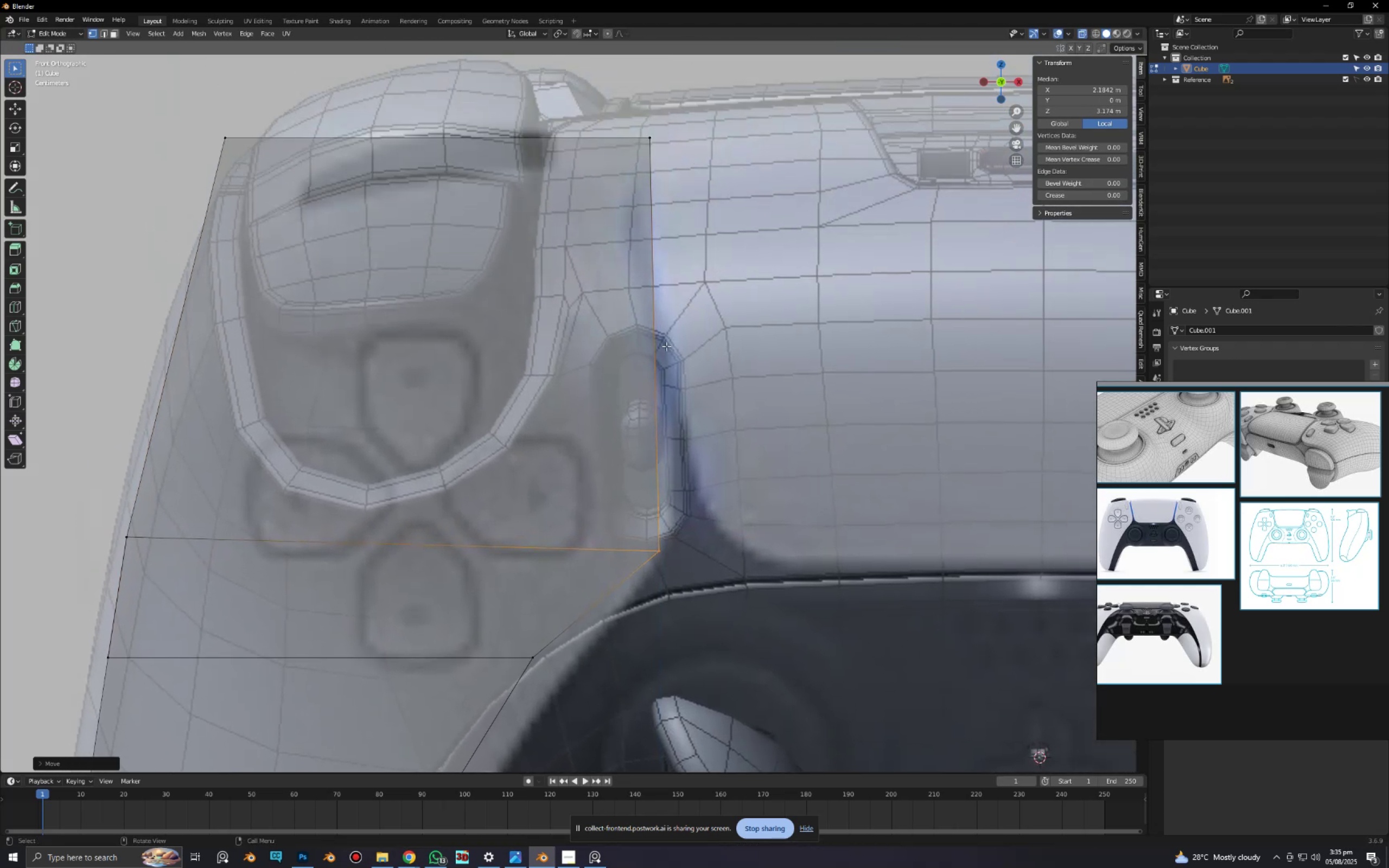 
hold_key(key=ShiftLeft, duration=0.43)
 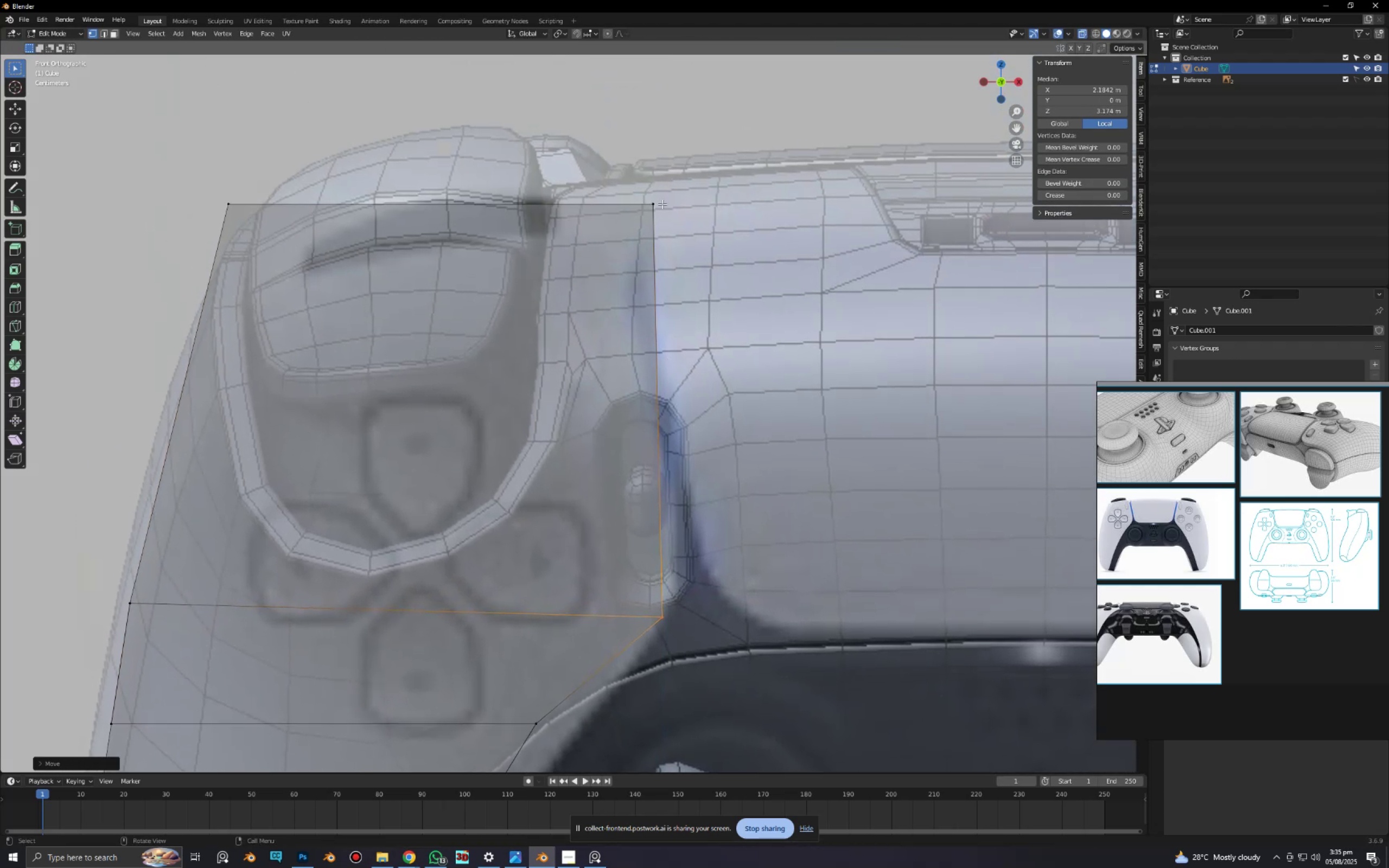 
left_click_drag(start_coordinate=[649, 188], to_coordinate=[691, 238])
 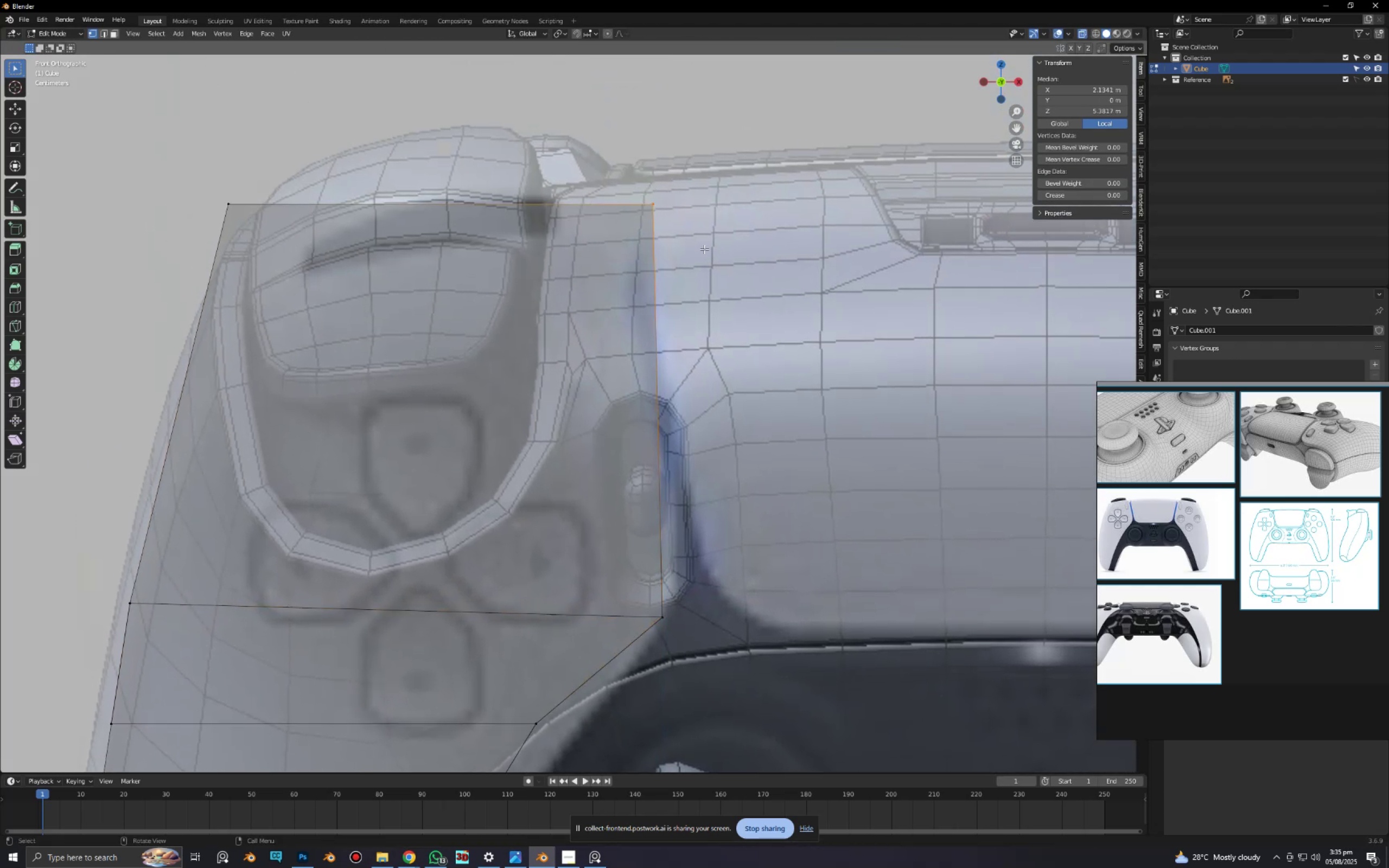 
type(gx)
 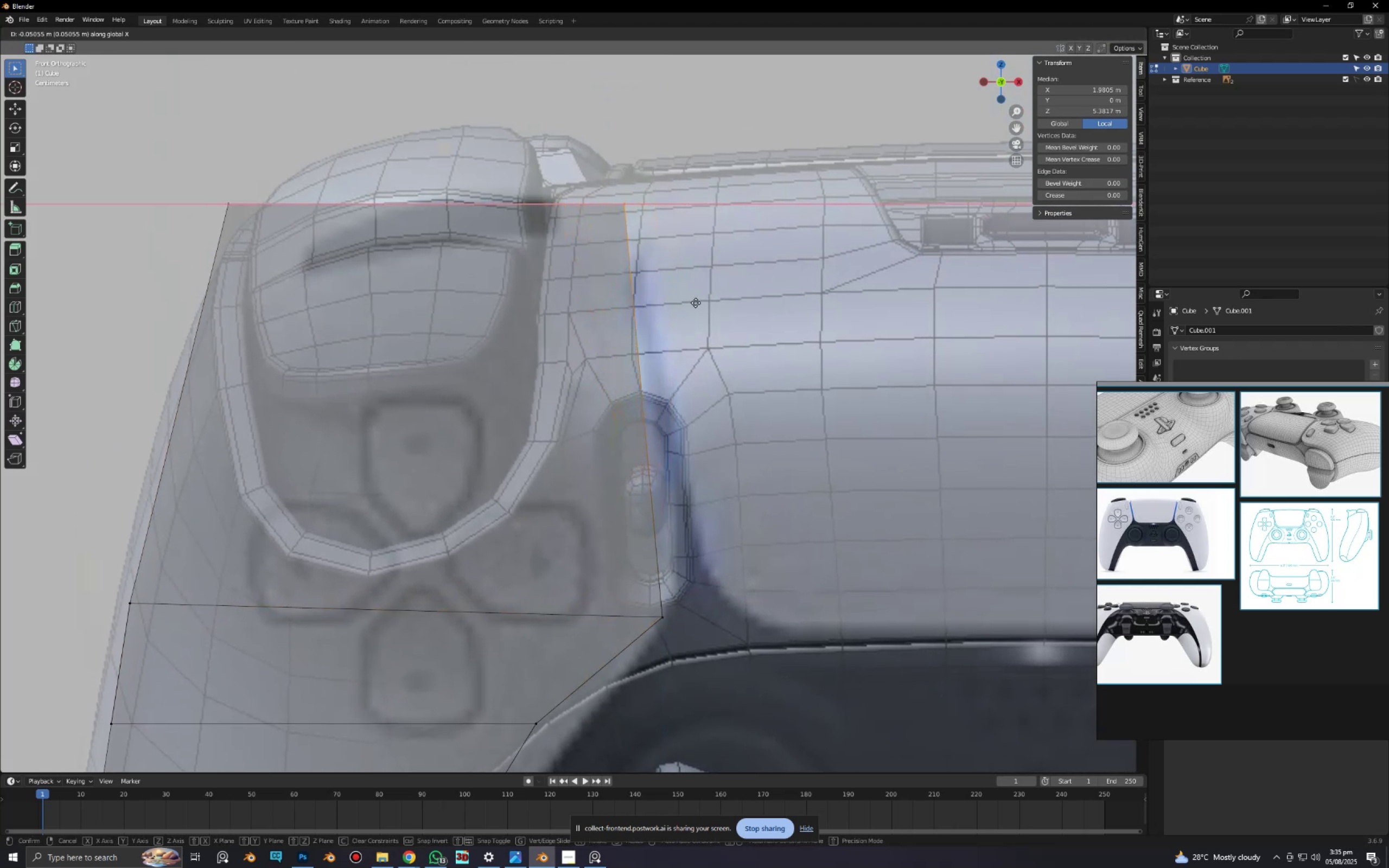 
left_click([700, 303])
 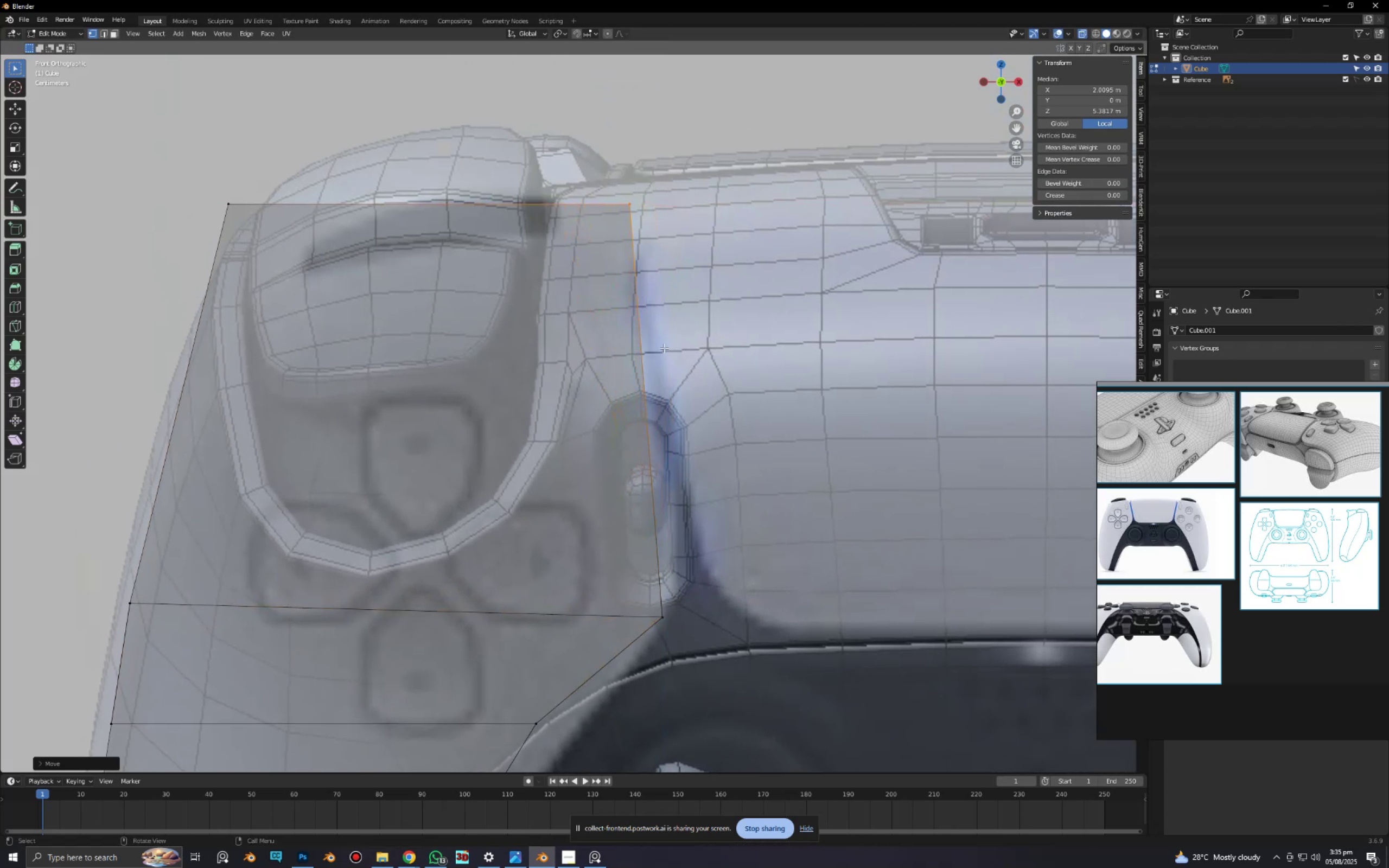 
scroll: coordinate [668, 418], scroll_direction: down, amount: 11.0
 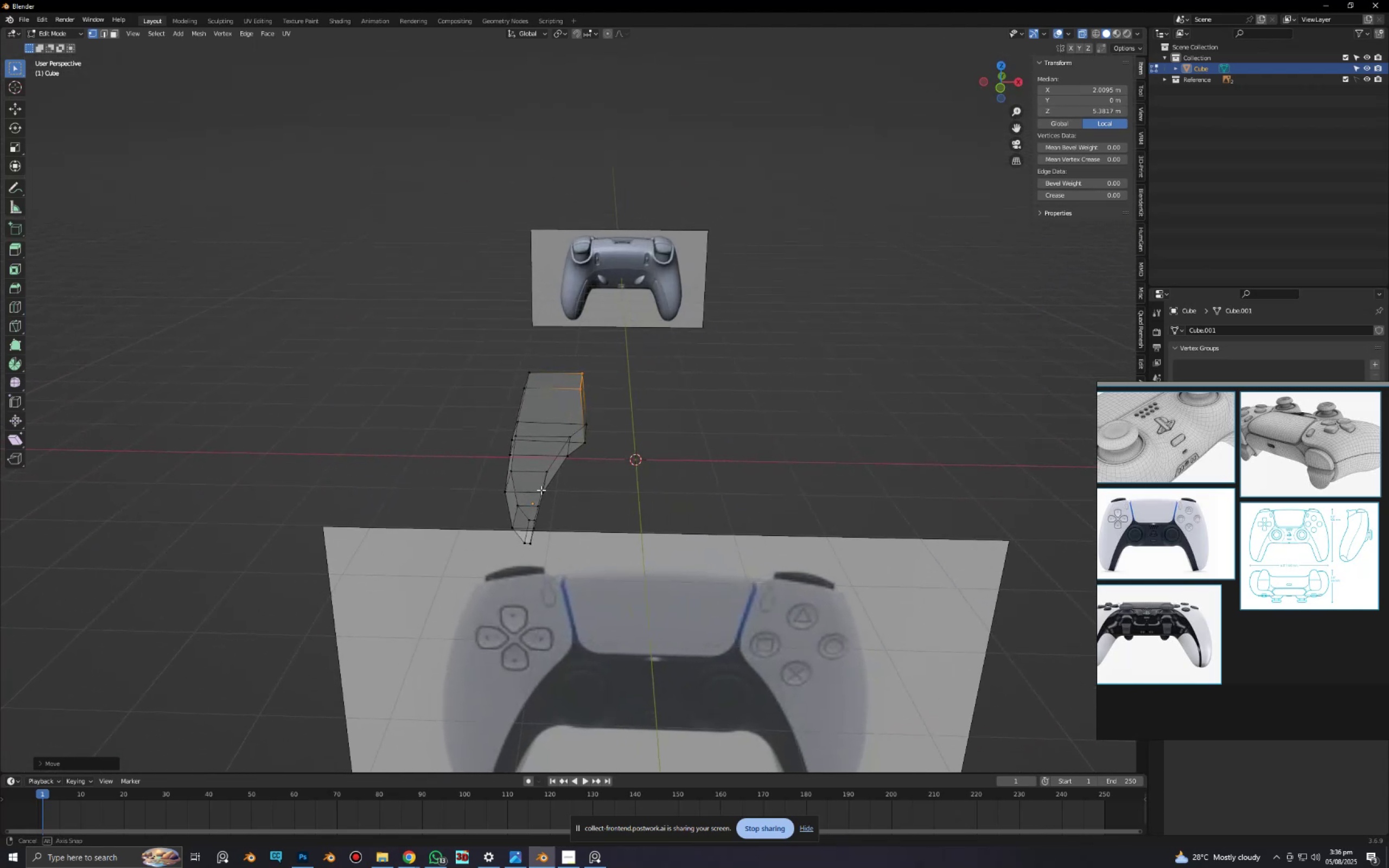 
wait(8.41)
 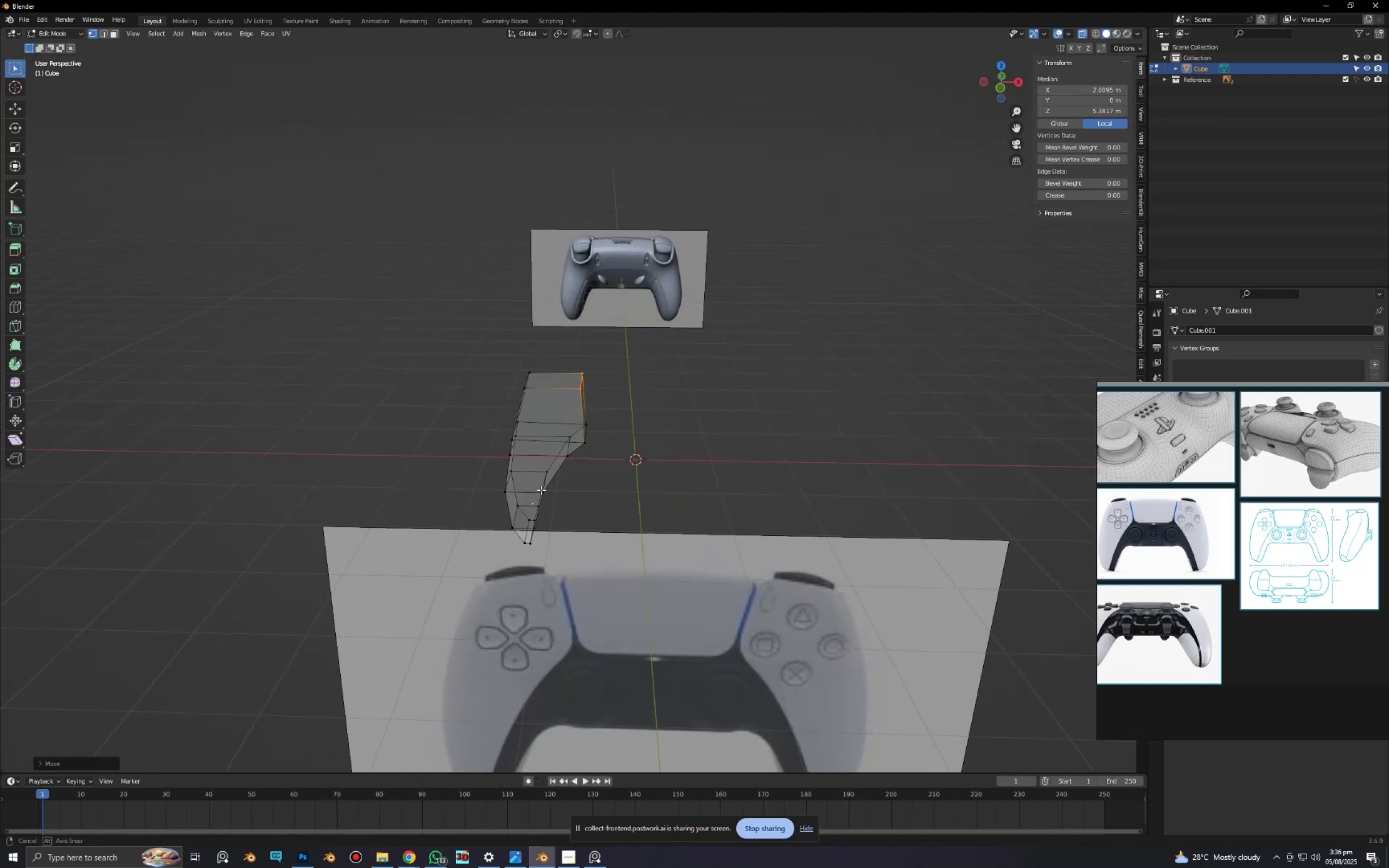 
key(Control+Tab)
 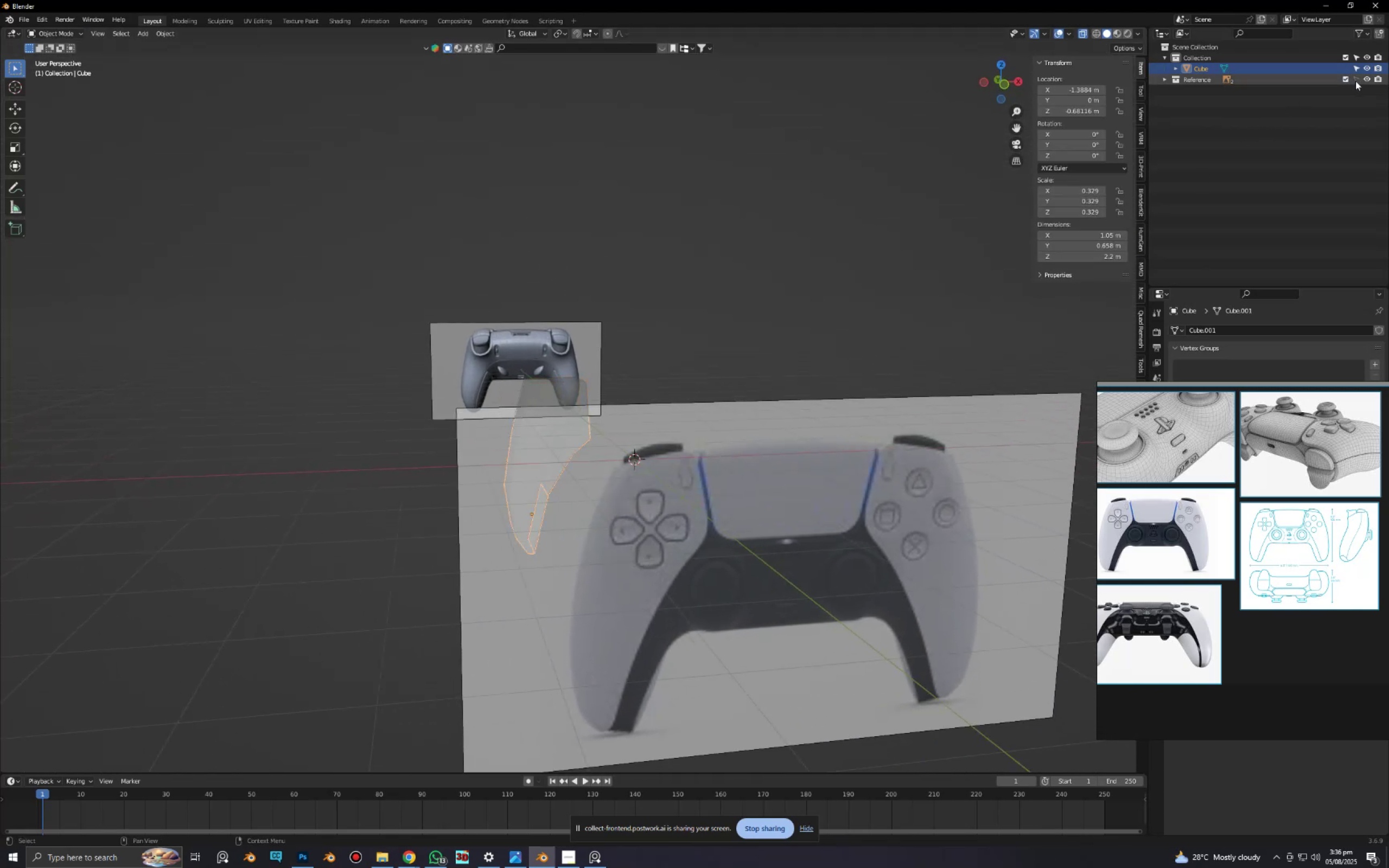 
left_click([1347, 80])
 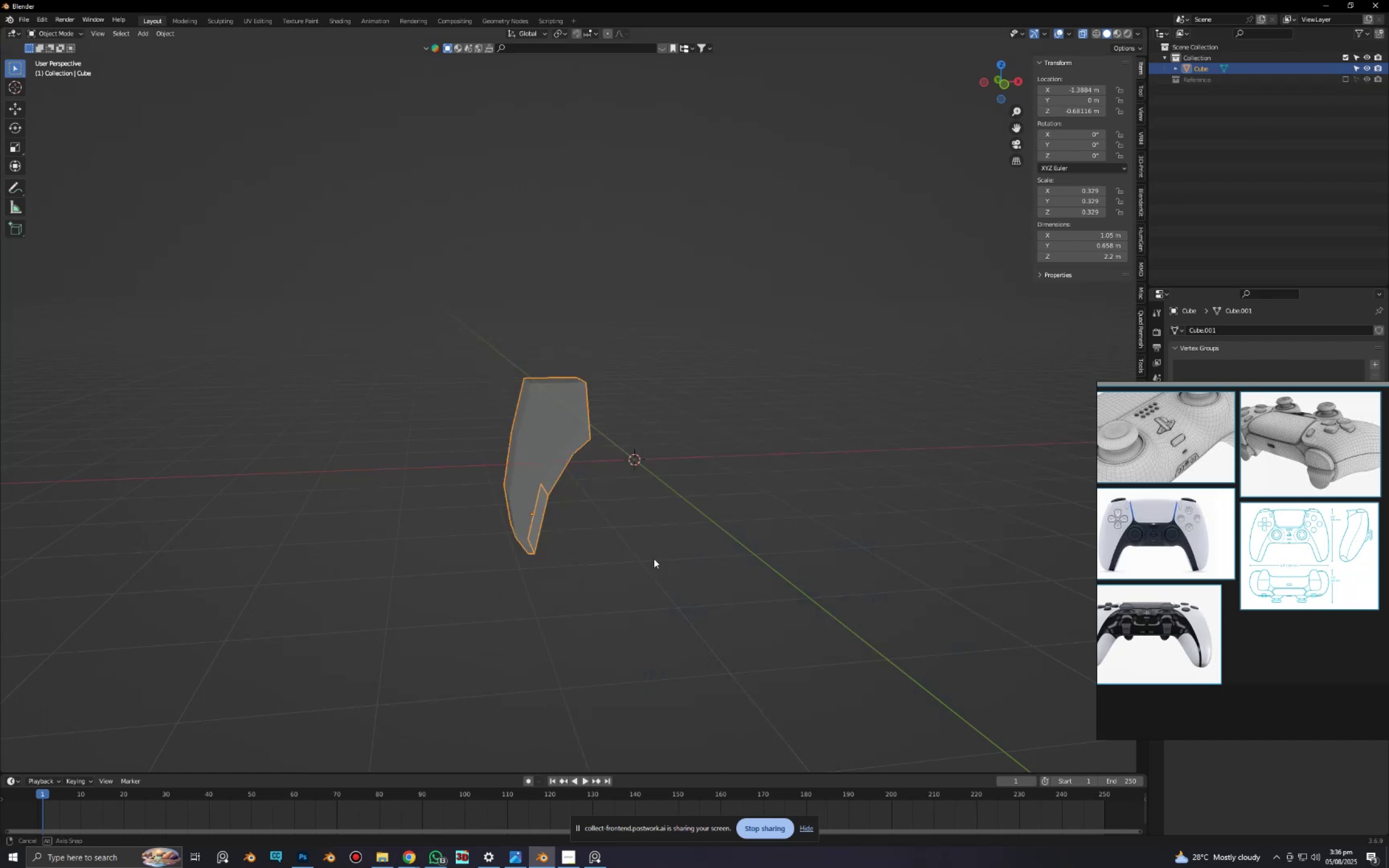 
key(Alt+AltLeft)
 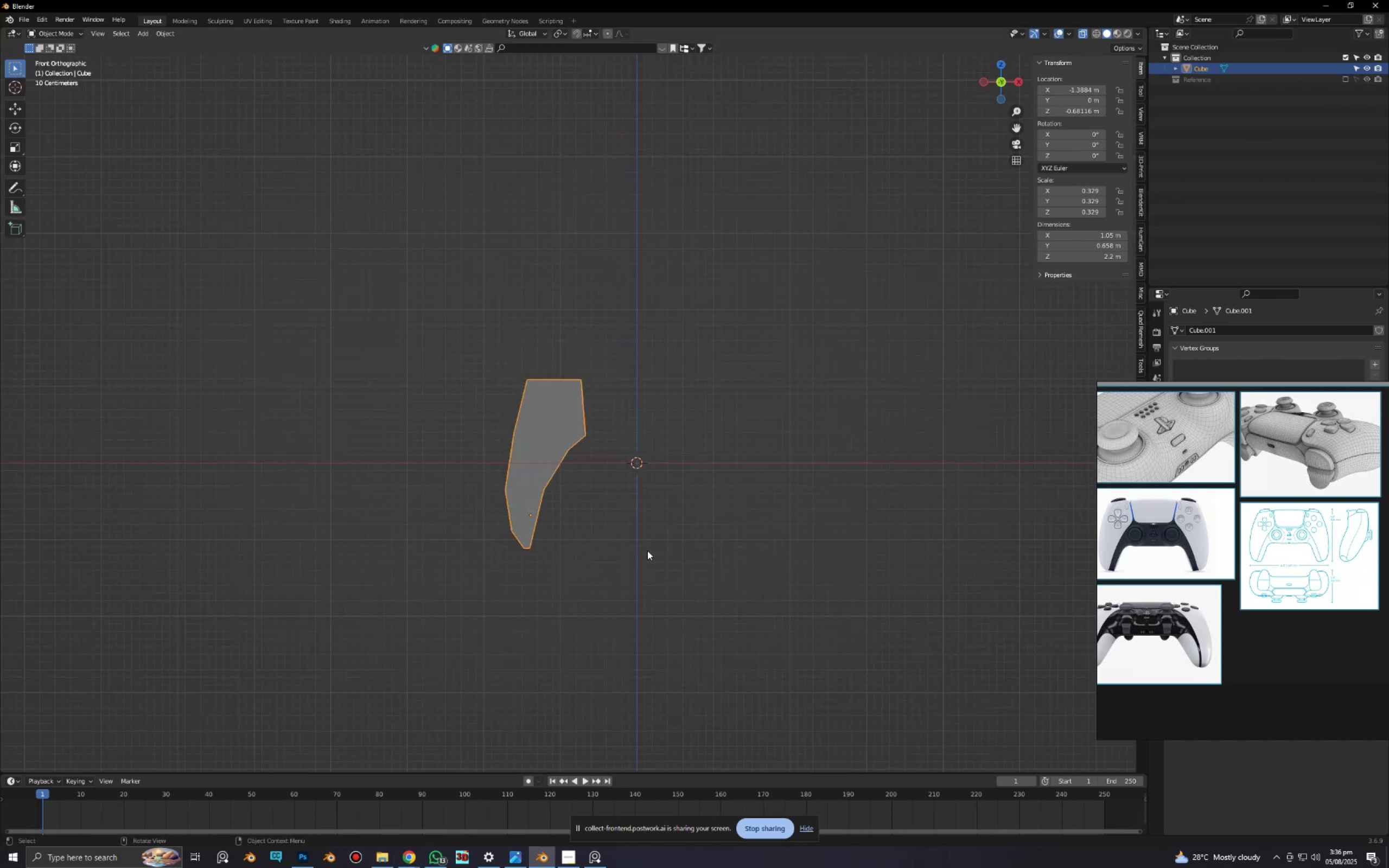 
scroll: coordinate [564, 529], scroll_direction: up, amount: 3.0
 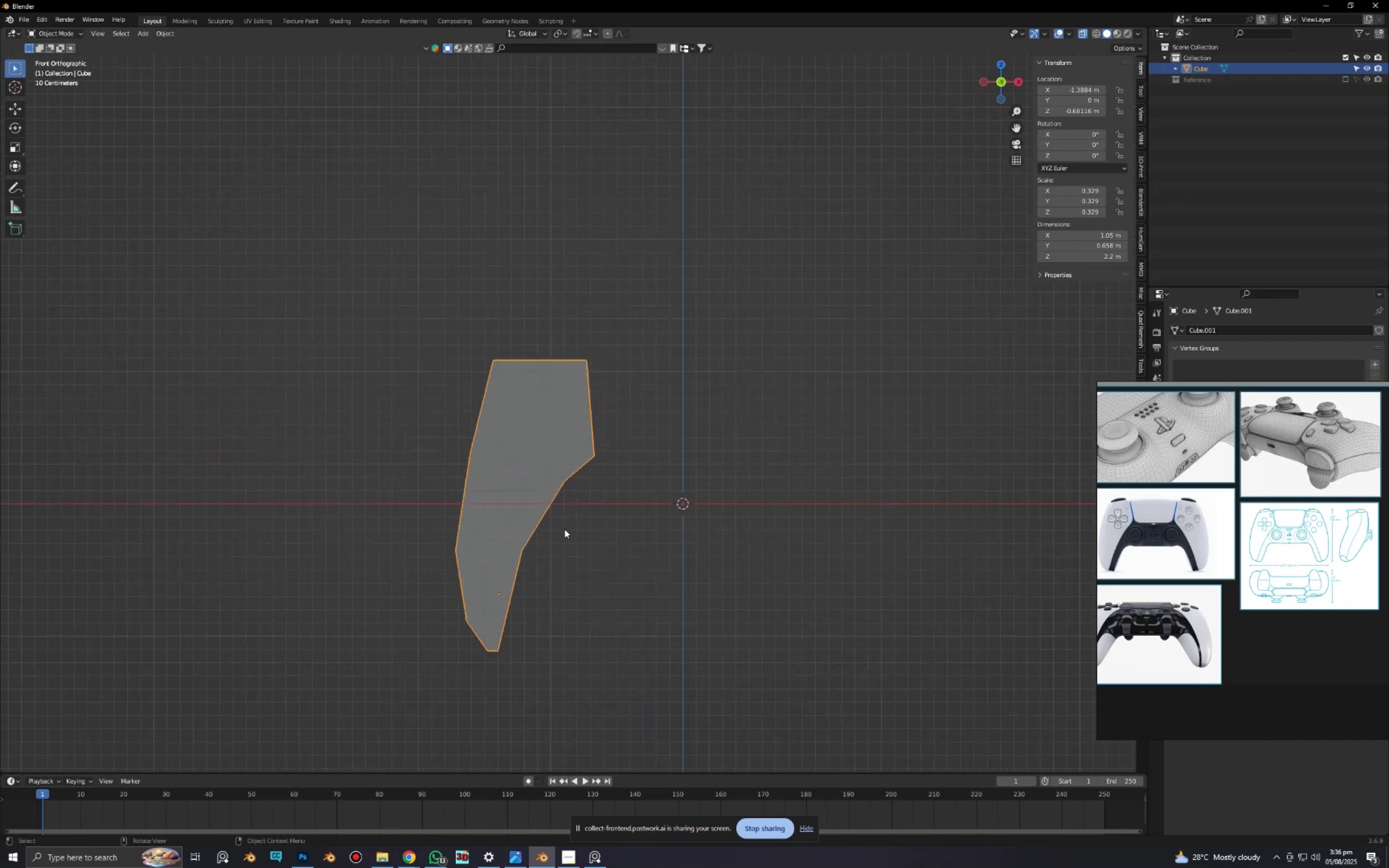 
hold_key(key=ShiftLeft, duration=0.34)
 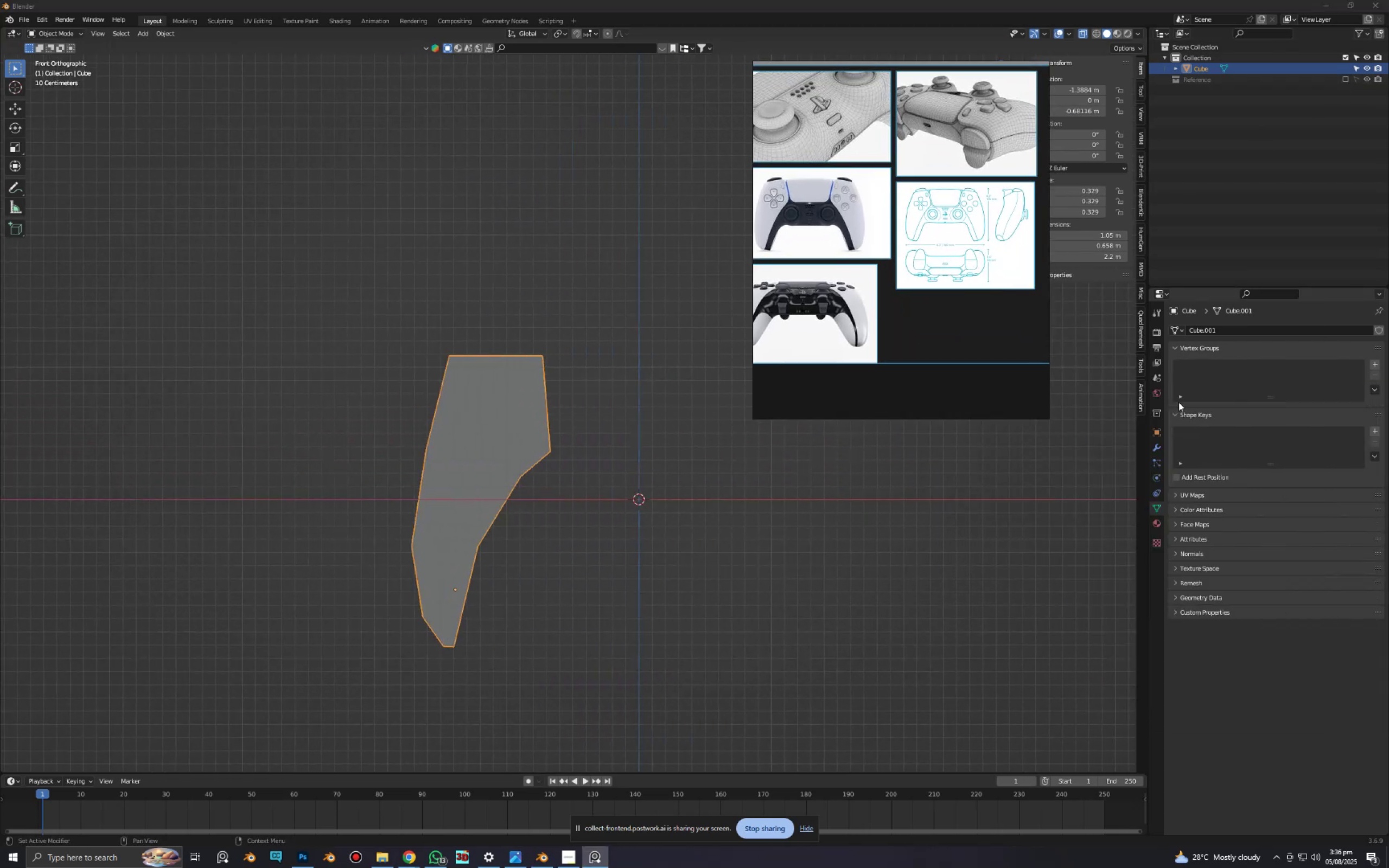 
left_click([1158, 445])
 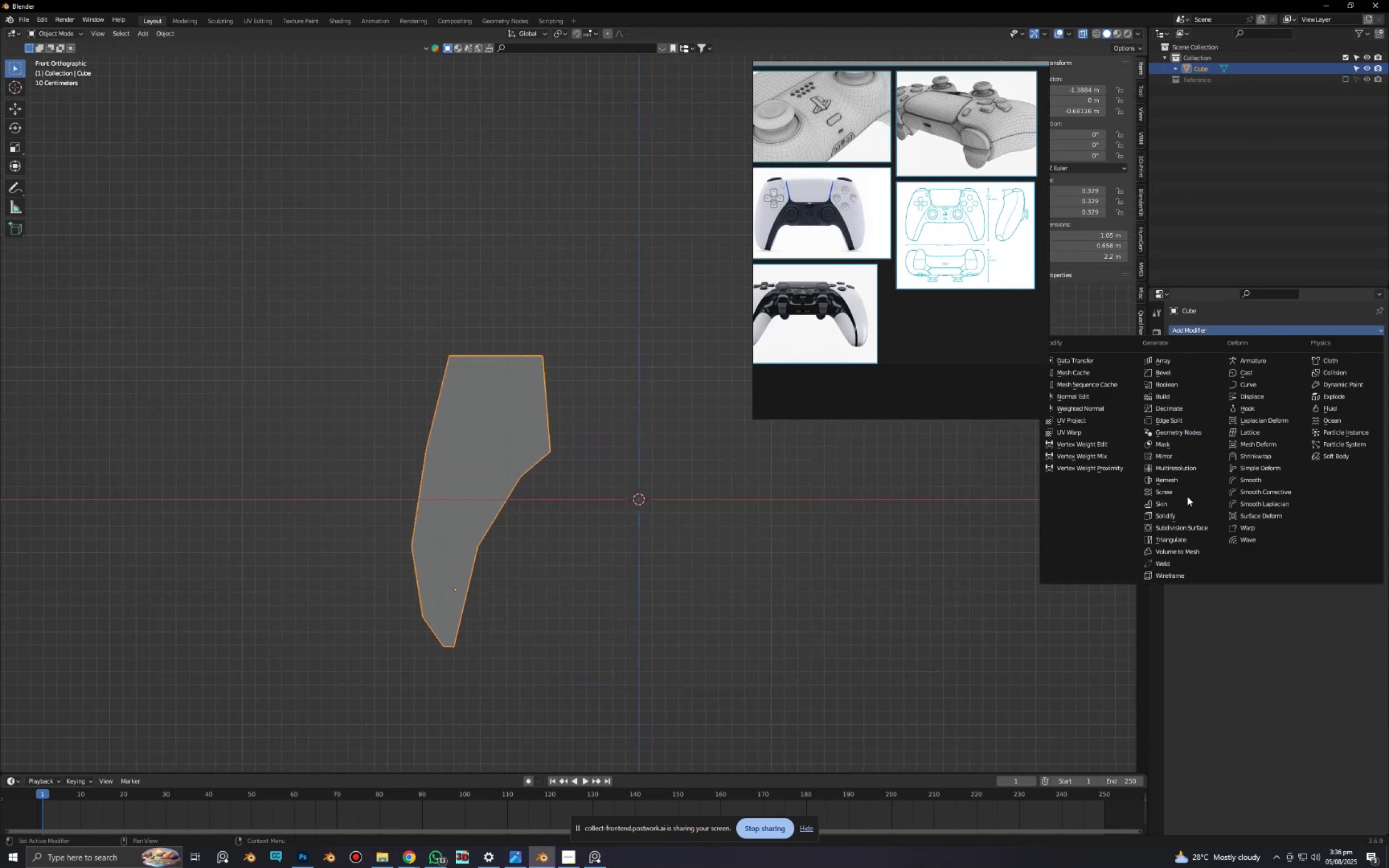 
left_click([1192, 526])
 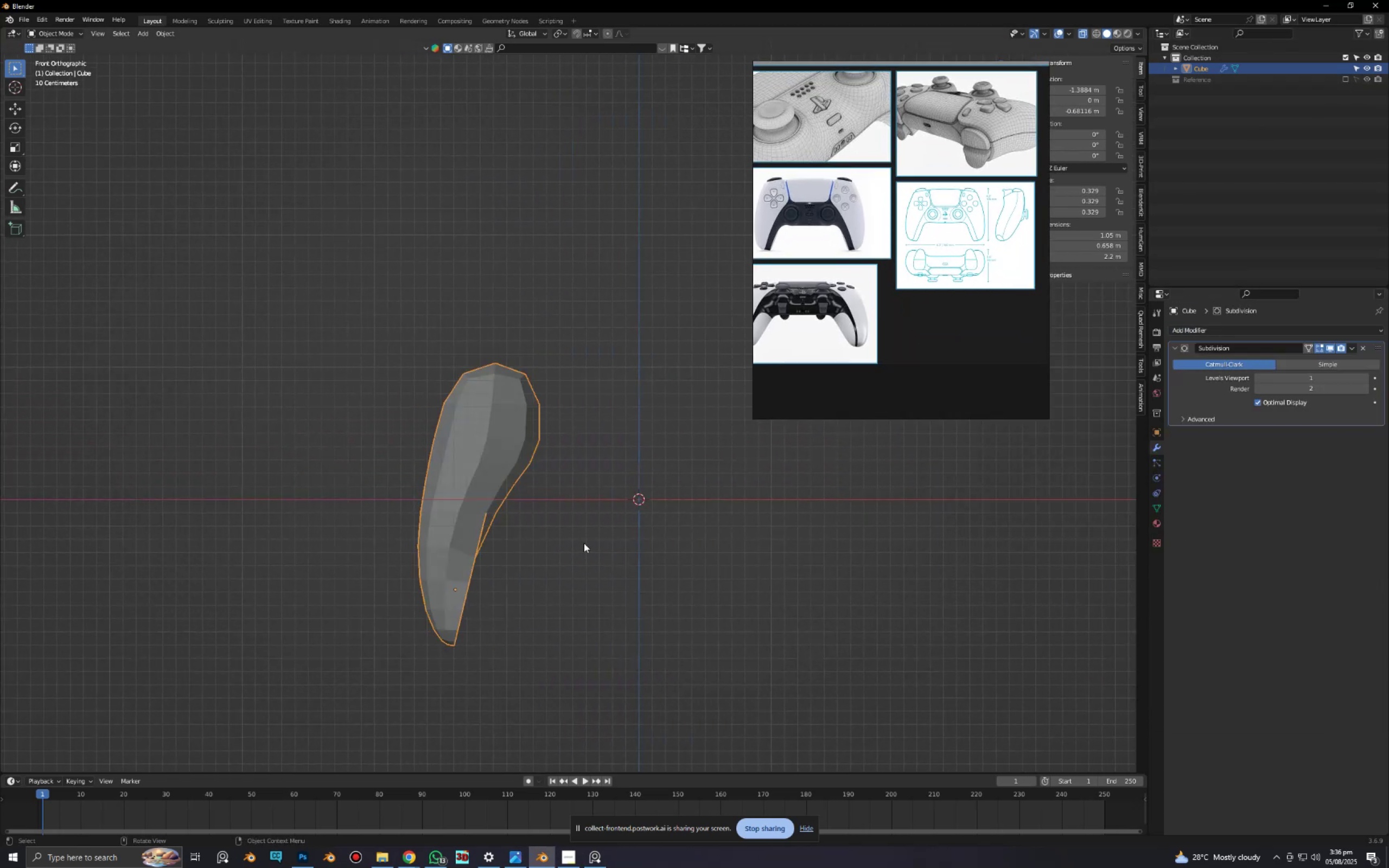 
key(Alt+AltLeft)
 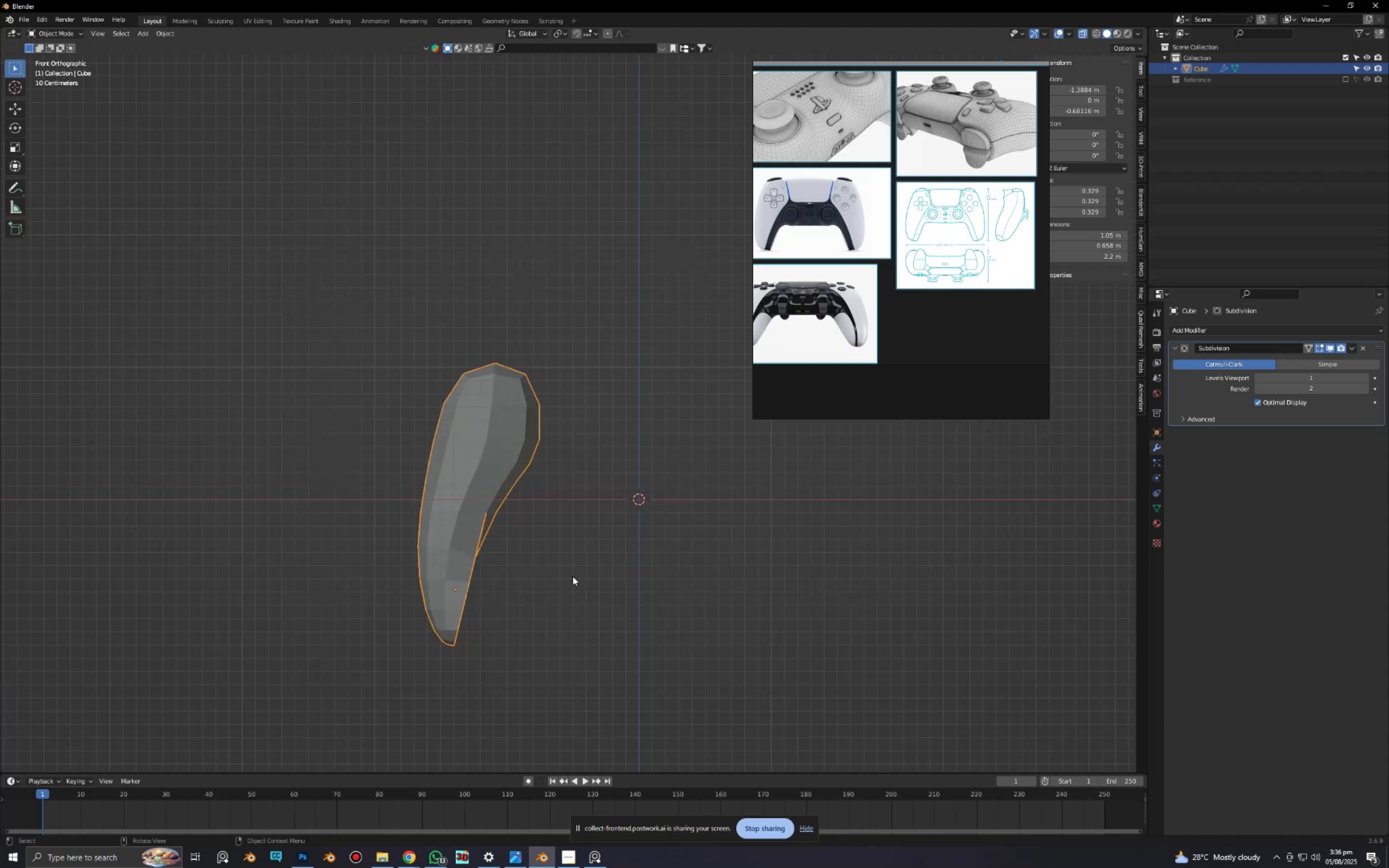 
scroll: coordinate [515, 617], scroll_direction: up, amount: 2.0
 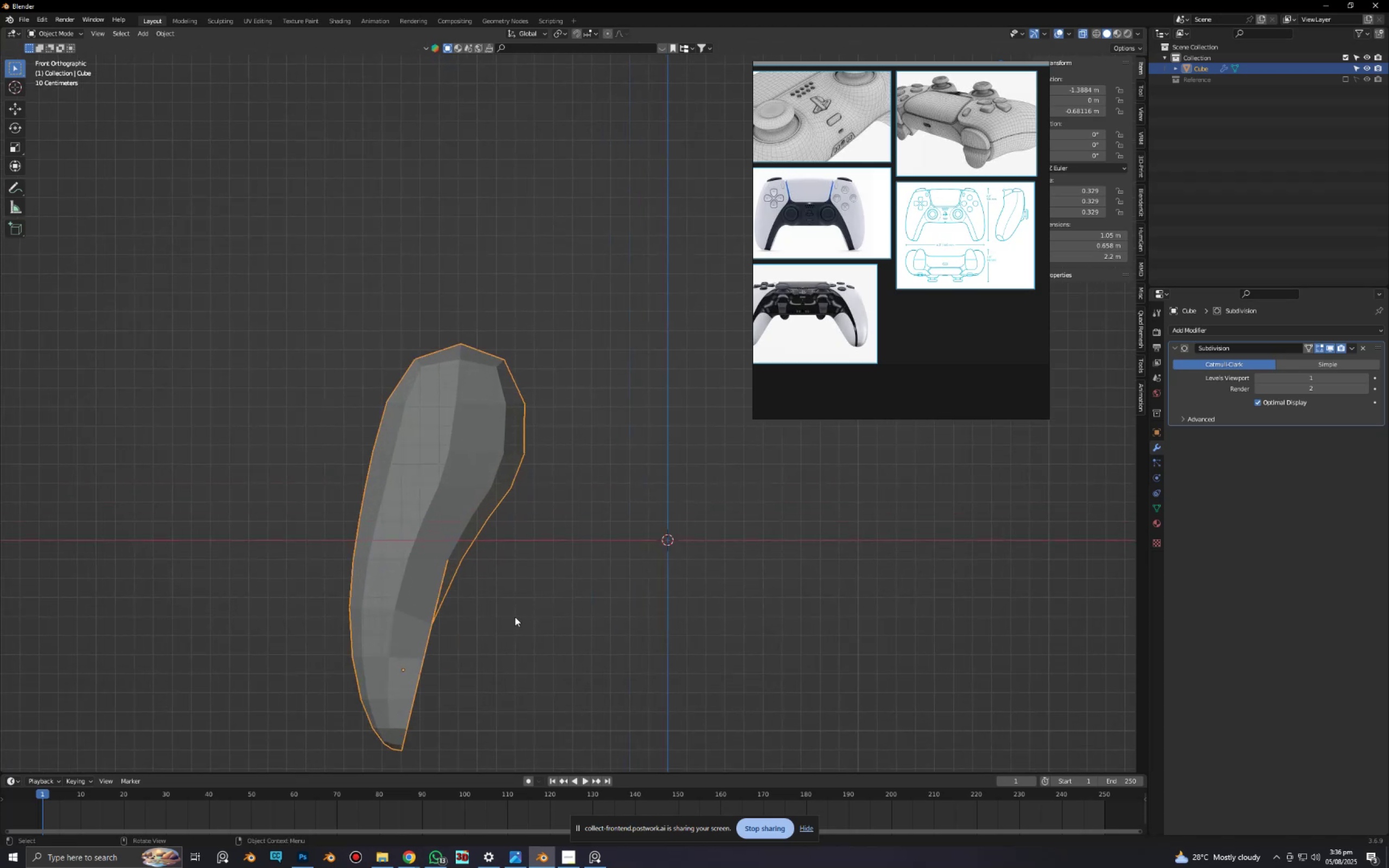 
hold_key(key=ShiftLeft, duration=0.37)
 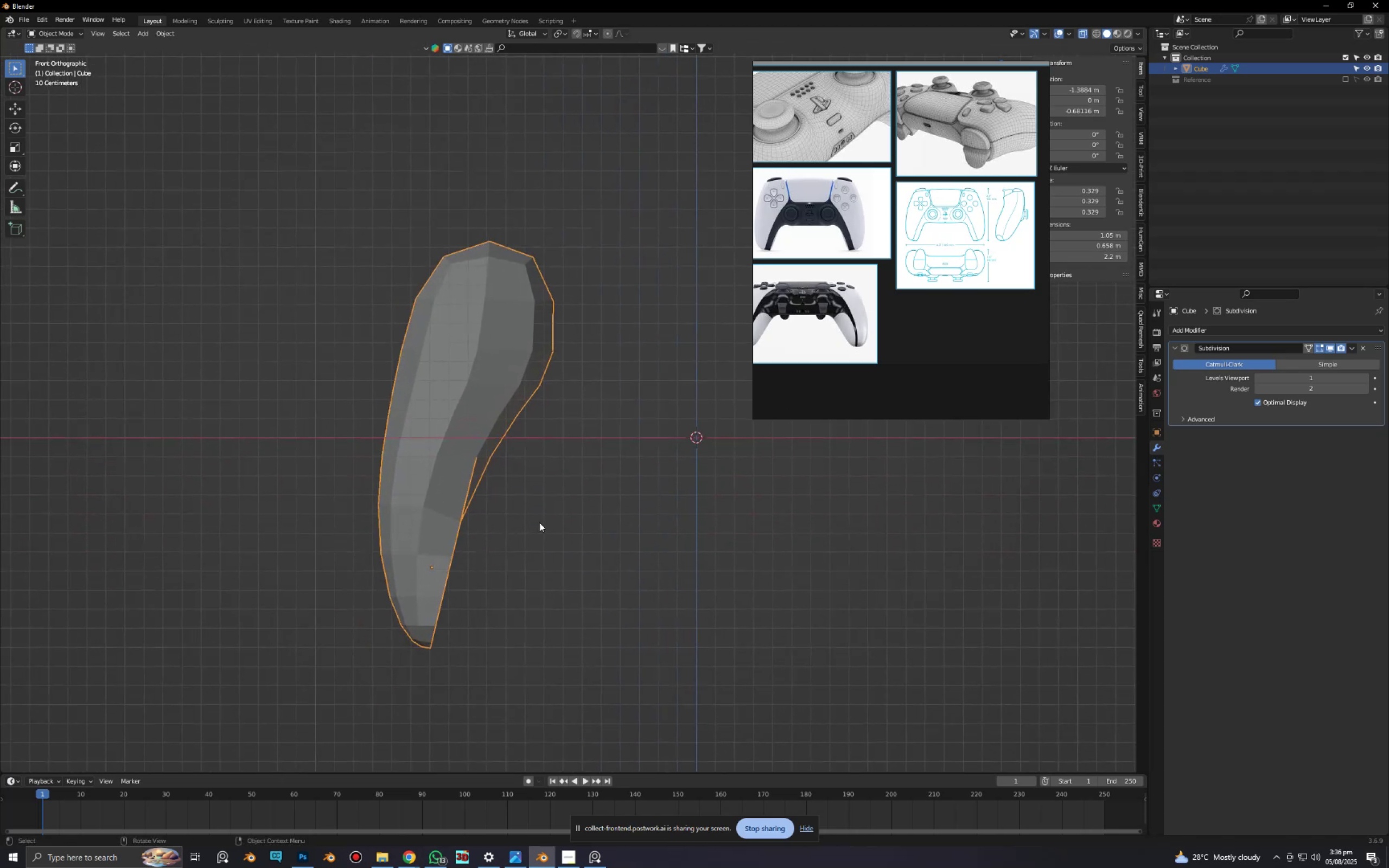 
key(Tab)
 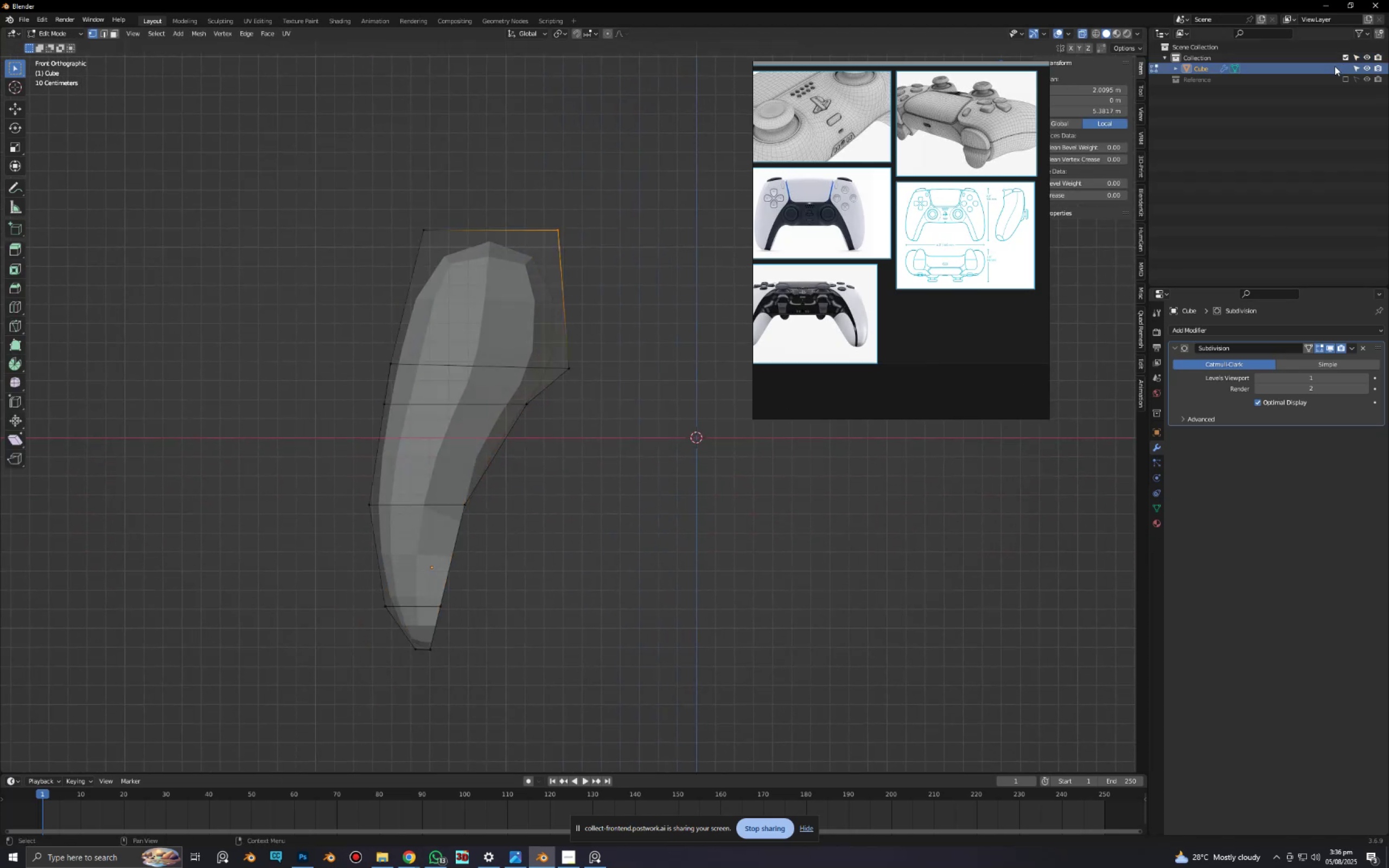 
left_click([1345, 78])
 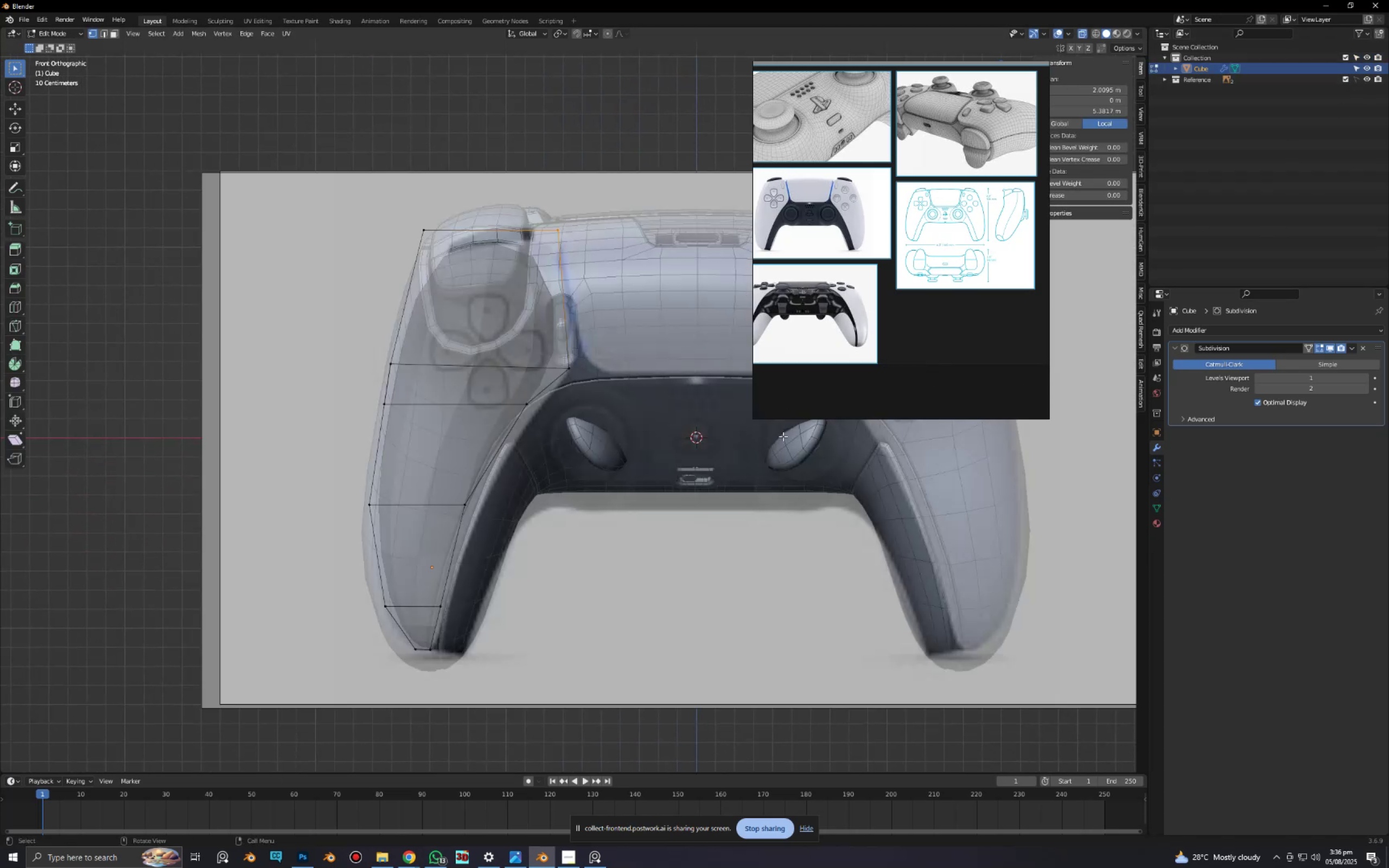 
hold_key(key=ShiftLeft, duration=0.52)
 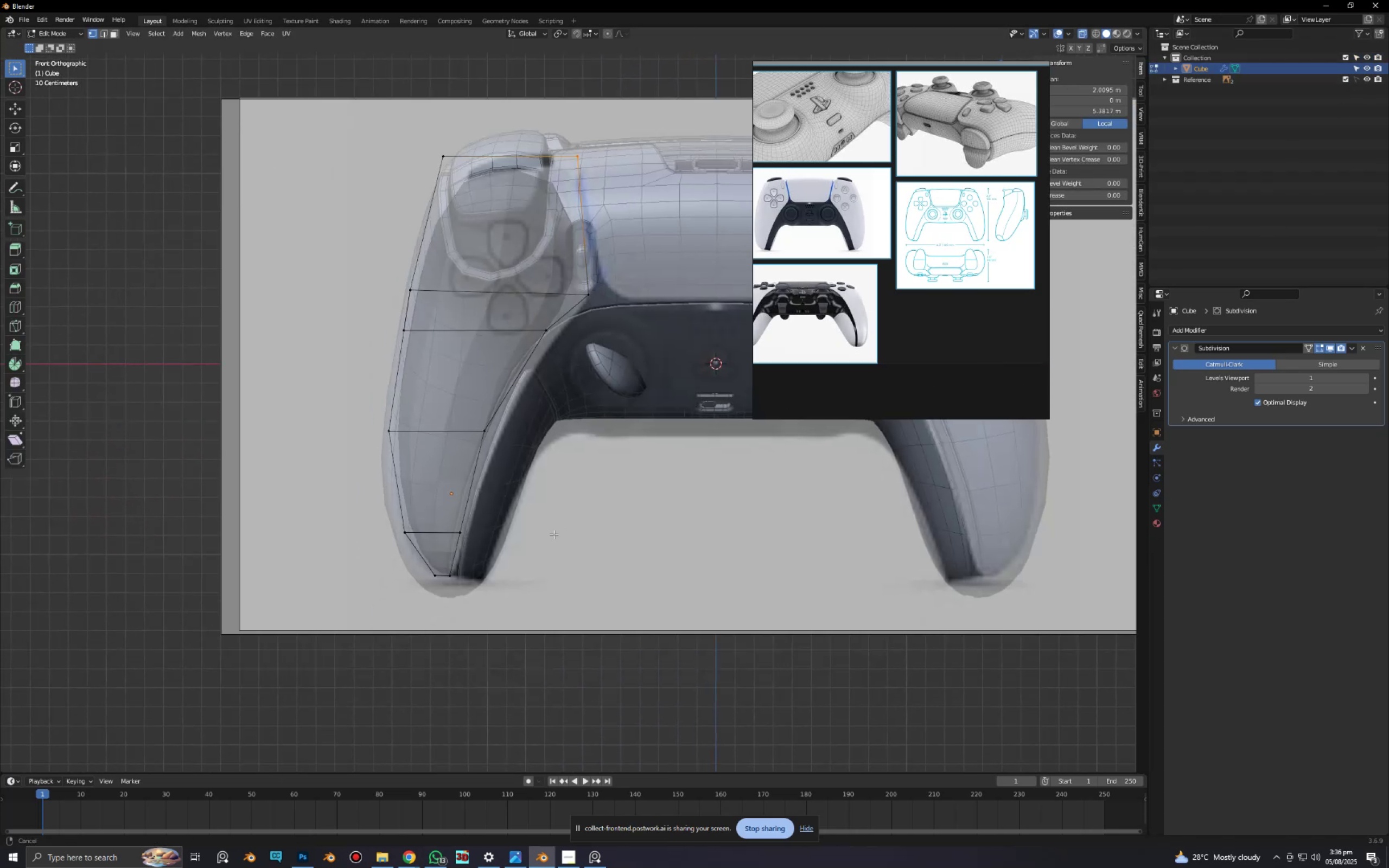 
scroll: coordinate [536, 530], scroll_direction: up, amount: 3.0
 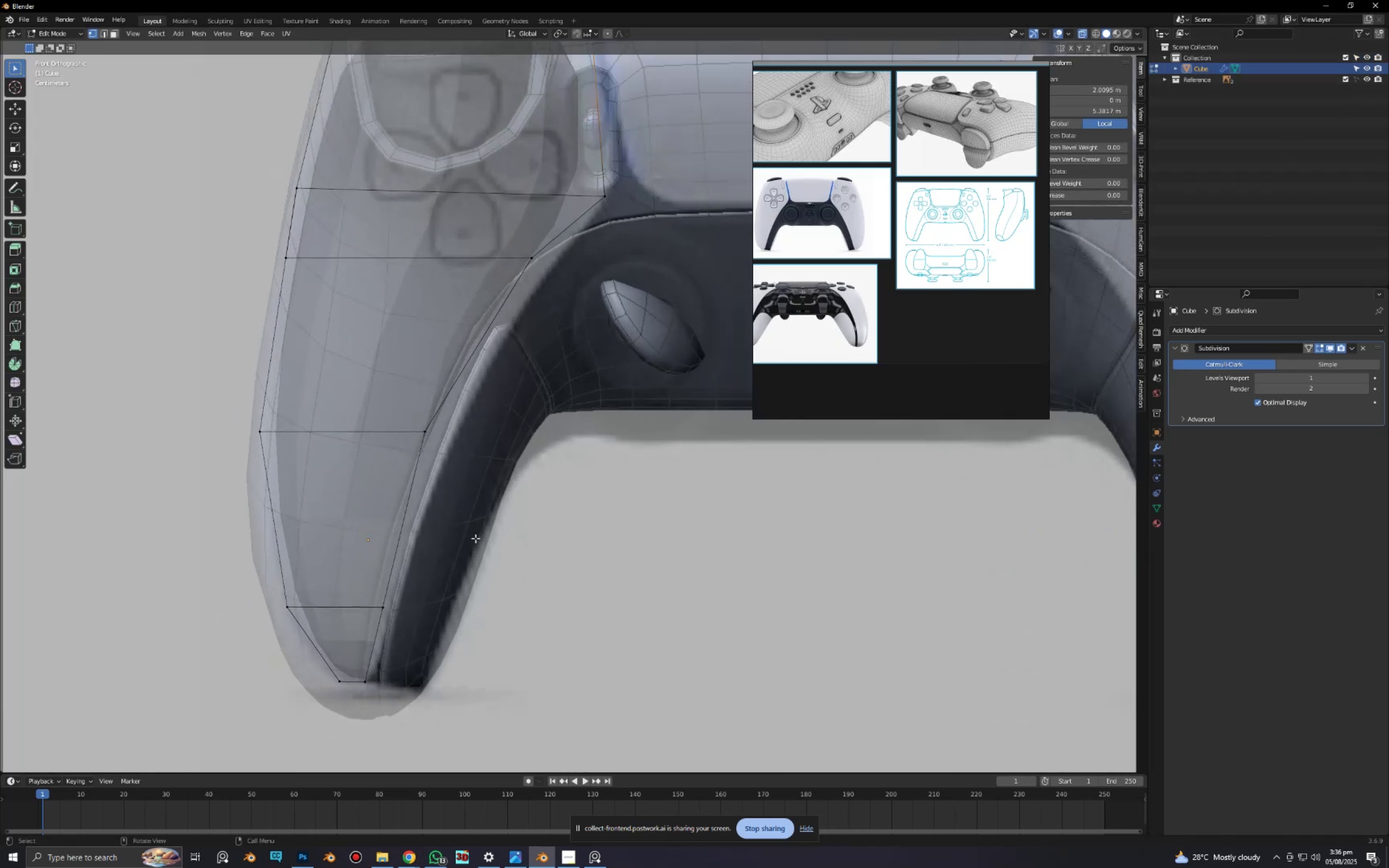 
hold_key(key=ShiftLeft, duration=0.46)
scroll: coordinate [479, 495], scroll_direction: up, amount: 1.0
 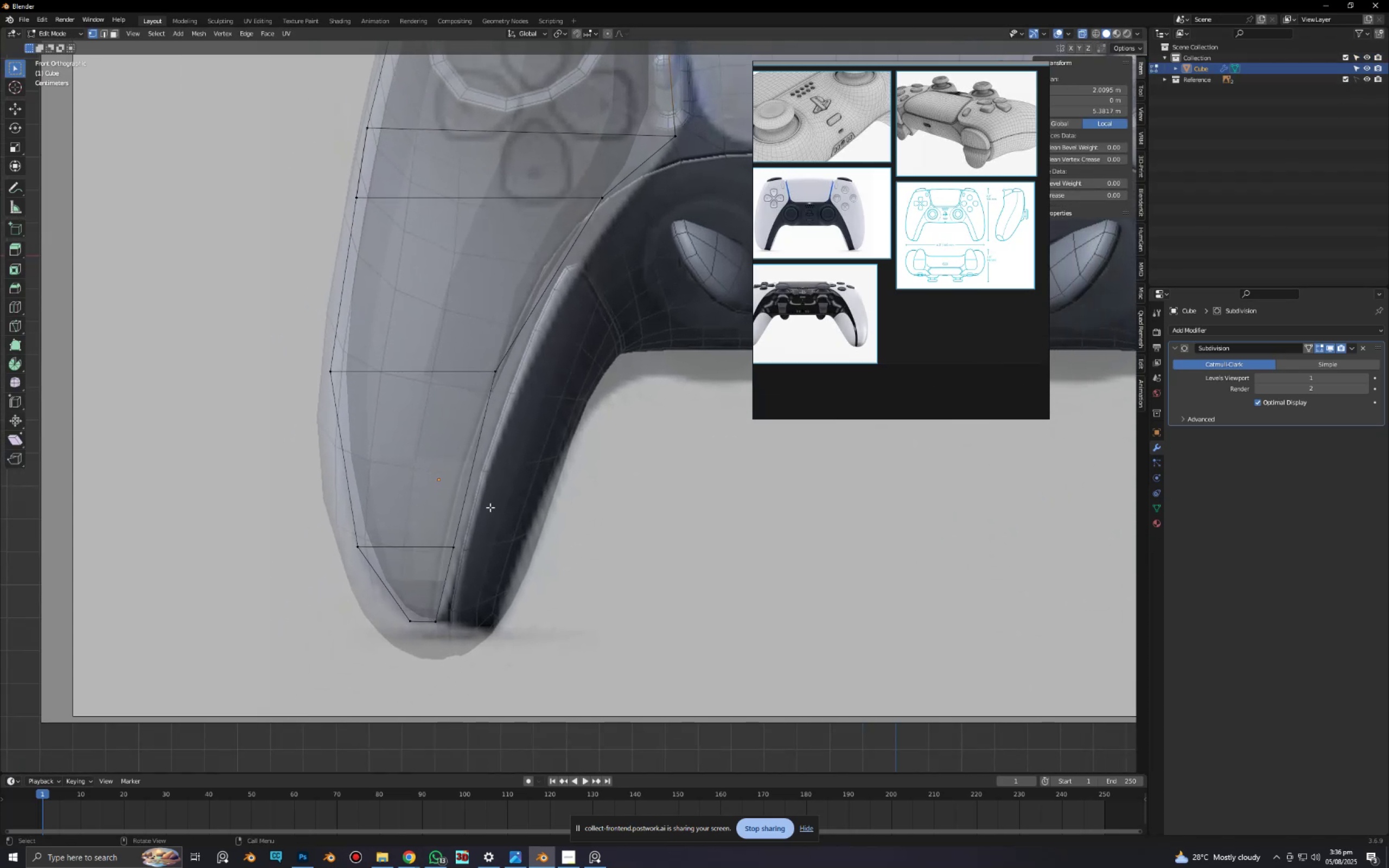 
key(Control+R)
 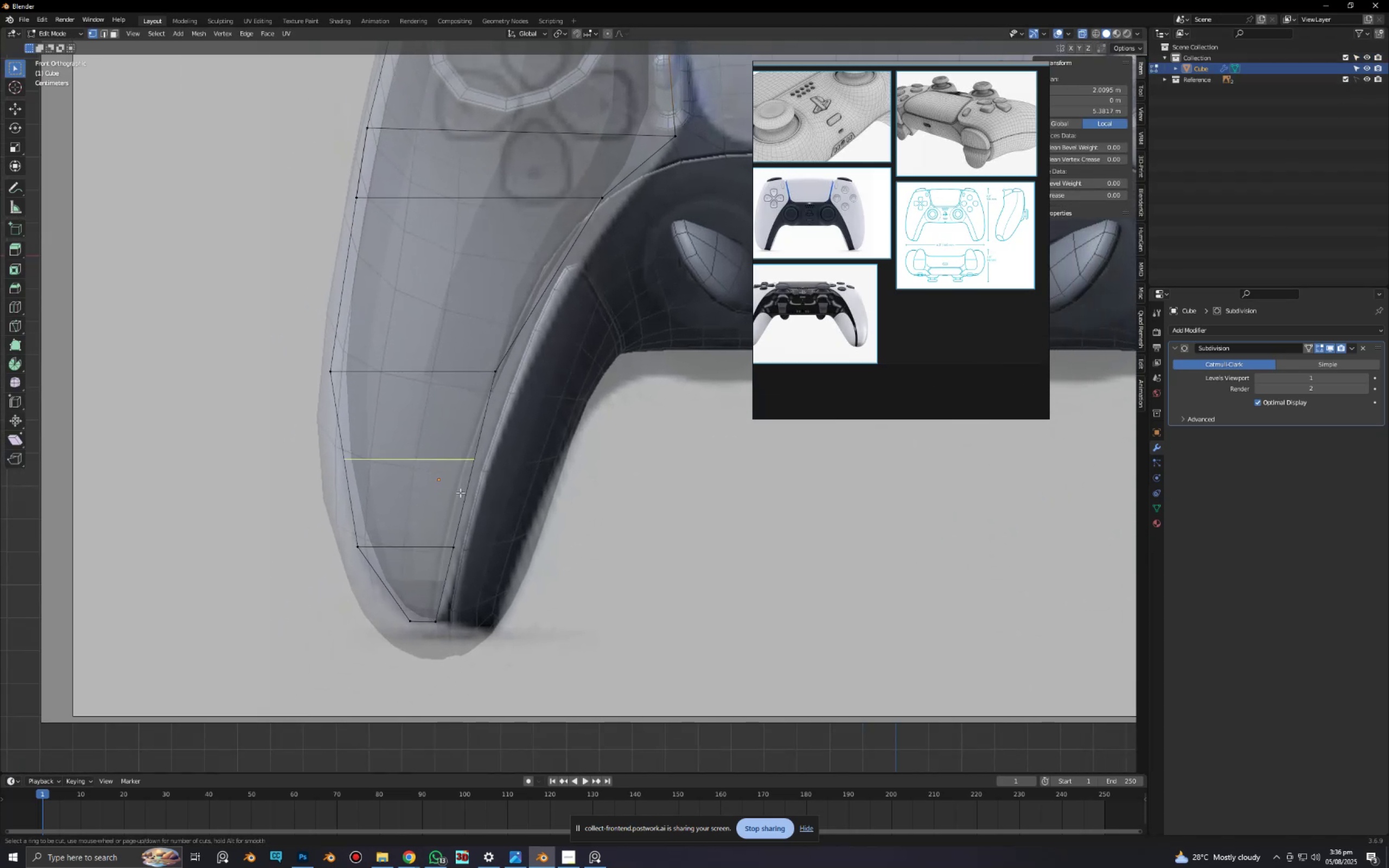 
left_click([460, 493])
 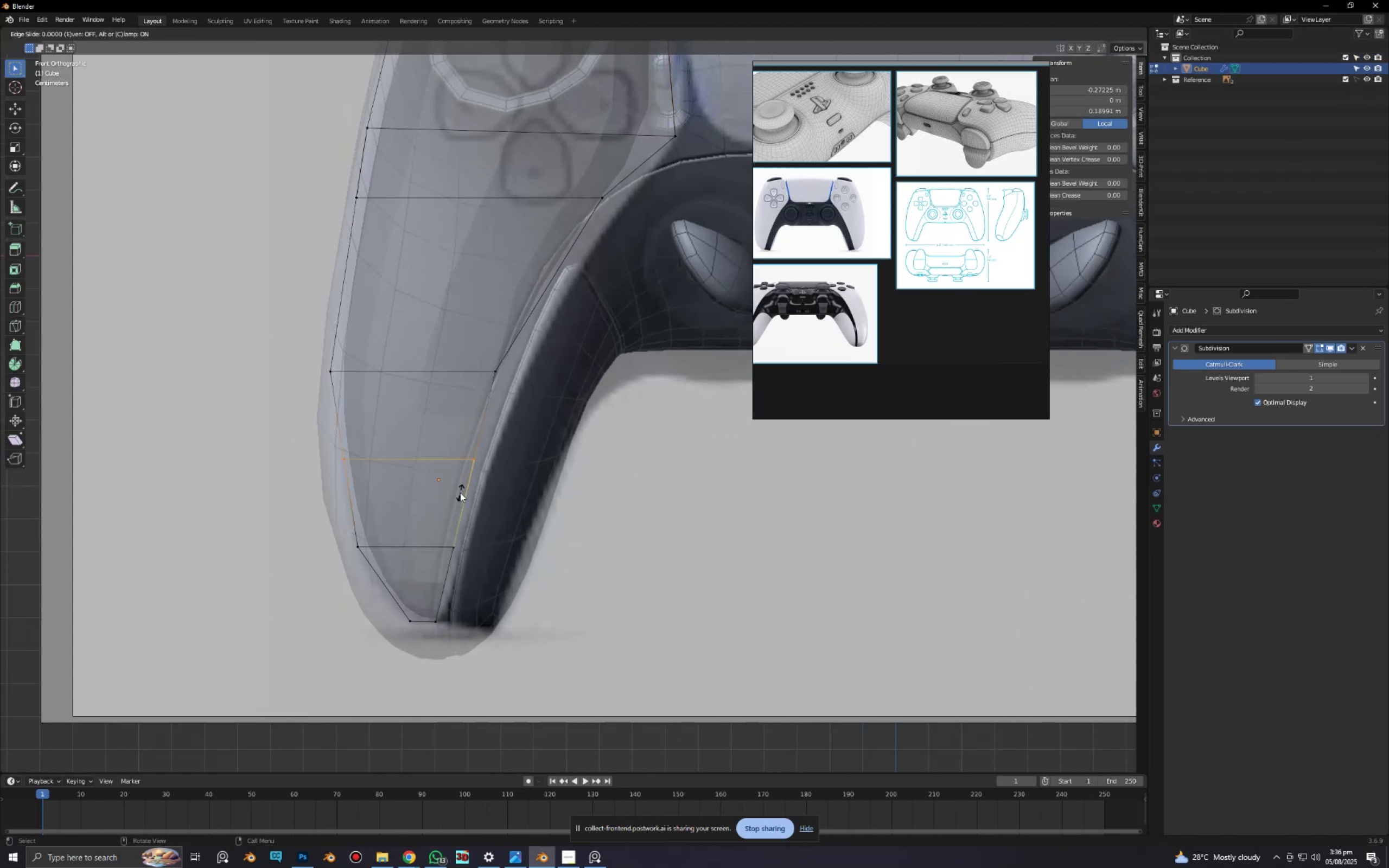 
right_click([460, 493])
 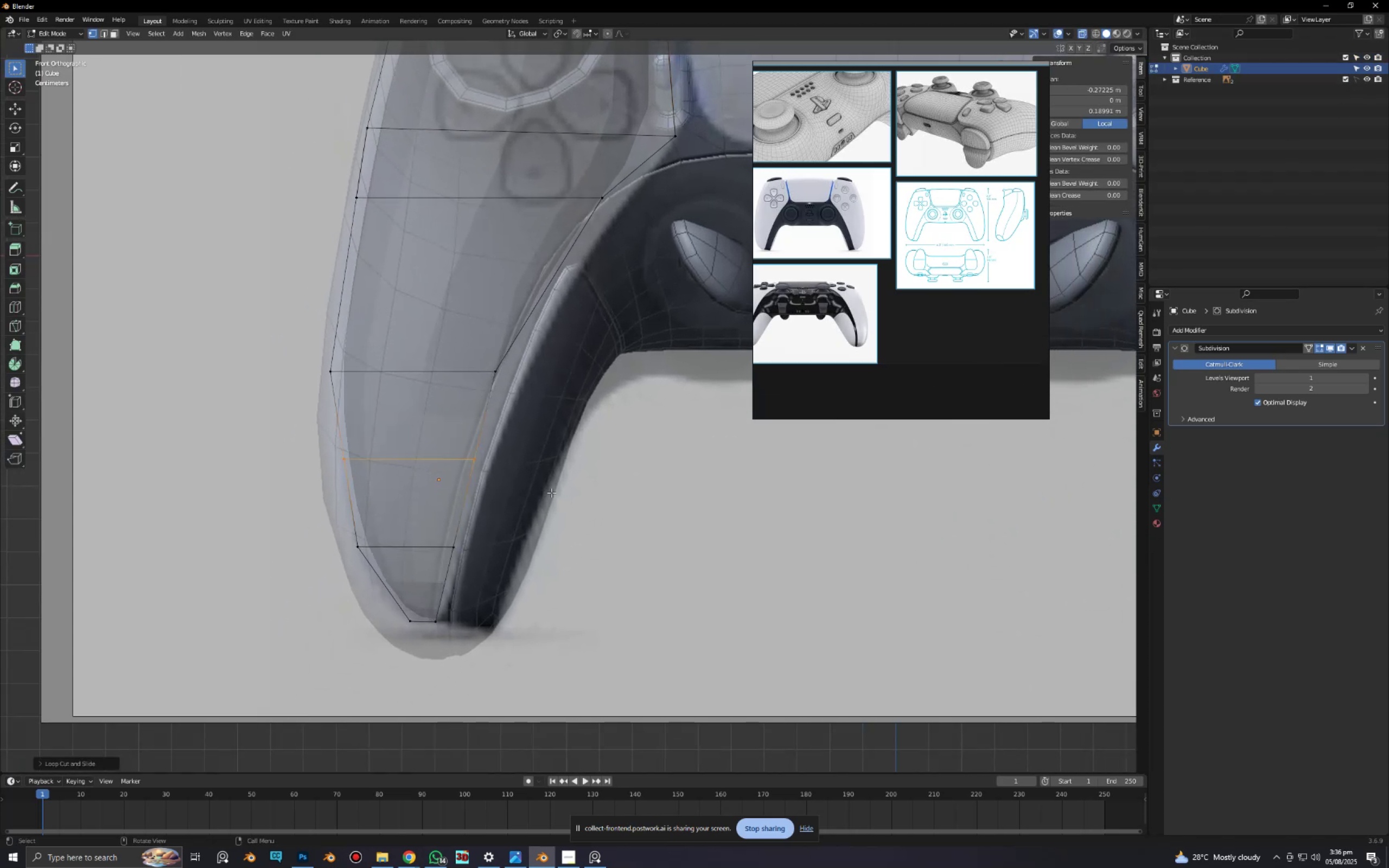 
type(sx)
 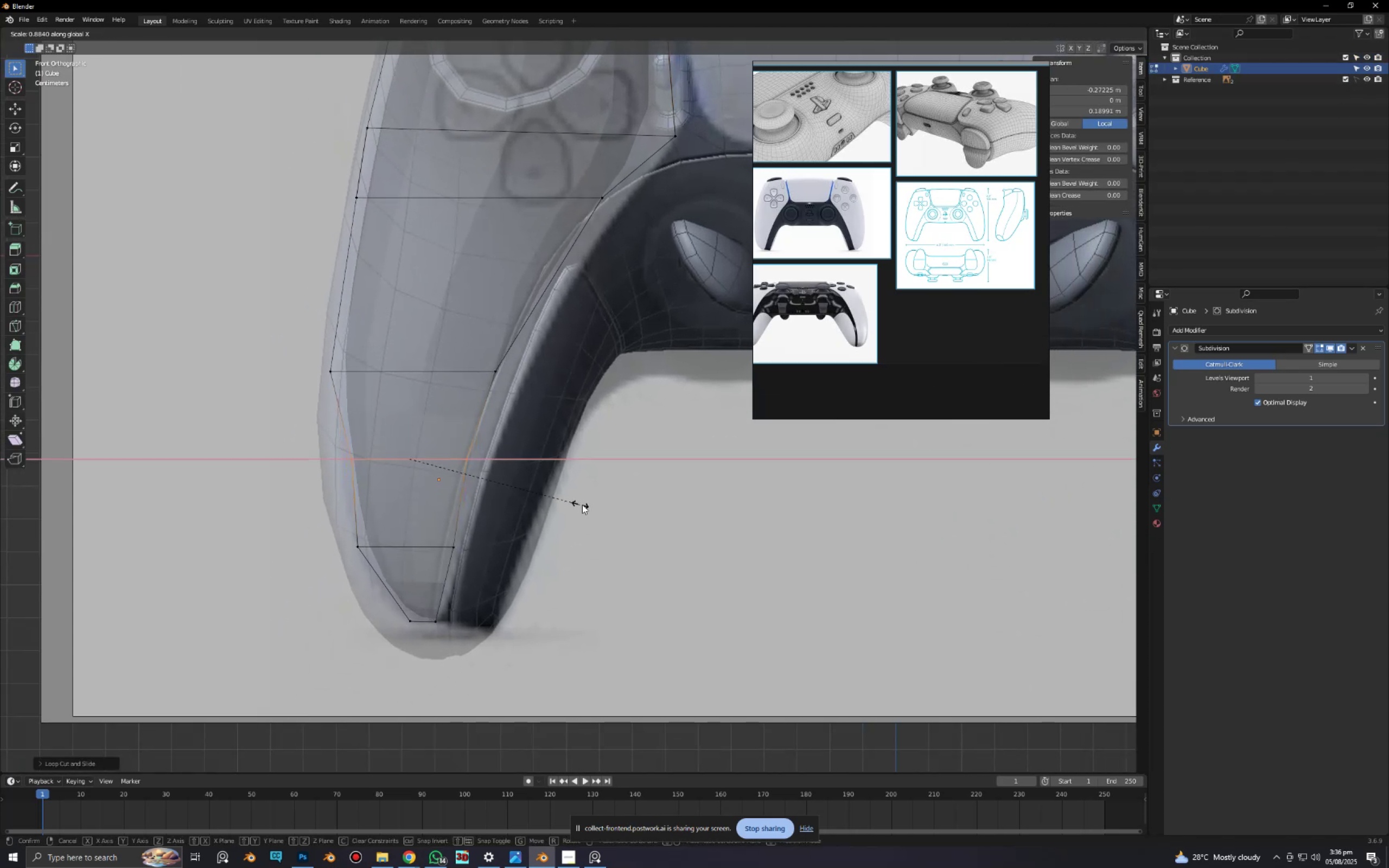 
left_click([584, 505])
 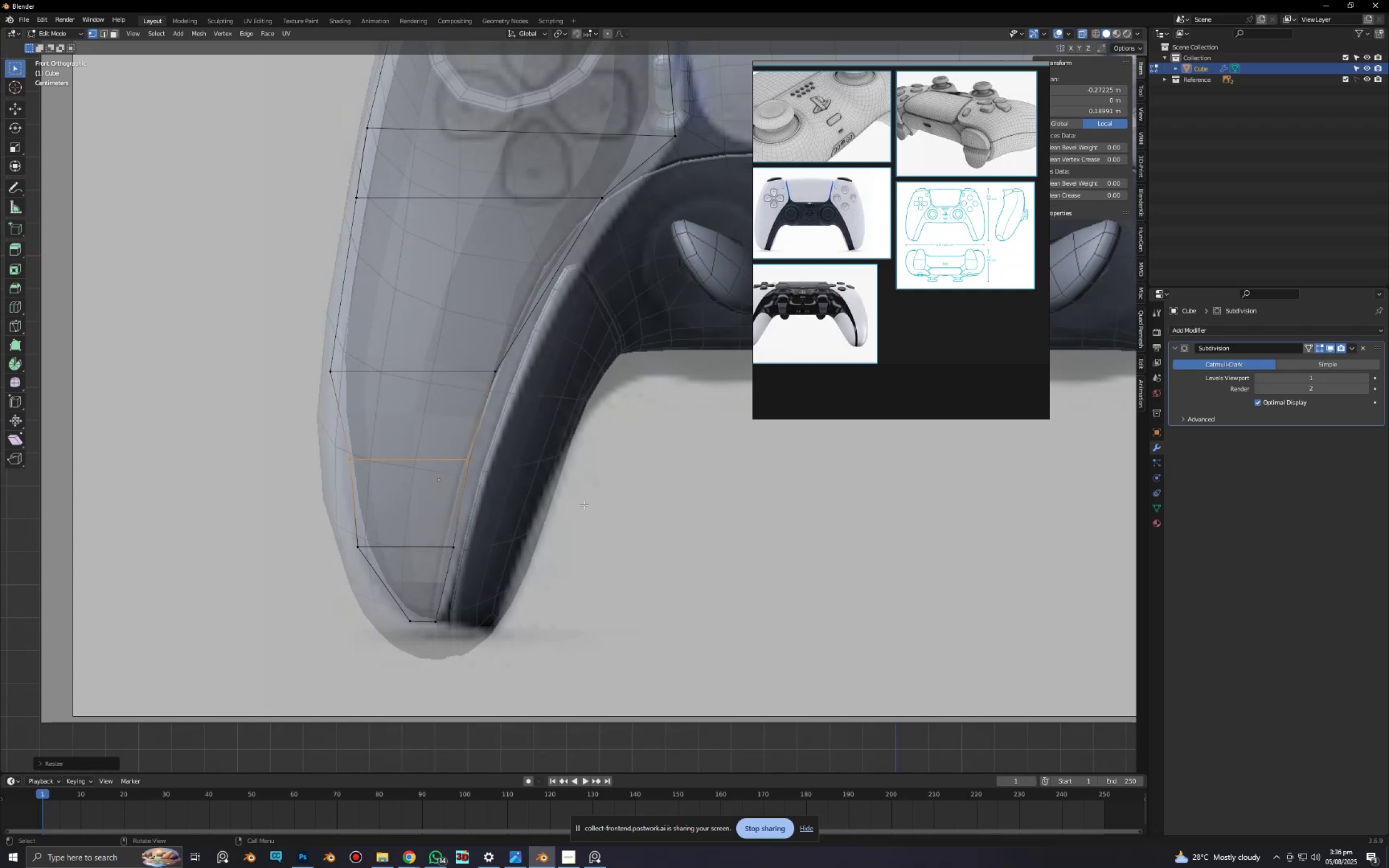 
type(gx)
 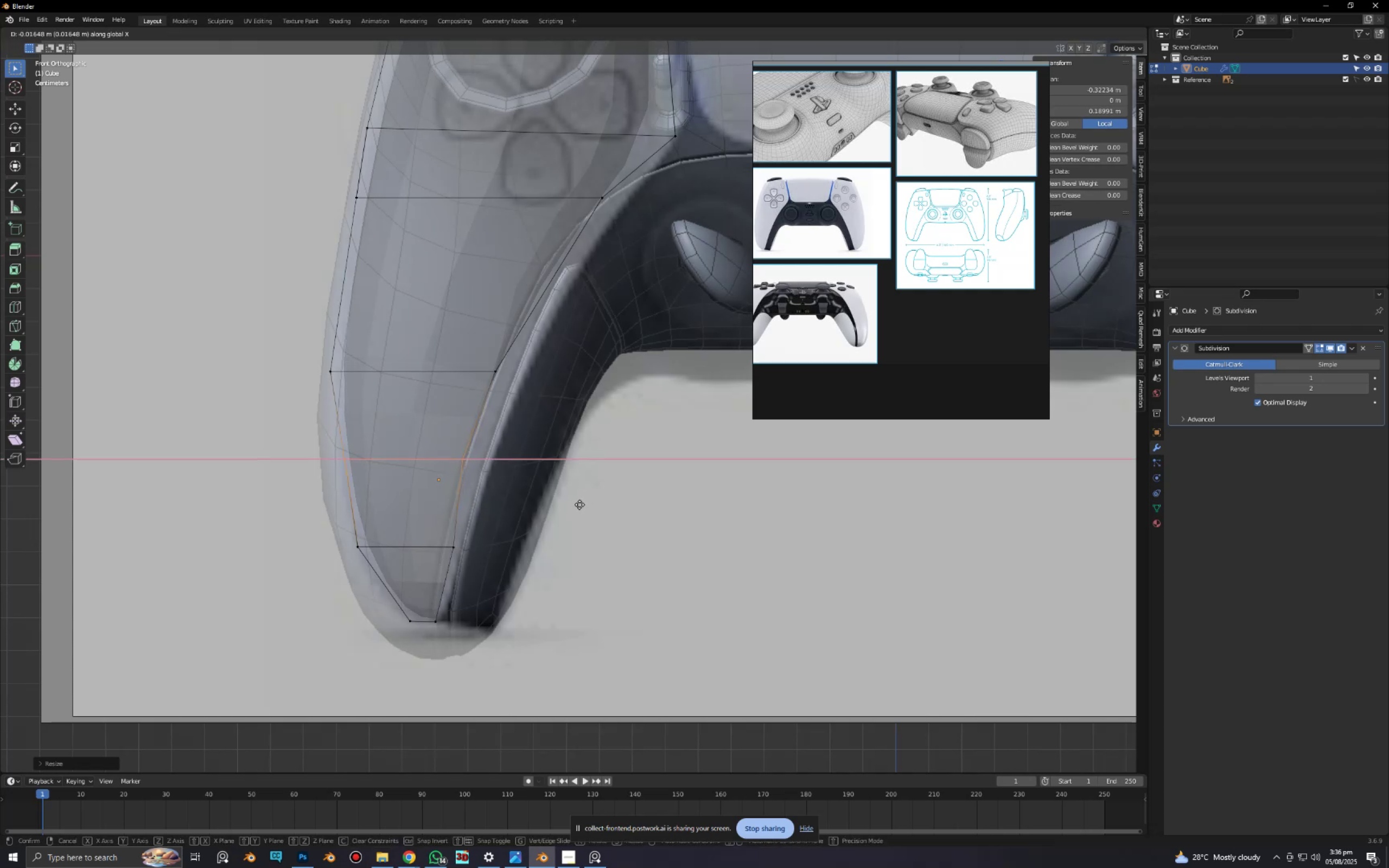 
left_click([581, 505])
 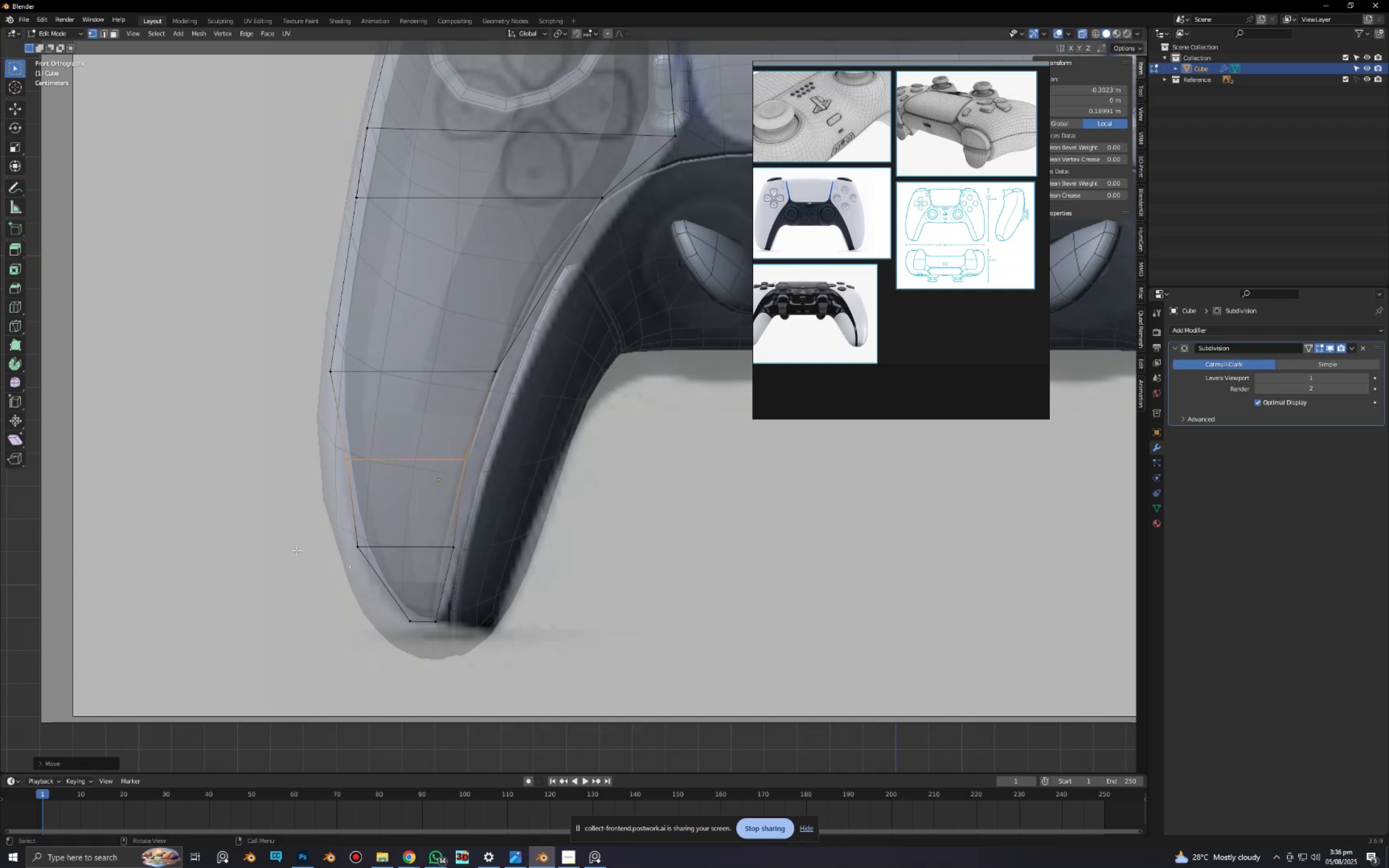 
left_click_drag(start_coordinate=[298, 521], to_coordinate=[503, 542])
 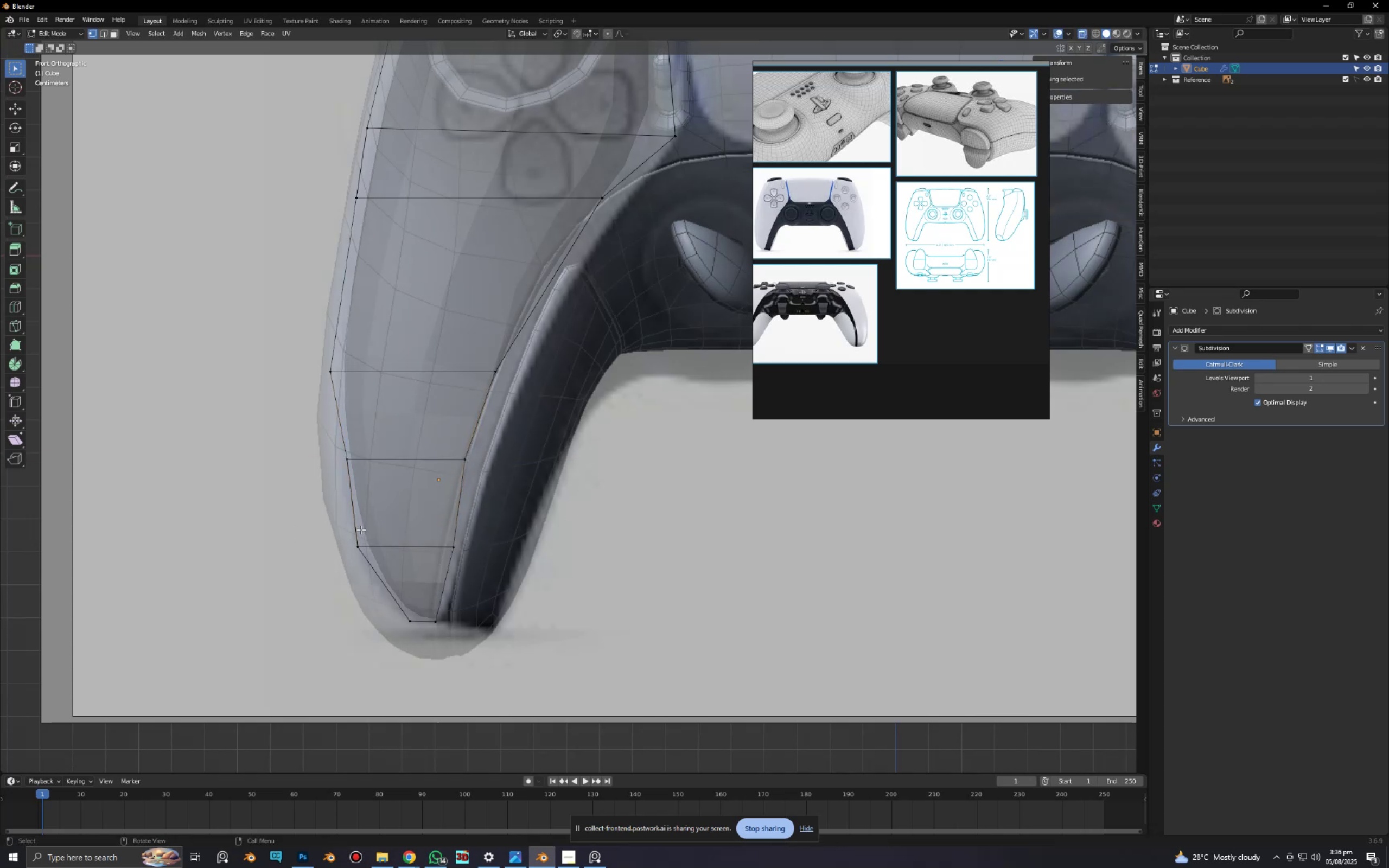 
left_click_drag(start_coordinate=[339, 528], to_coordinate=[529, 575])
 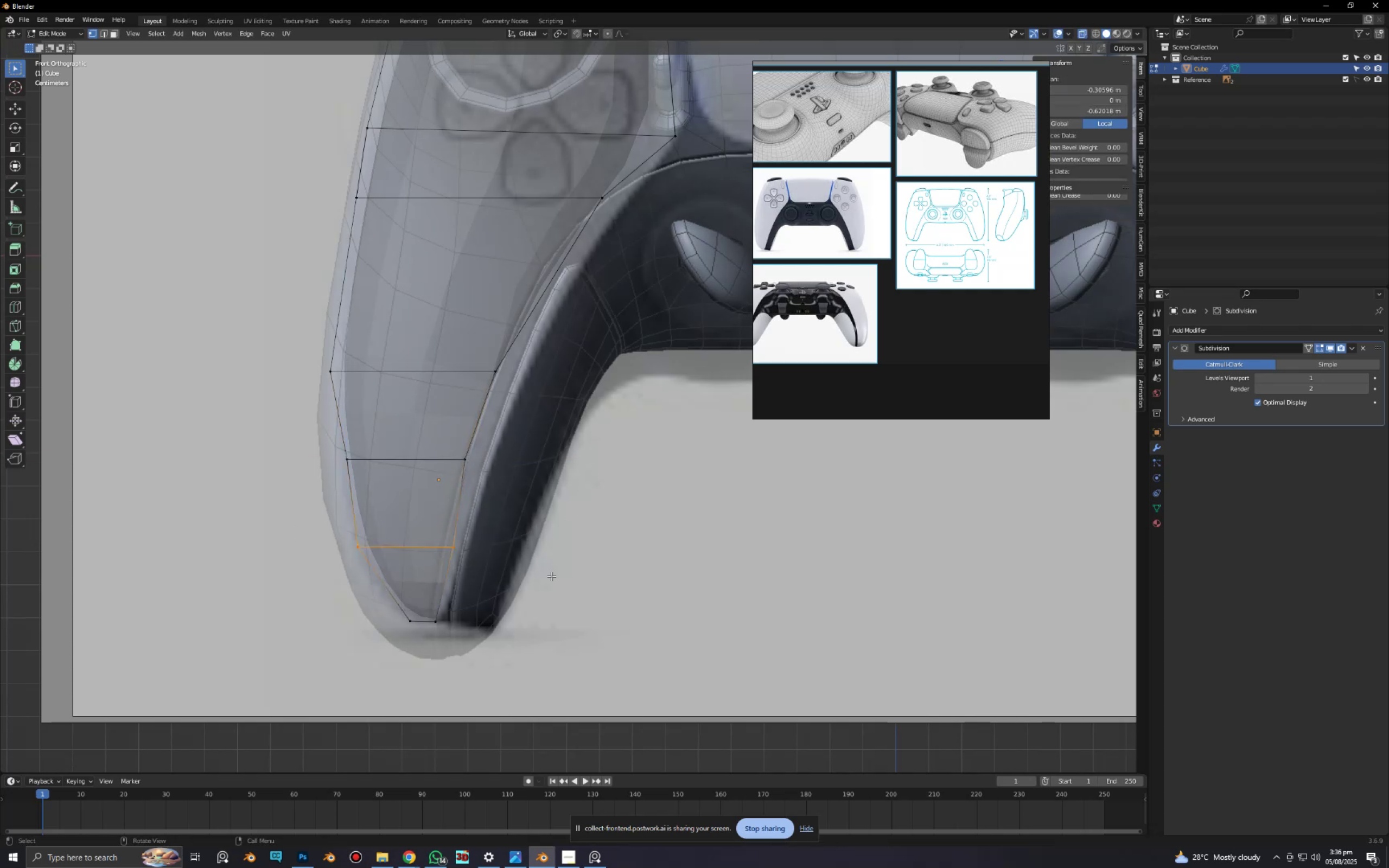 
type(gx)
 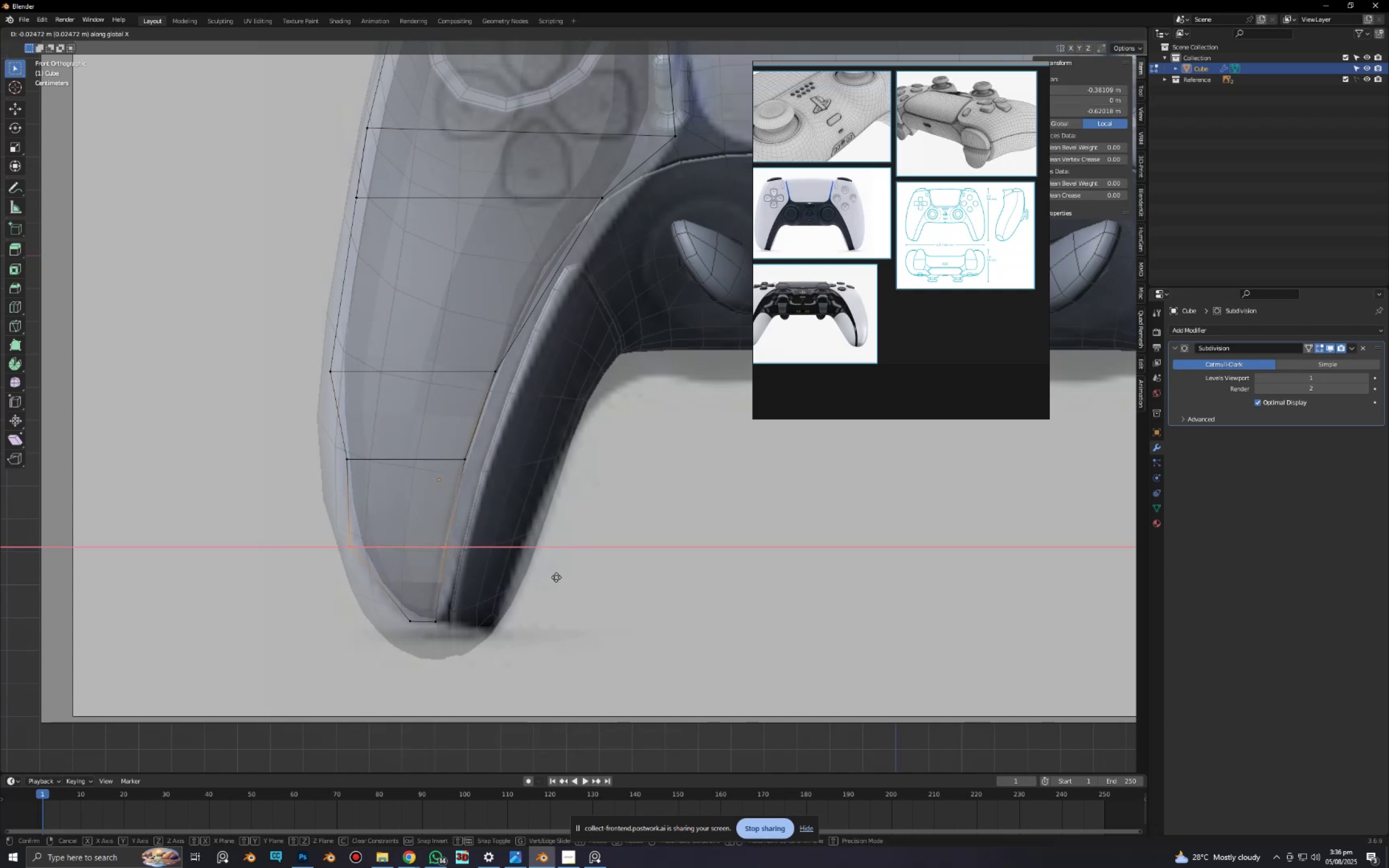 
left_click([556, 577])
 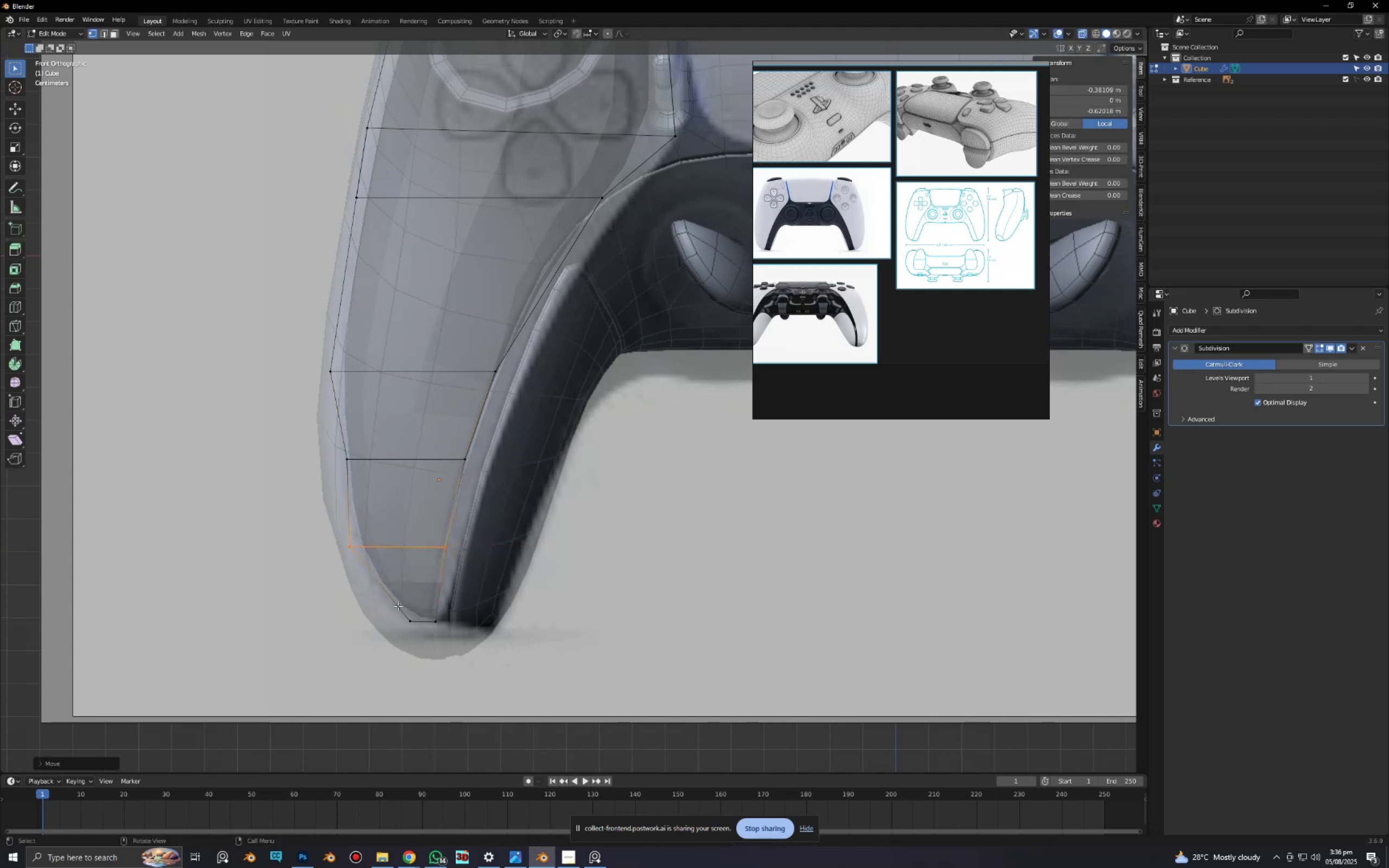 
left_click_drag(start_coordinate=[377, 602], to_coordinate=[486, 635])
 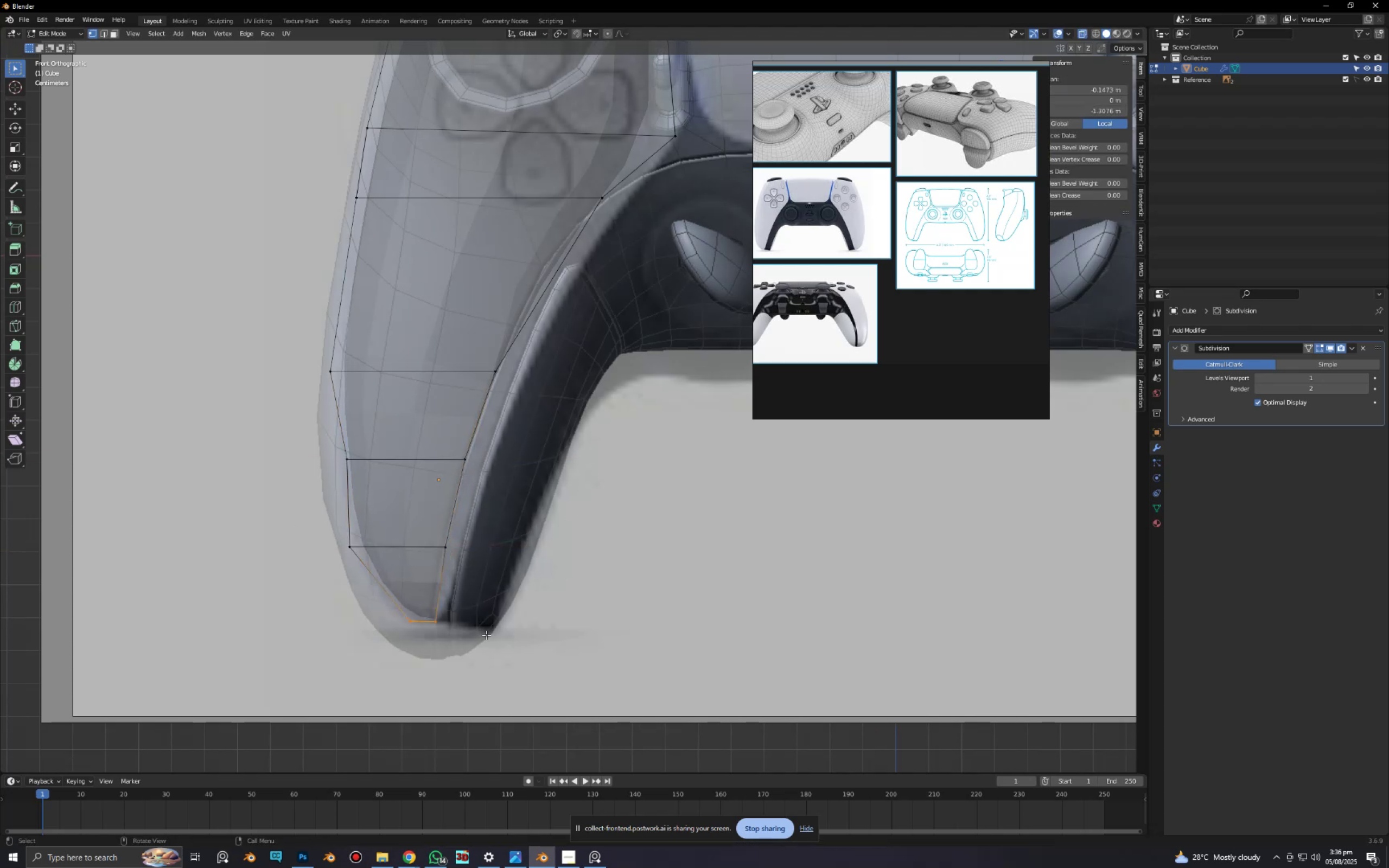 
type(gx)
 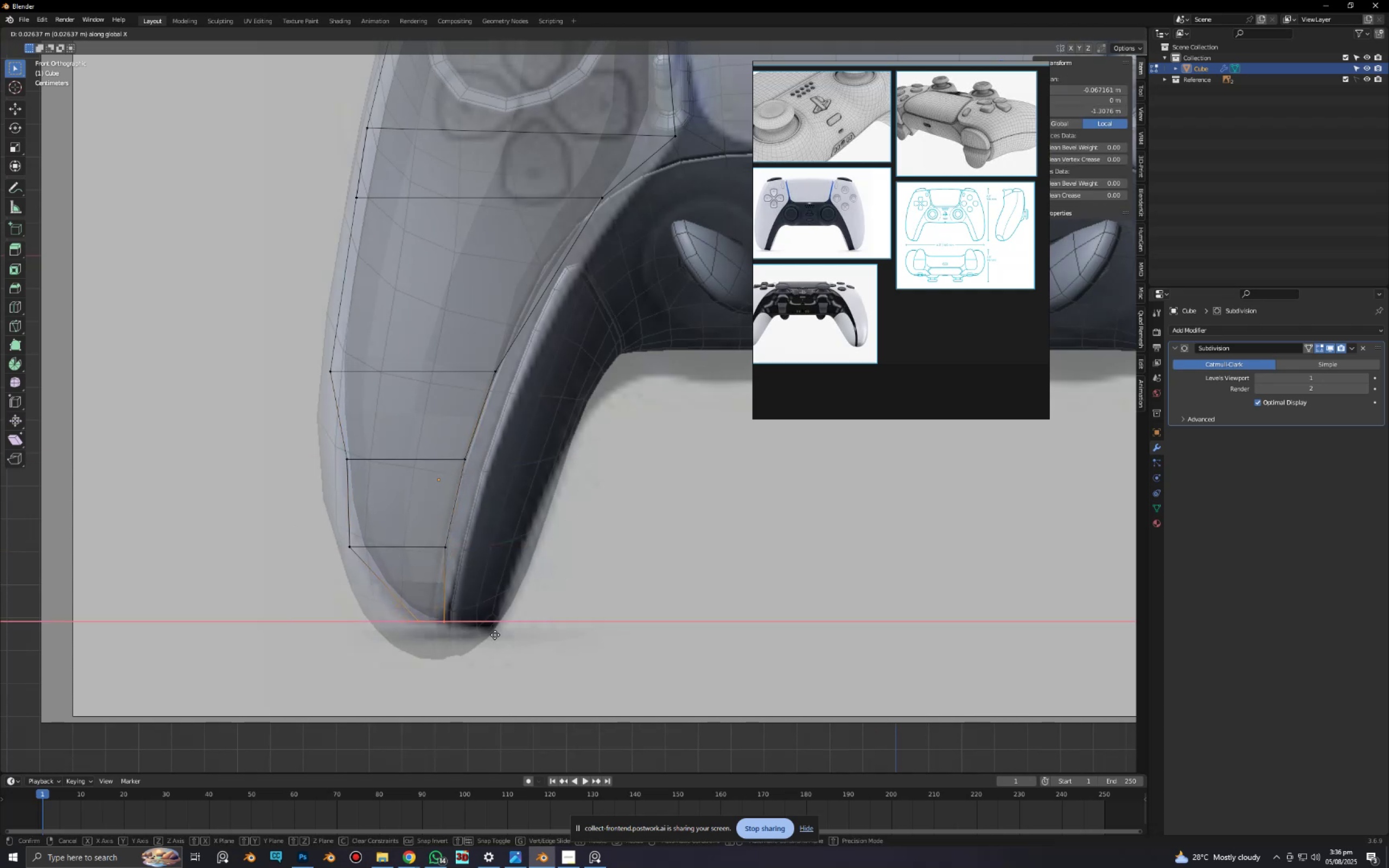 
left_click([495, 635])
 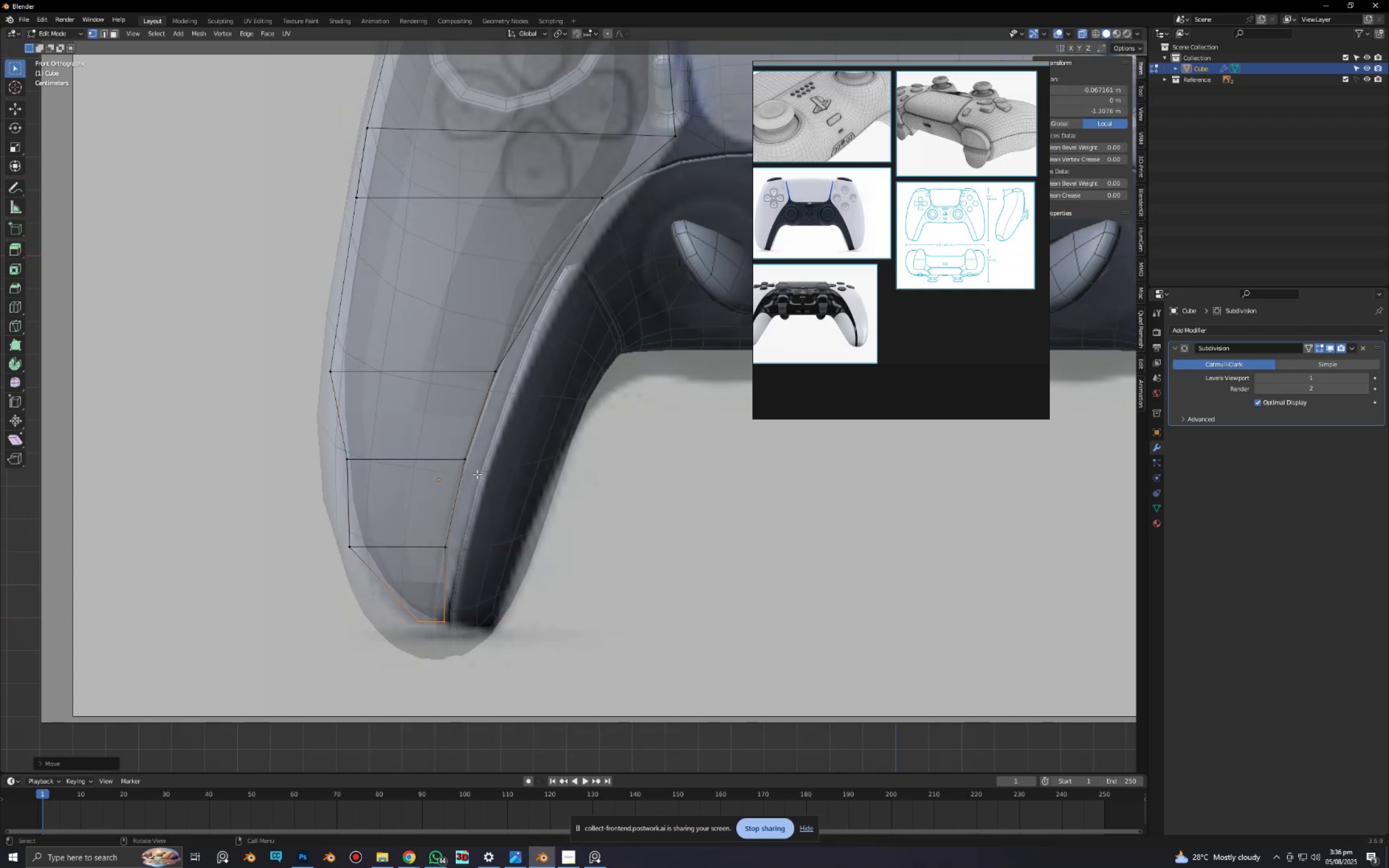 
hold_key(key=ShiftLeft, duration=0.5)
 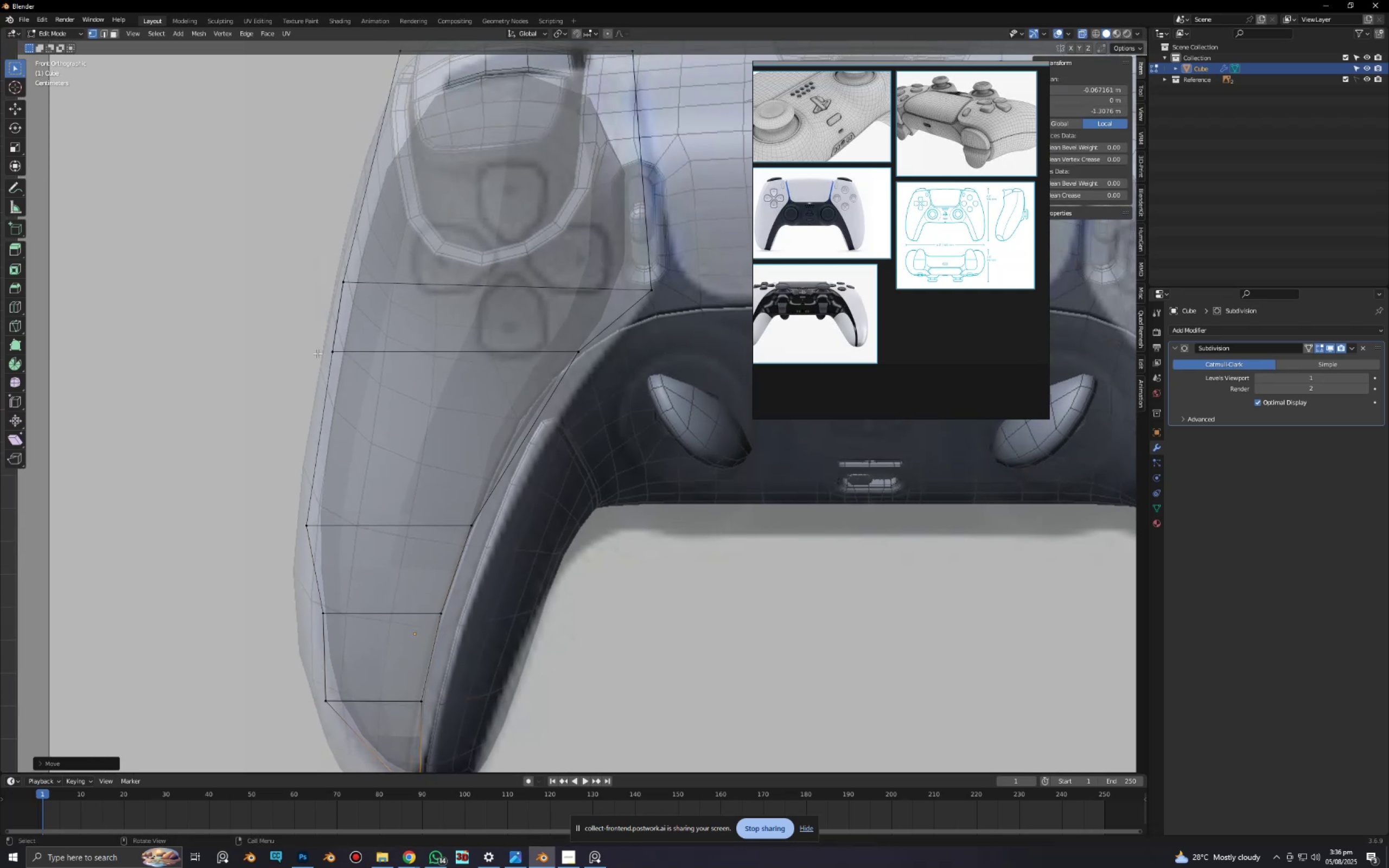 
left_click_drag(start_coordinate=[304, 343], to_coordinate=[608, 393])
 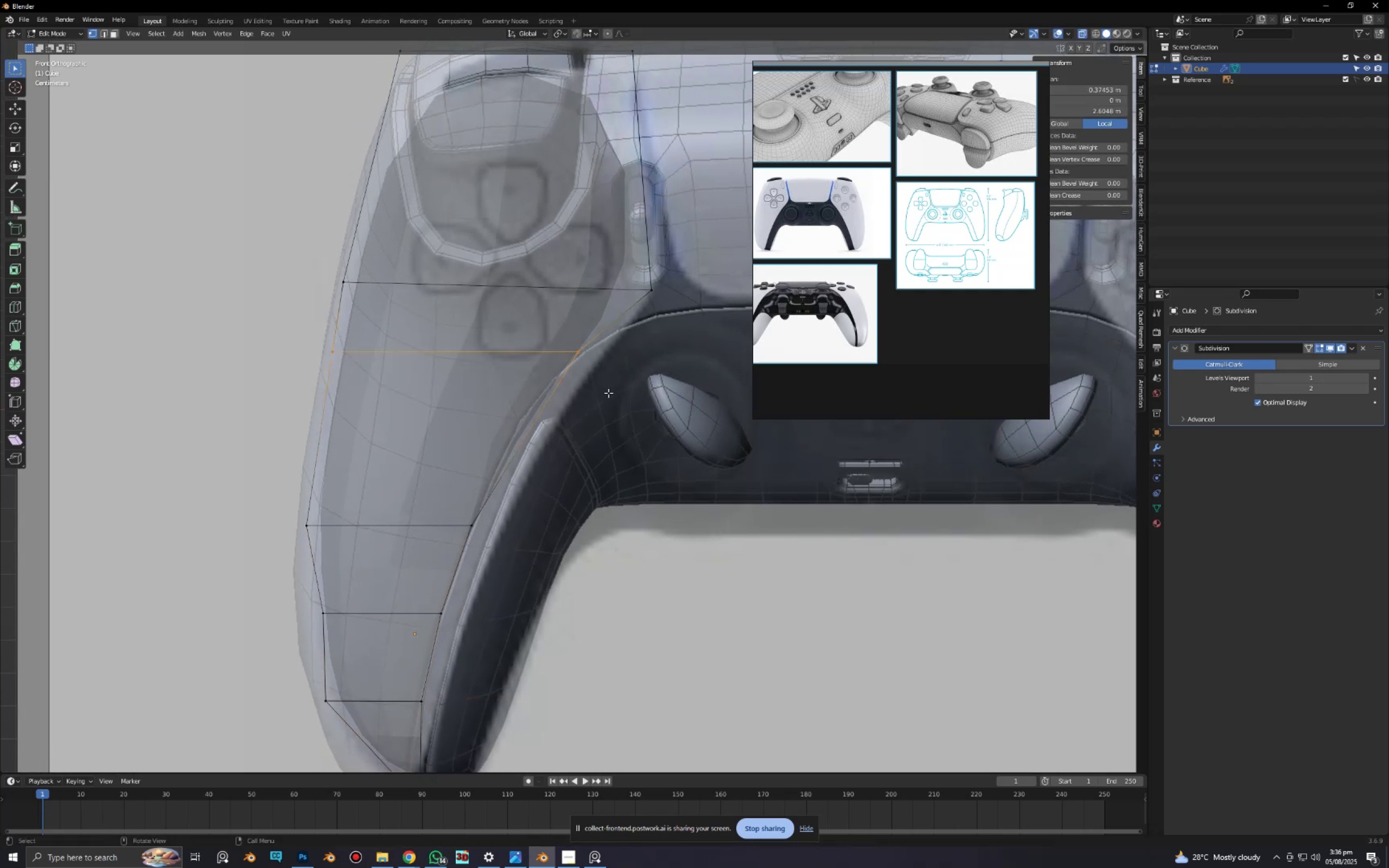 
type(gx)
 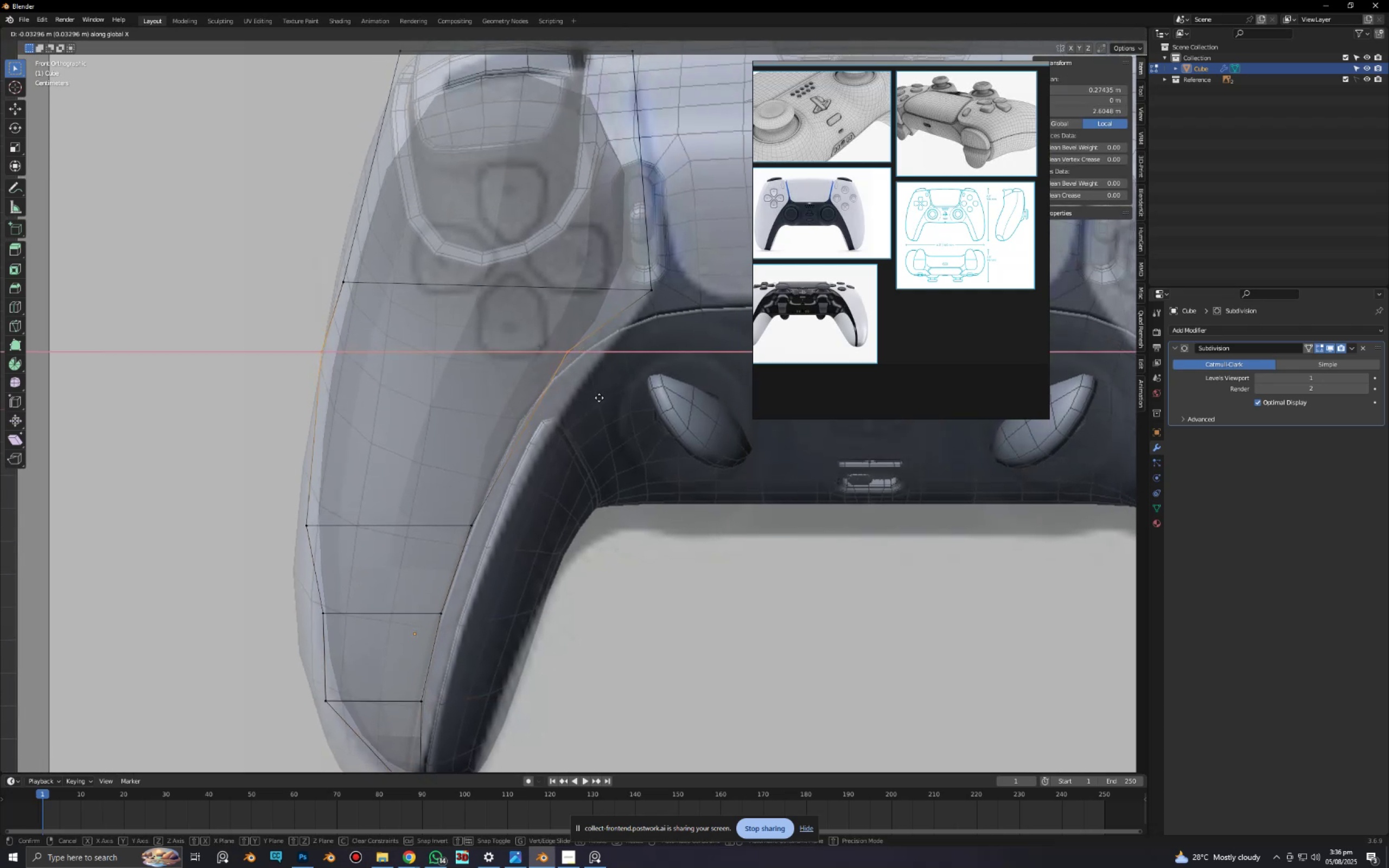 
left_click([602, 399])
 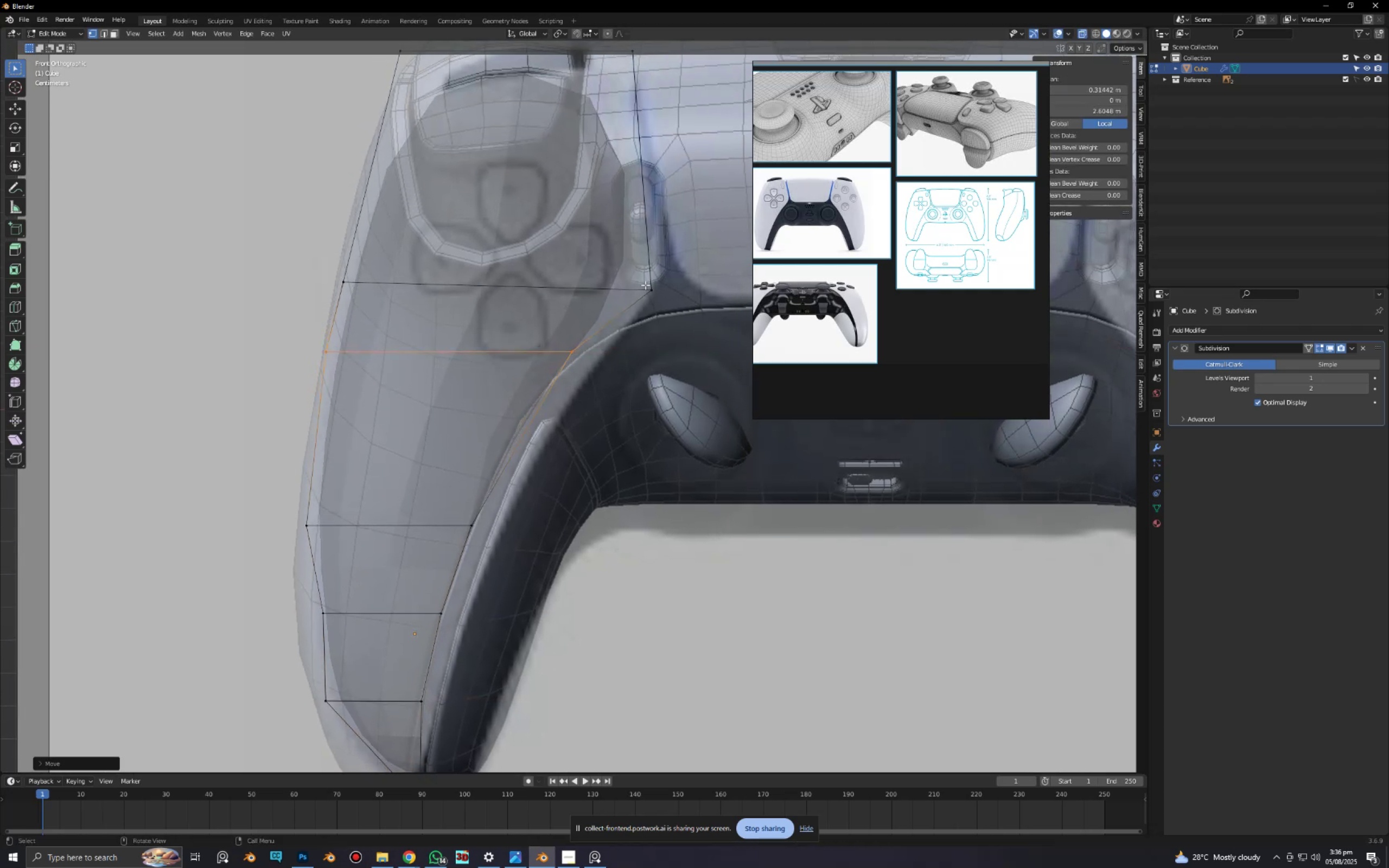 
left_click_drag(start_coordinate=[634, 274], to_coordinate=[672, 301])
 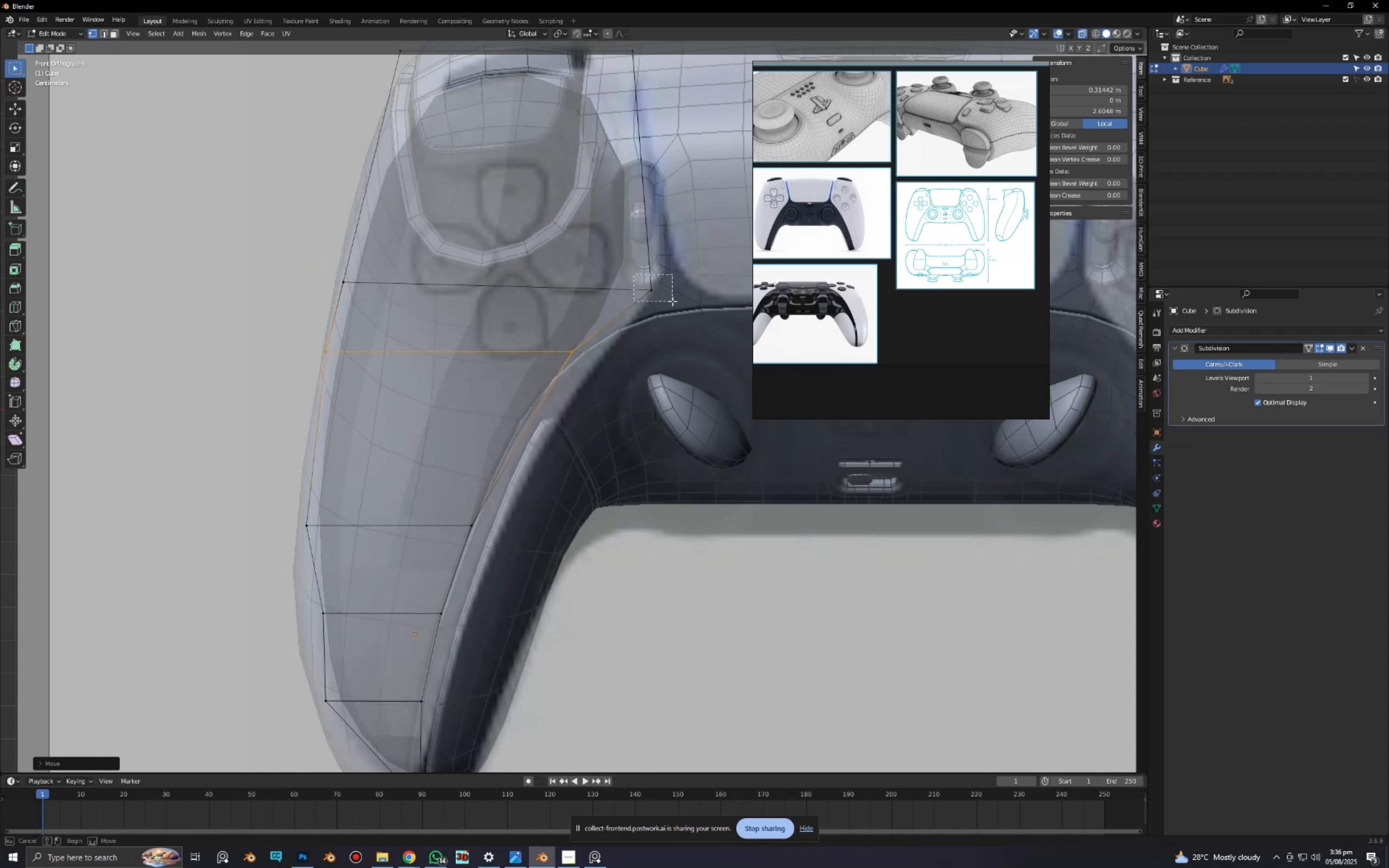 
type(gz)
 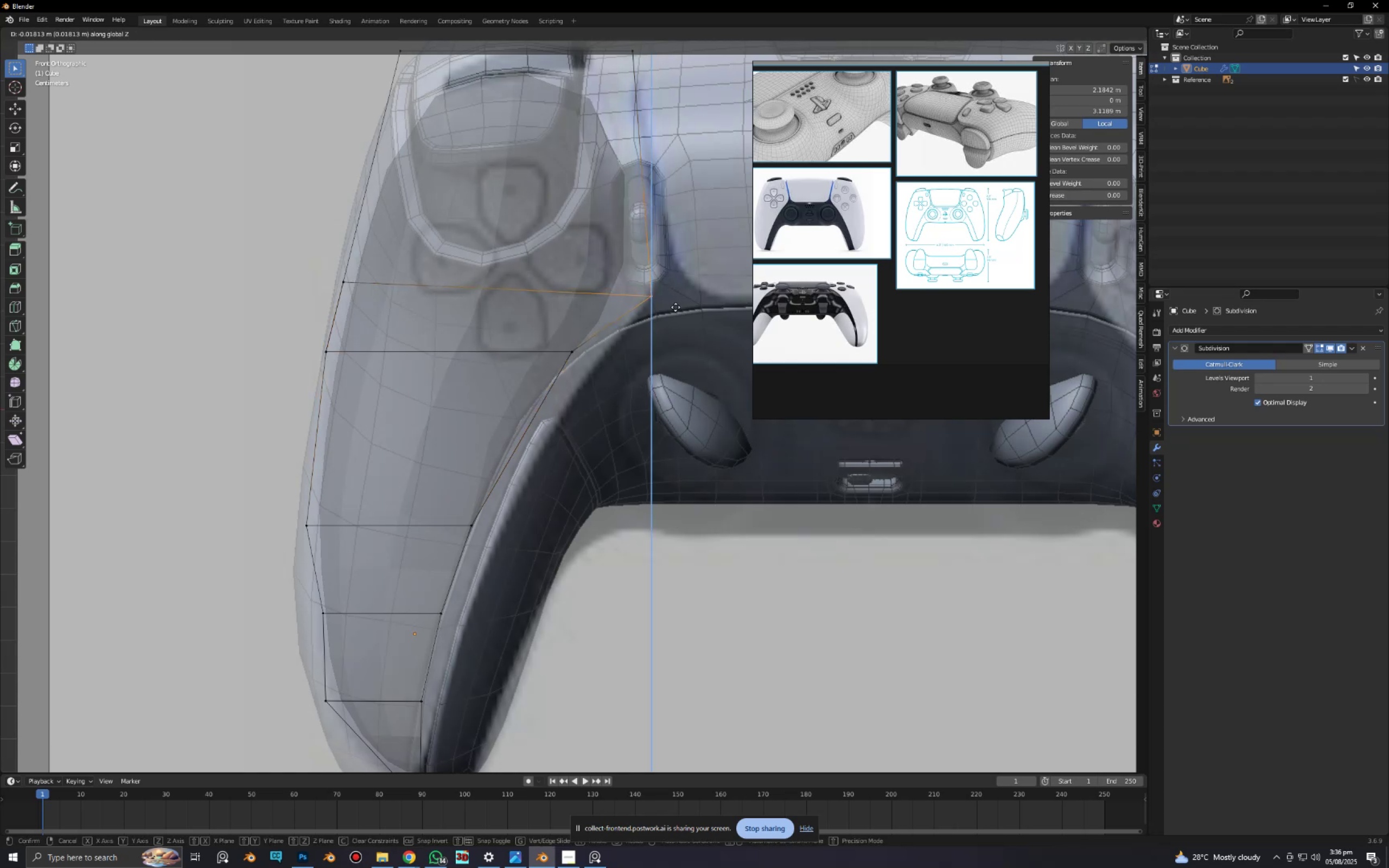 
left_click([676, 307])
 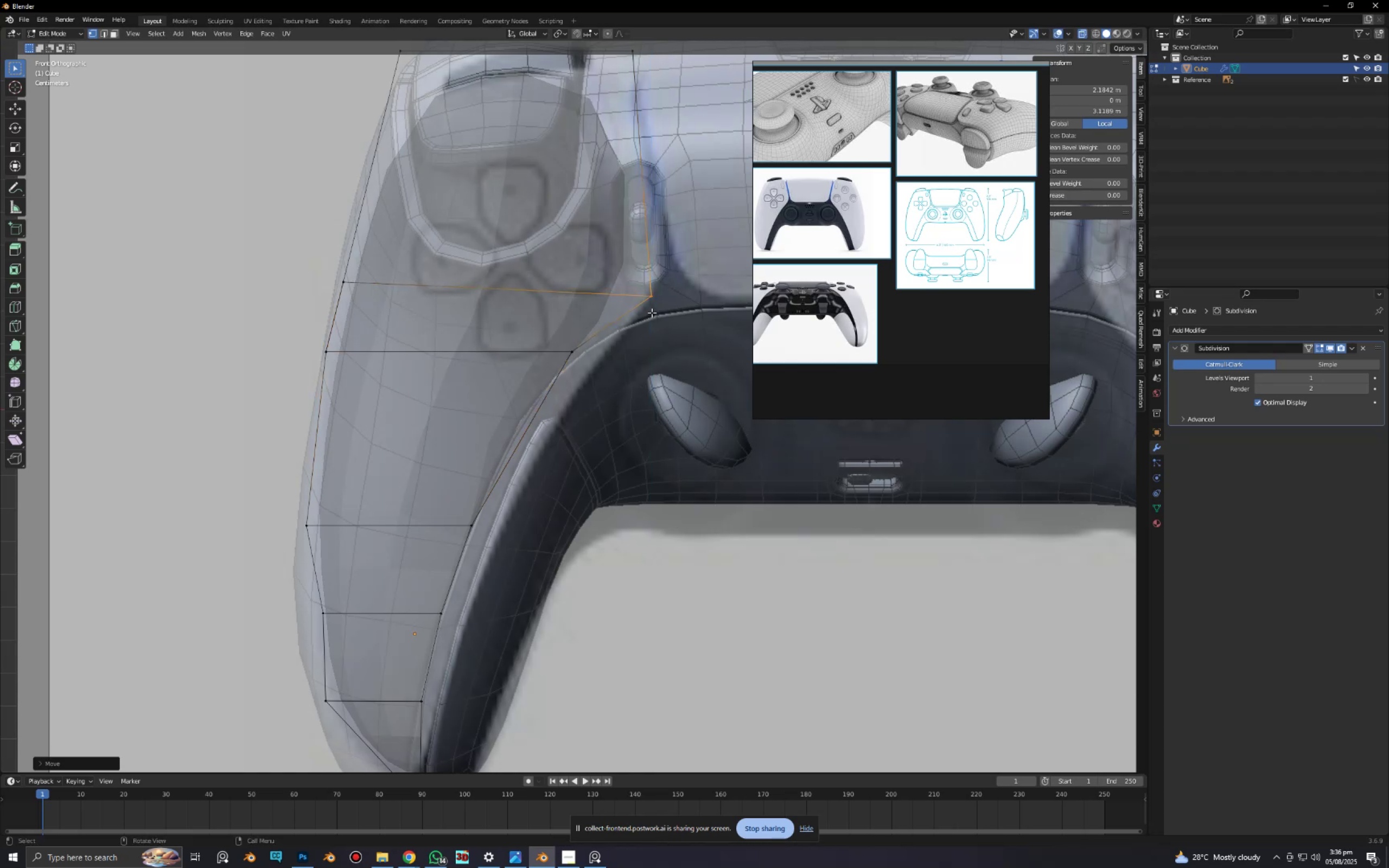 
key(Control+R)
 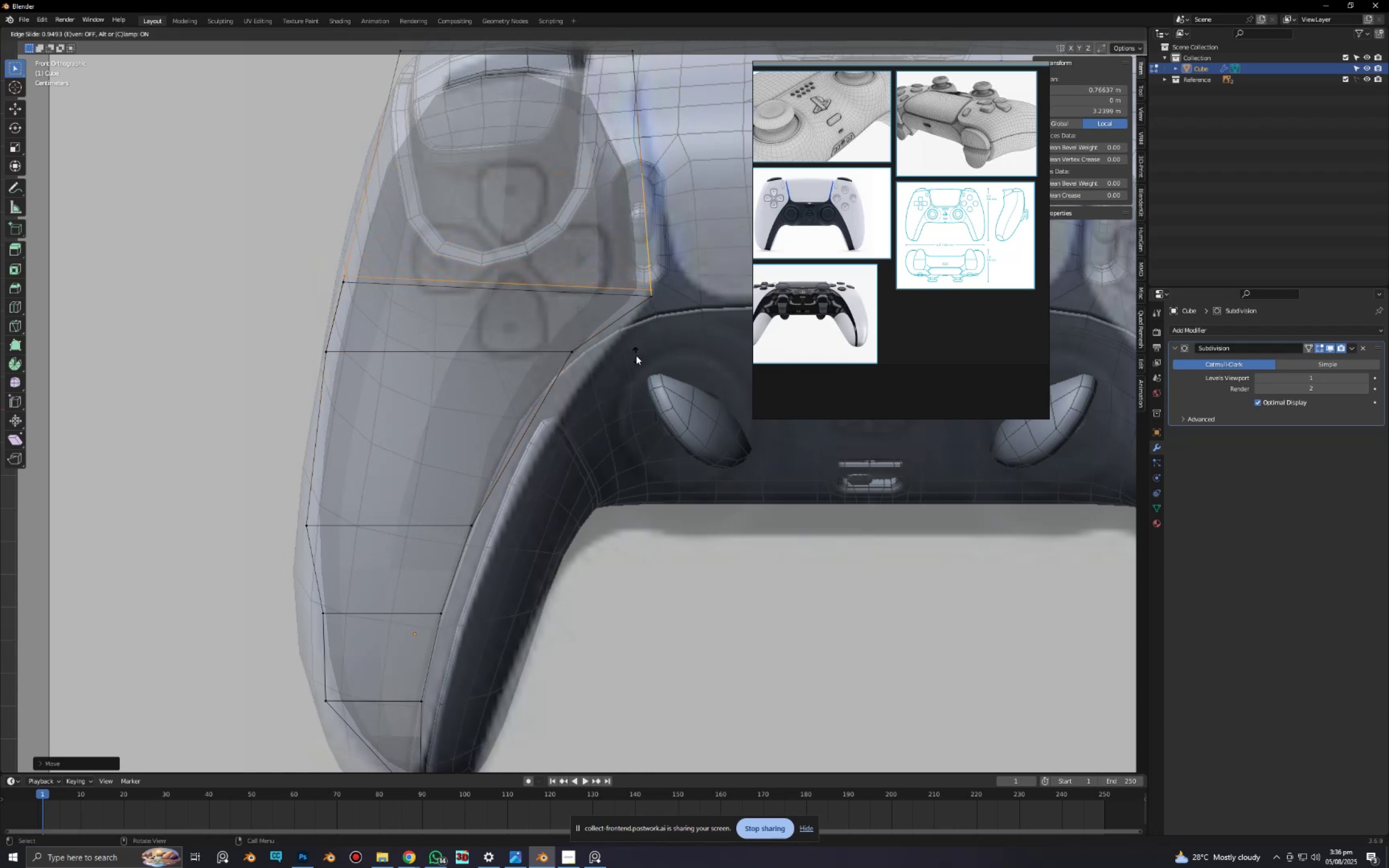 
left_click([635, 359])
 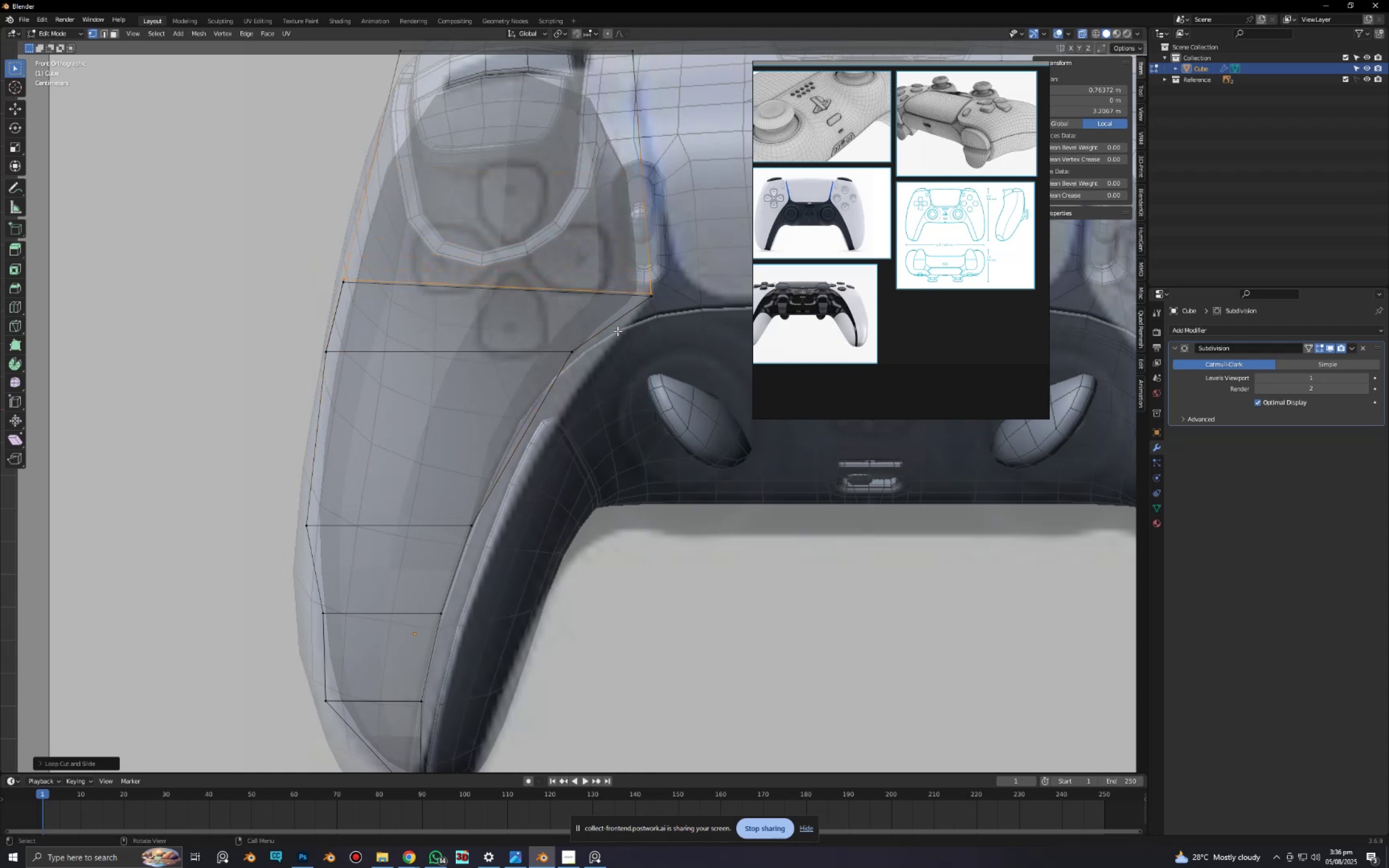 
key(Control+R)
 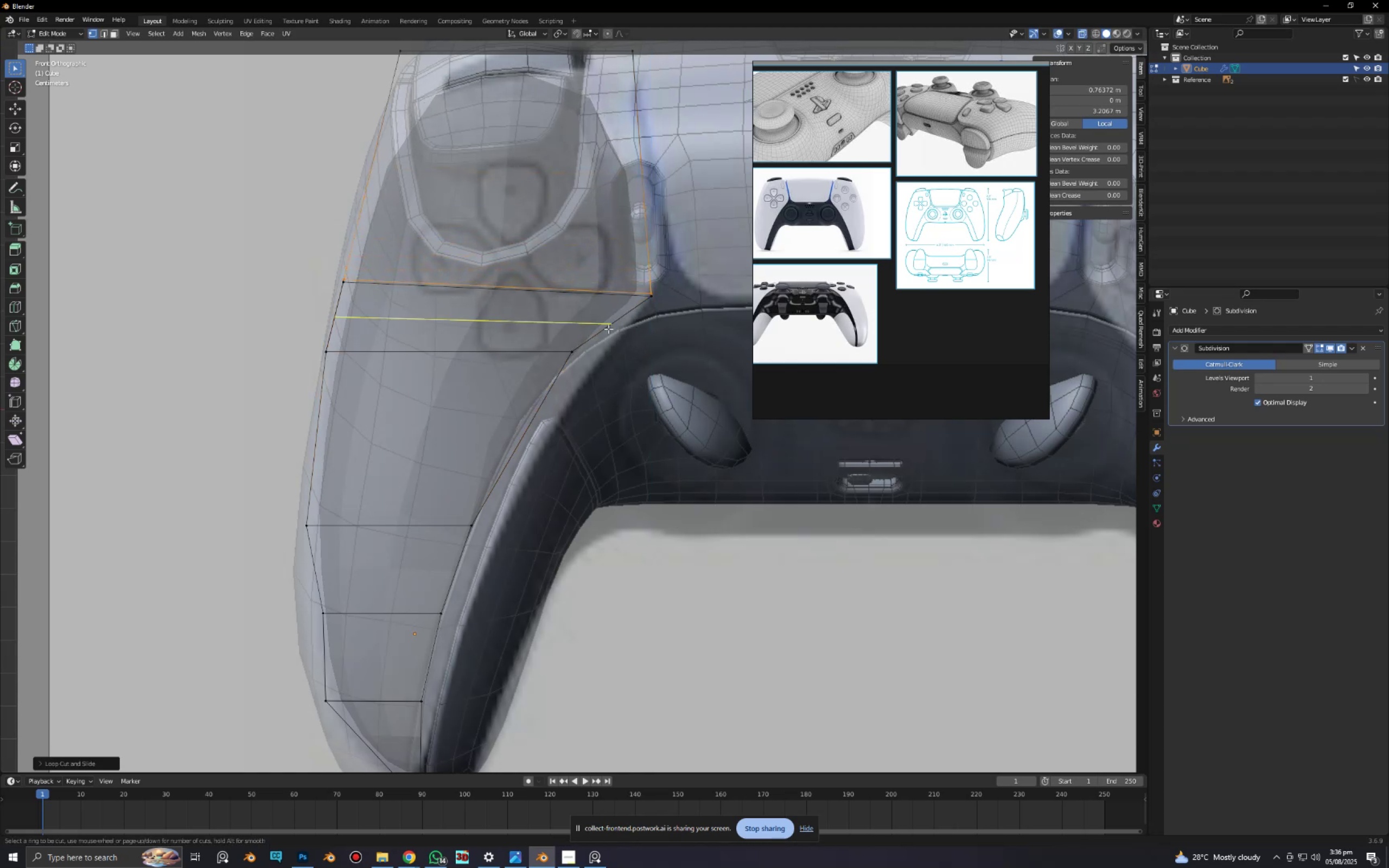 
left_click([608, 329])
 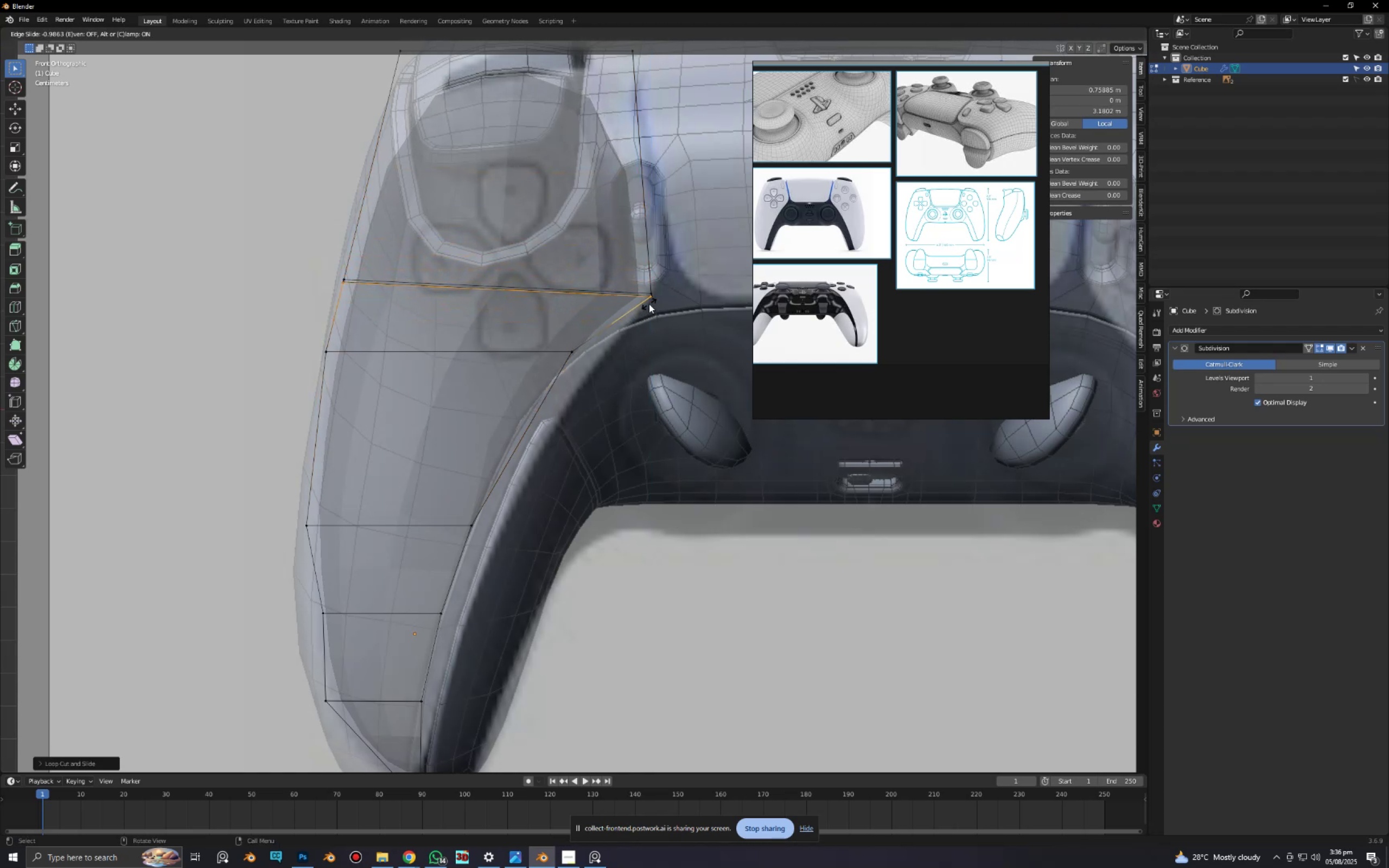 
left_click([649, 304])
 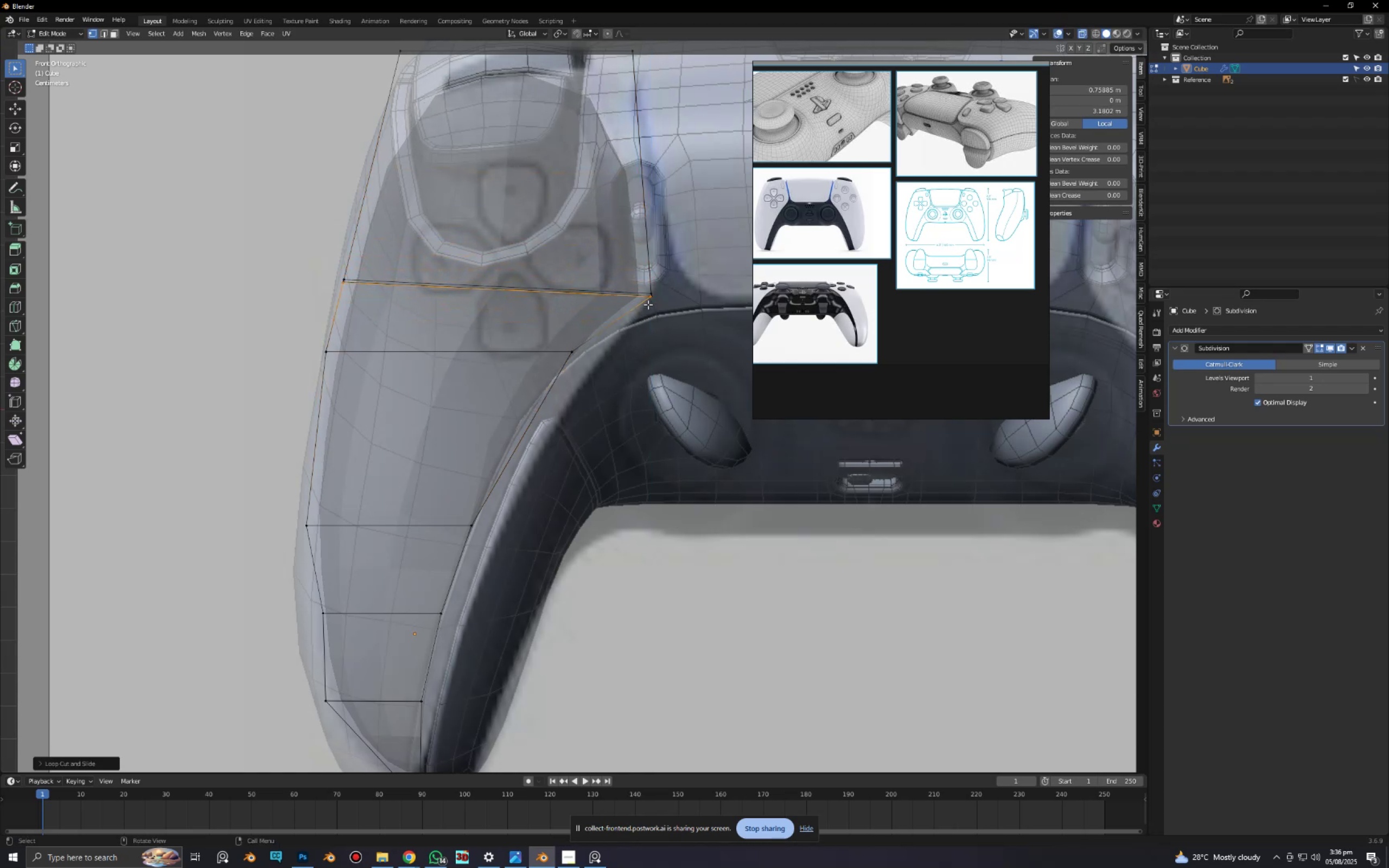 
hold_key(key=ShiftLeft, duration=0.58)
 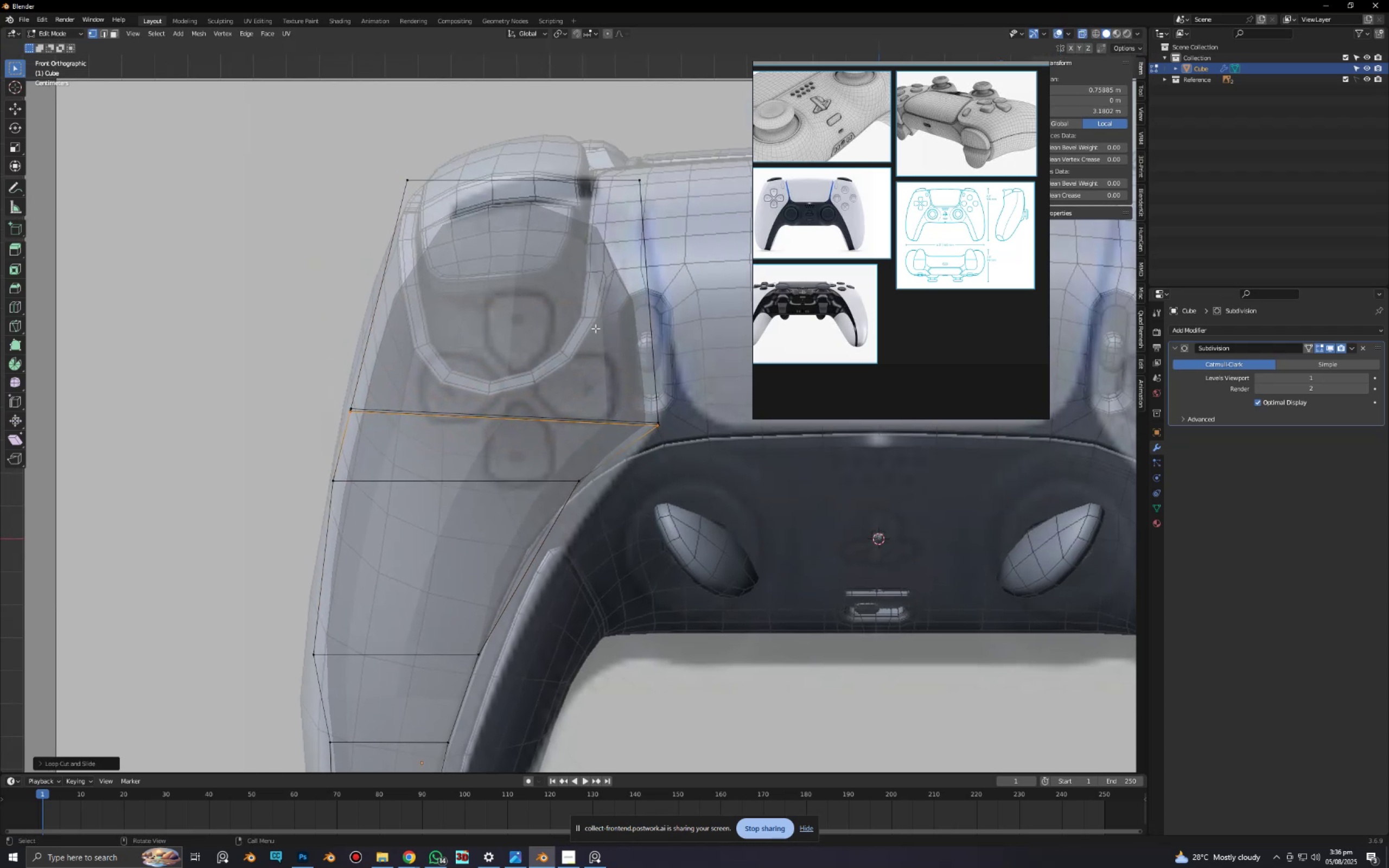 
key(Control+R)
 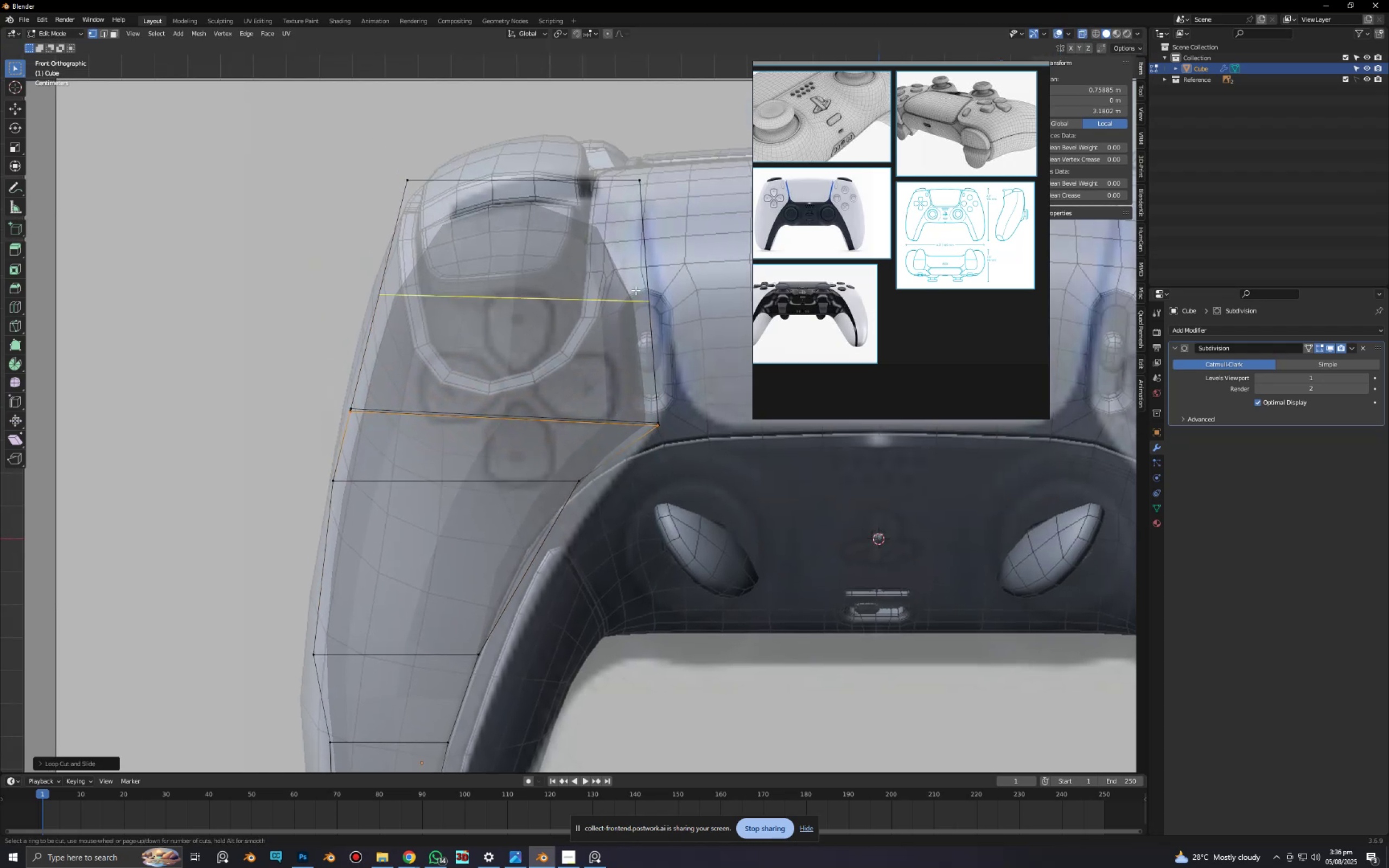 
left_click([635, 290])
 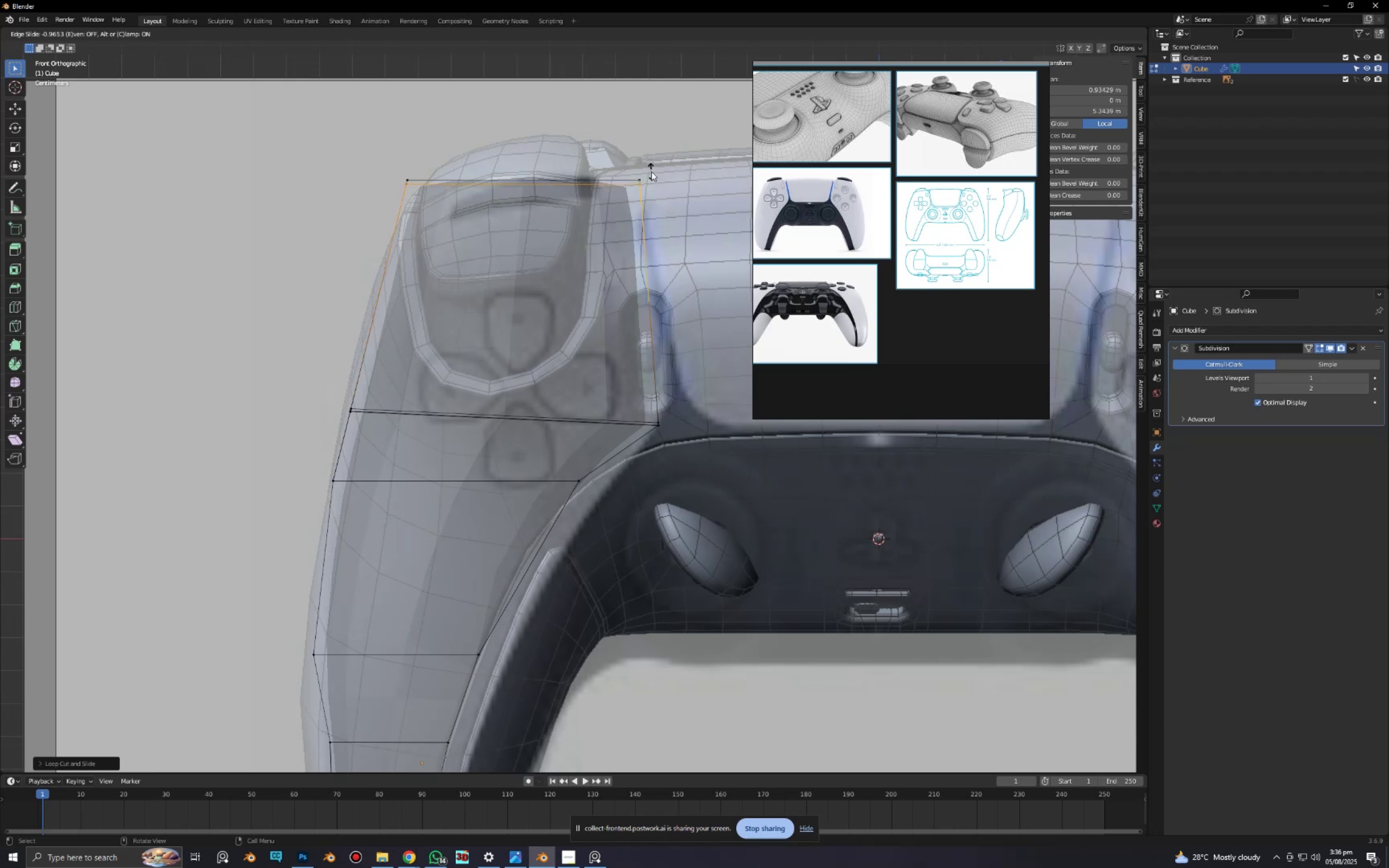 
left_click([651, 169])
 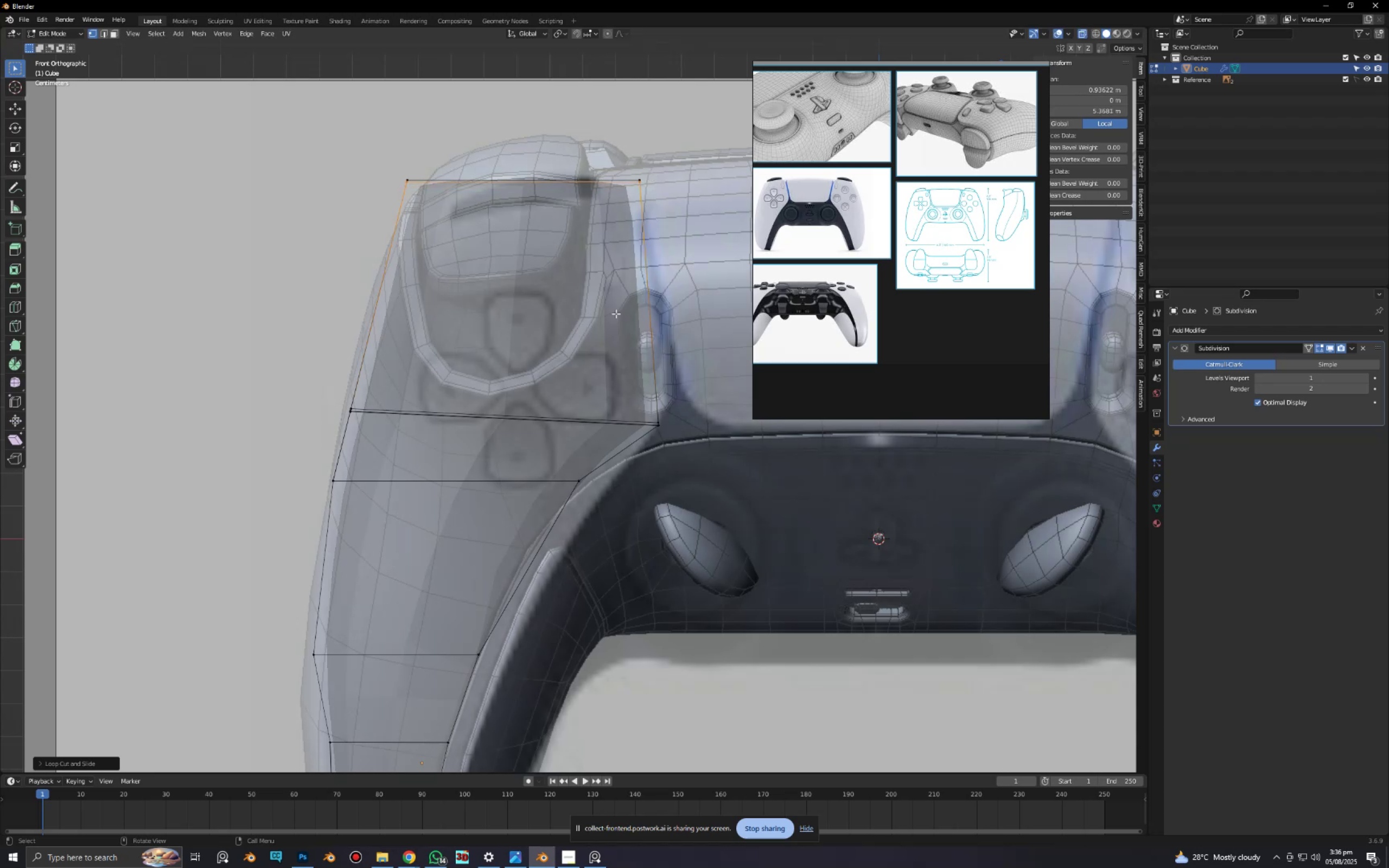 
scroll: coordinate [579, 366], scroll_direction: down, amount: 5.0
 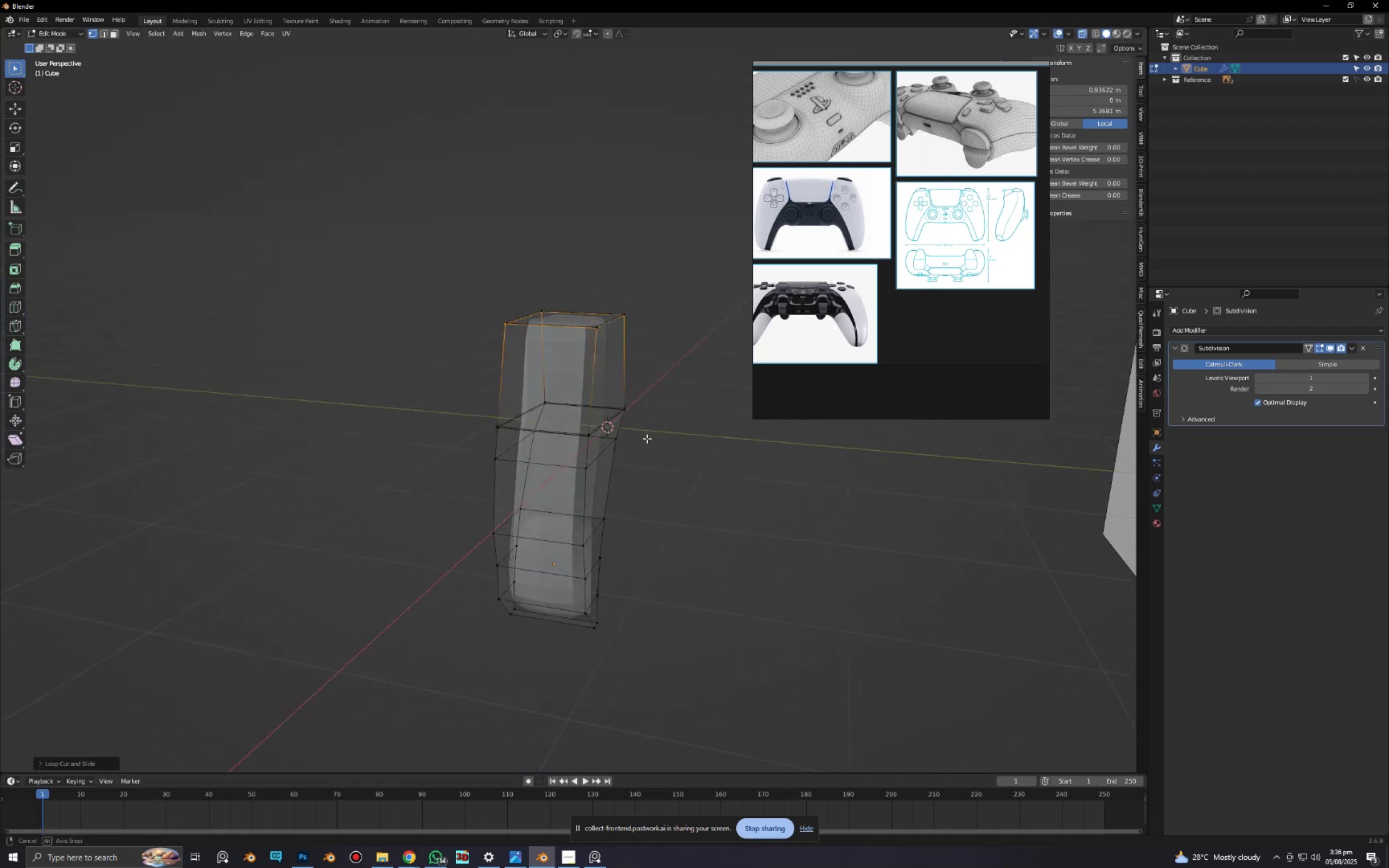 
key(Alt+AltLeft)
 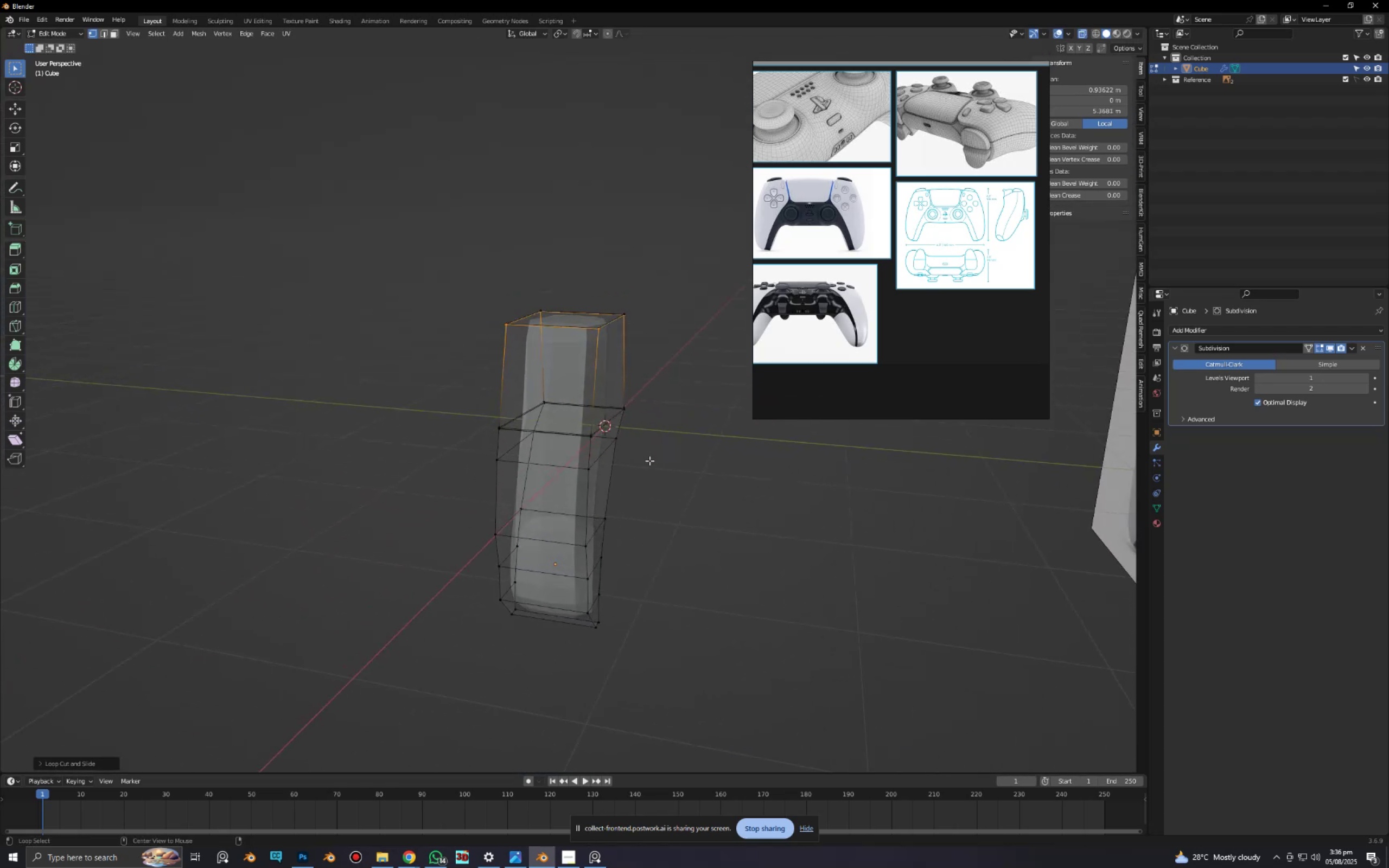 
key(Alt+Z)
 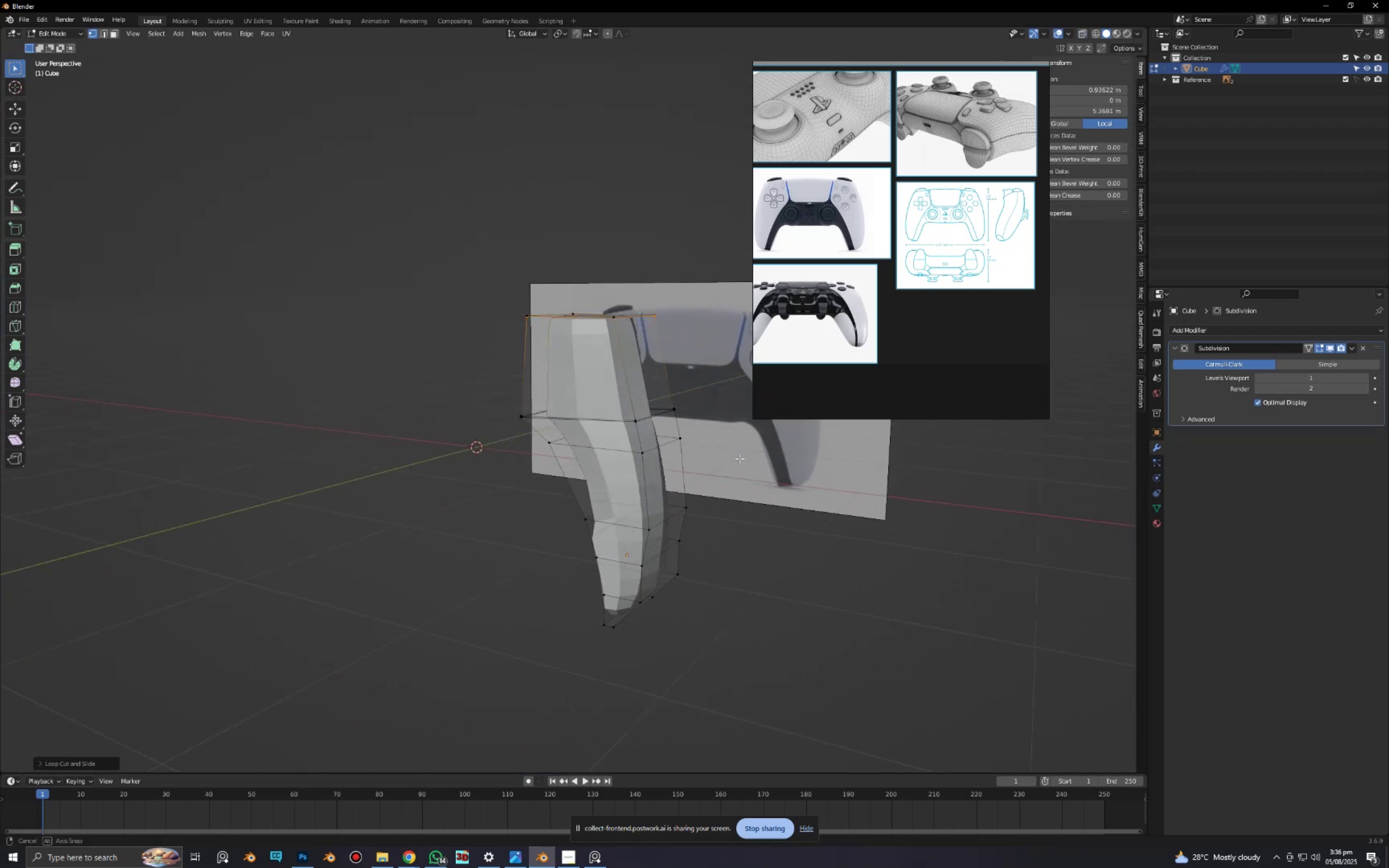 
key(Control+R)
 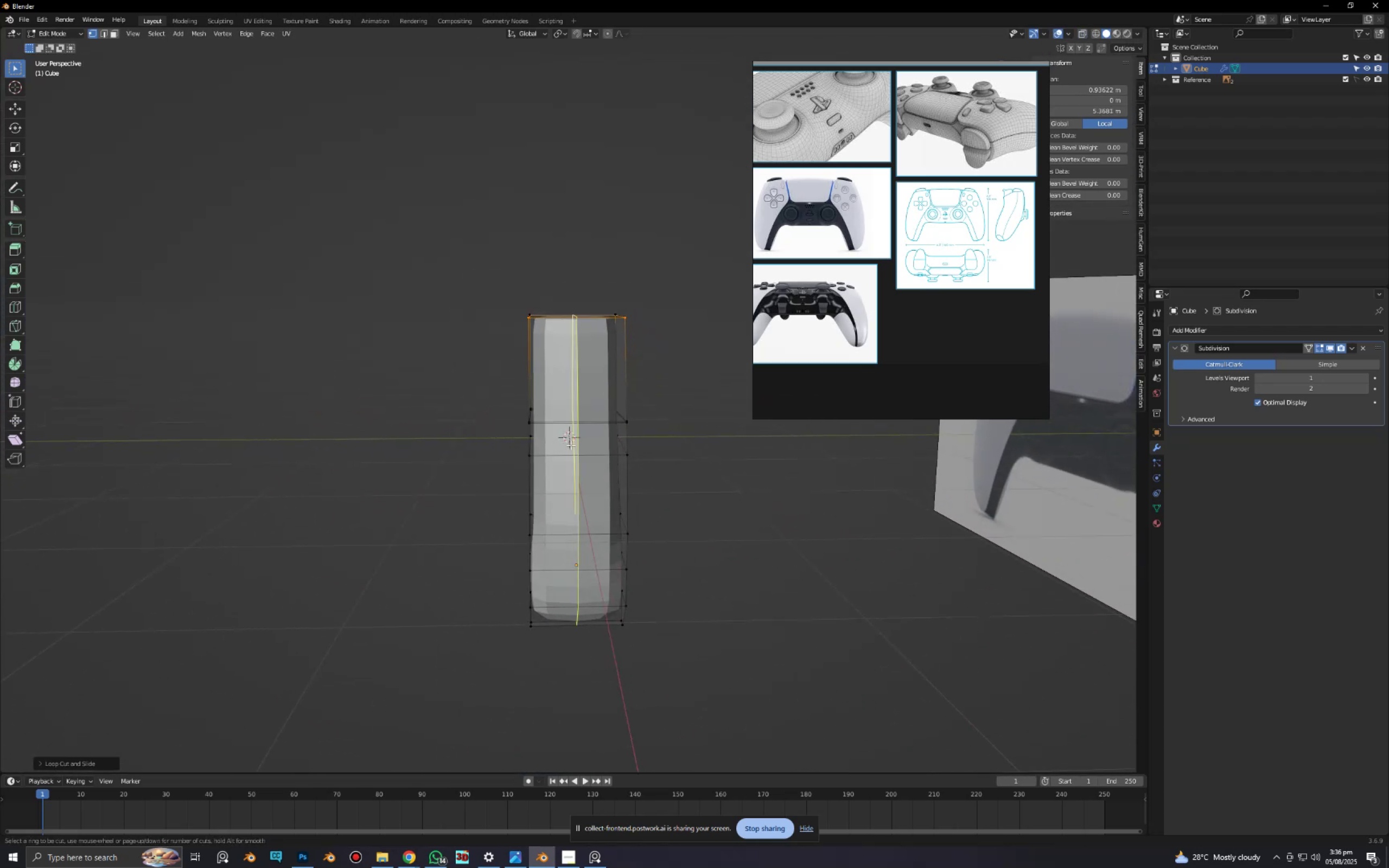 
left_click([571, 445])
 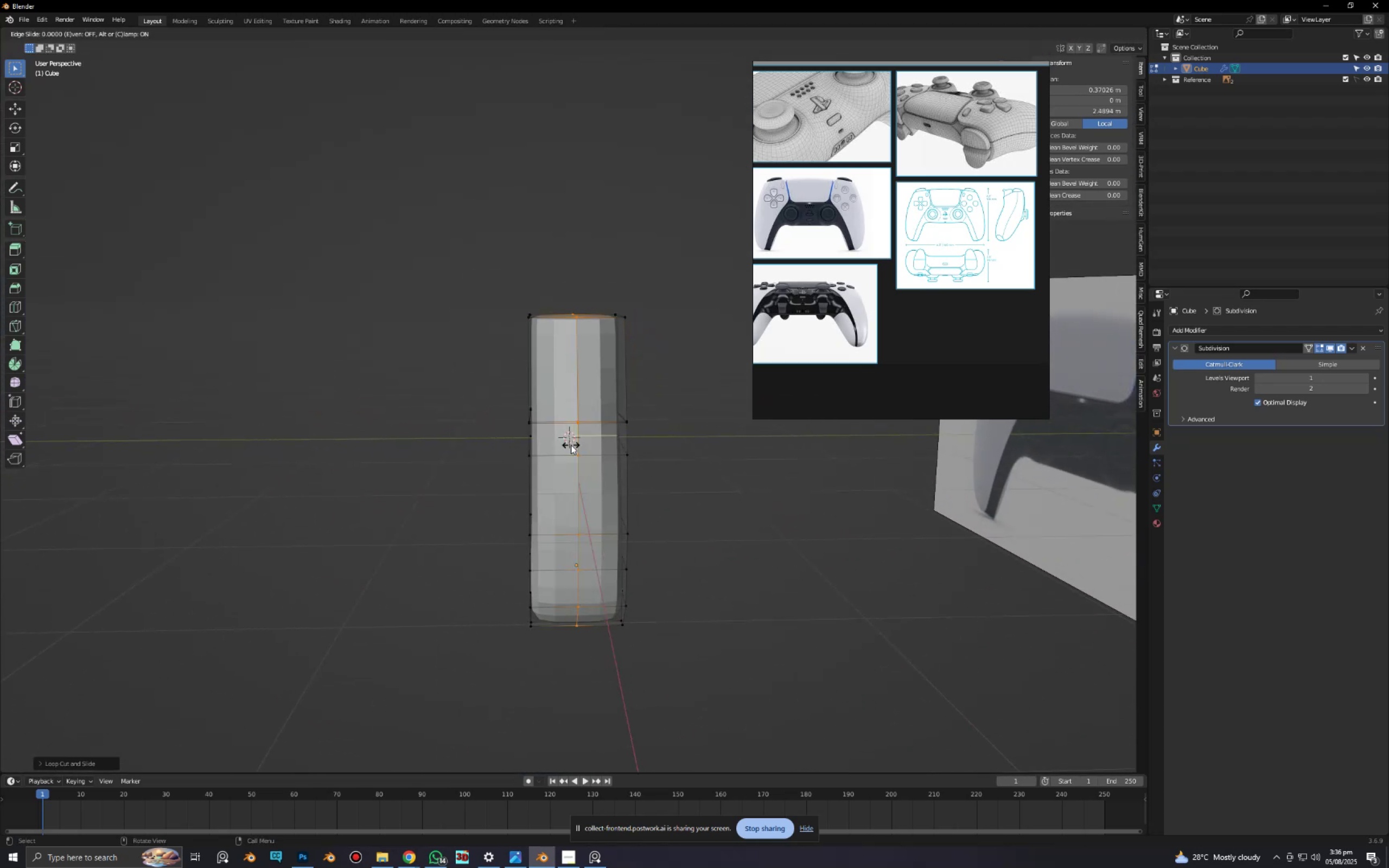 
right_click([571, 445])
 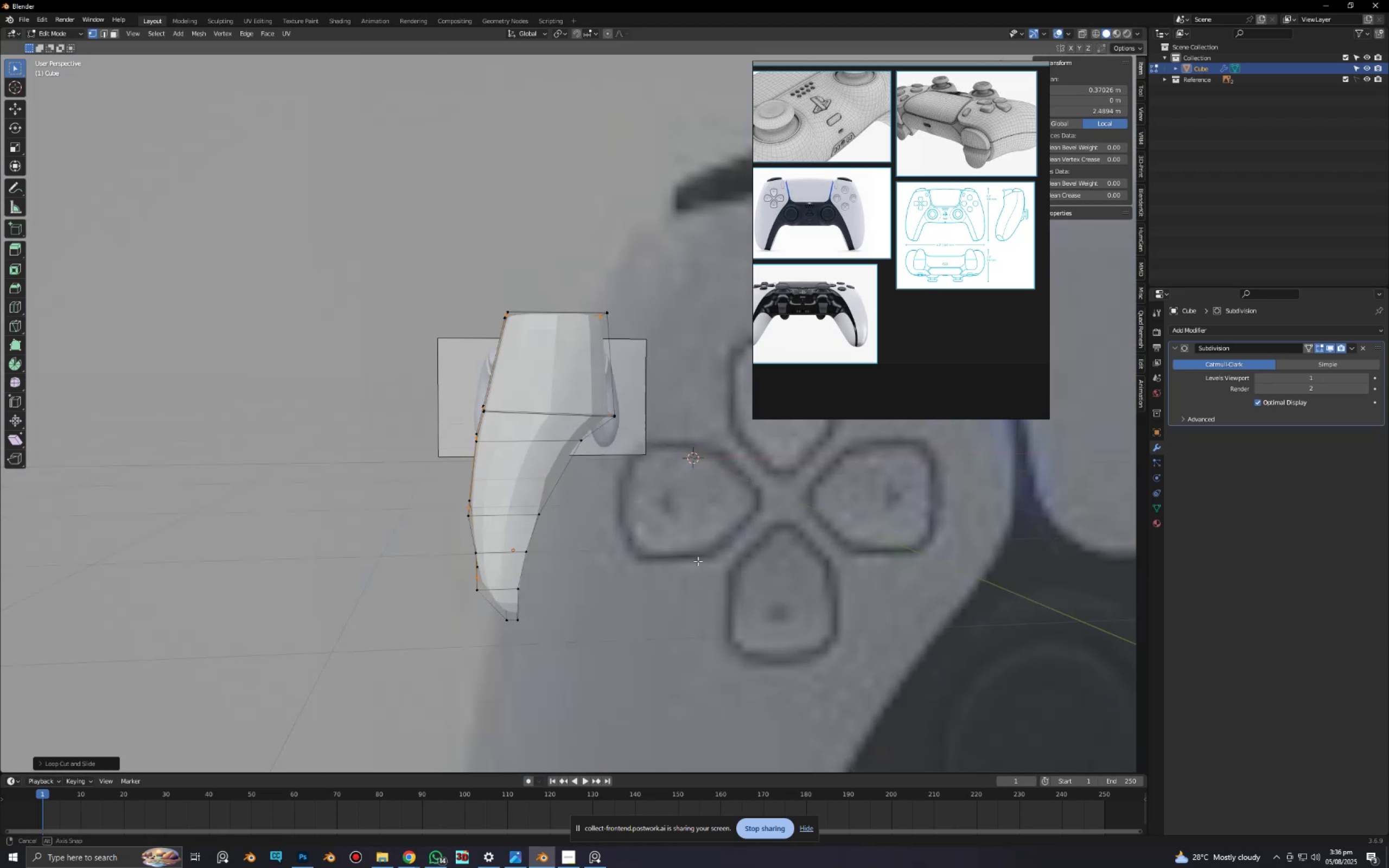 
type(sx)
 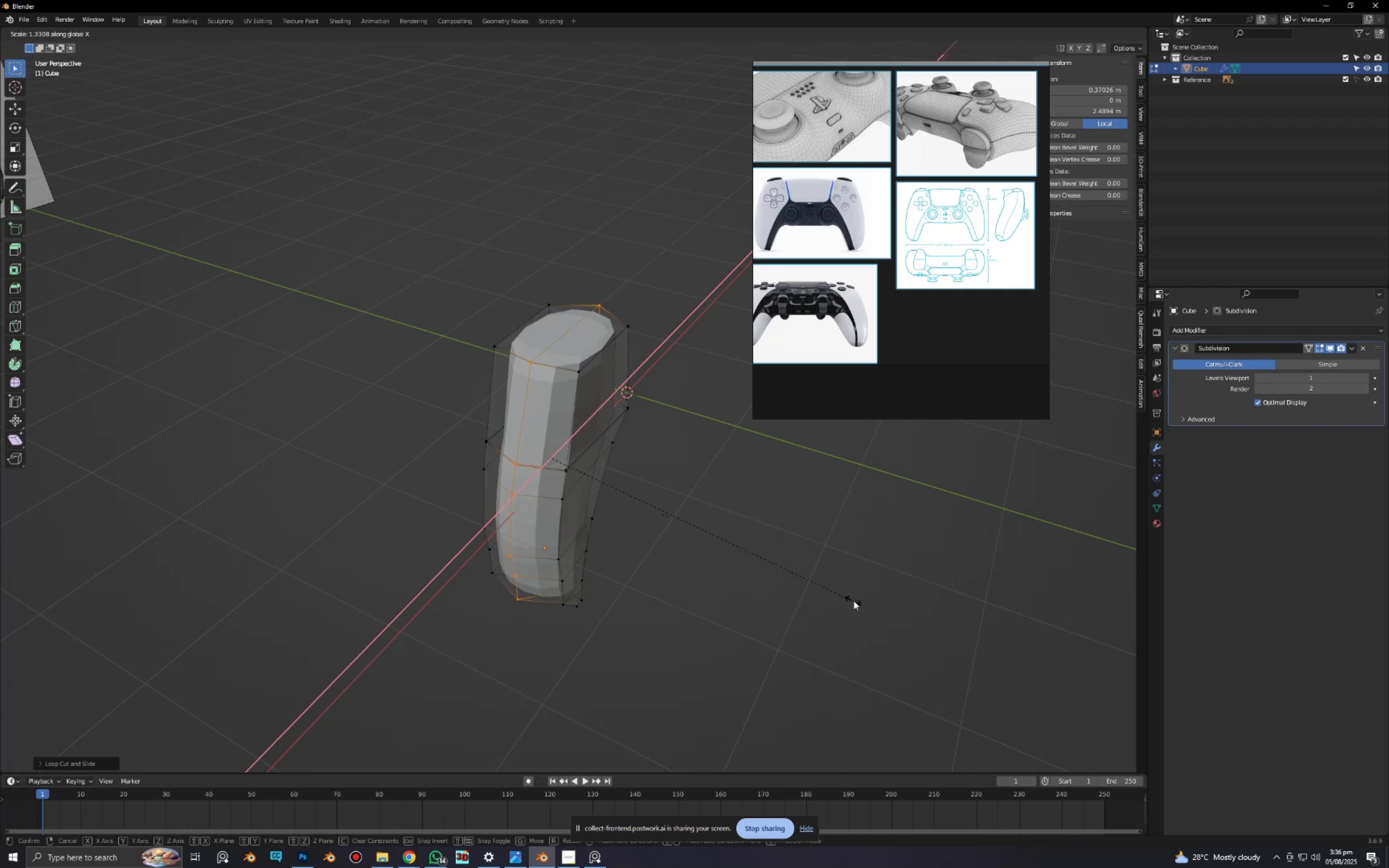 
left_click_drag(start_coordinate=[862, 598], to_coordinate=[859, 598])
 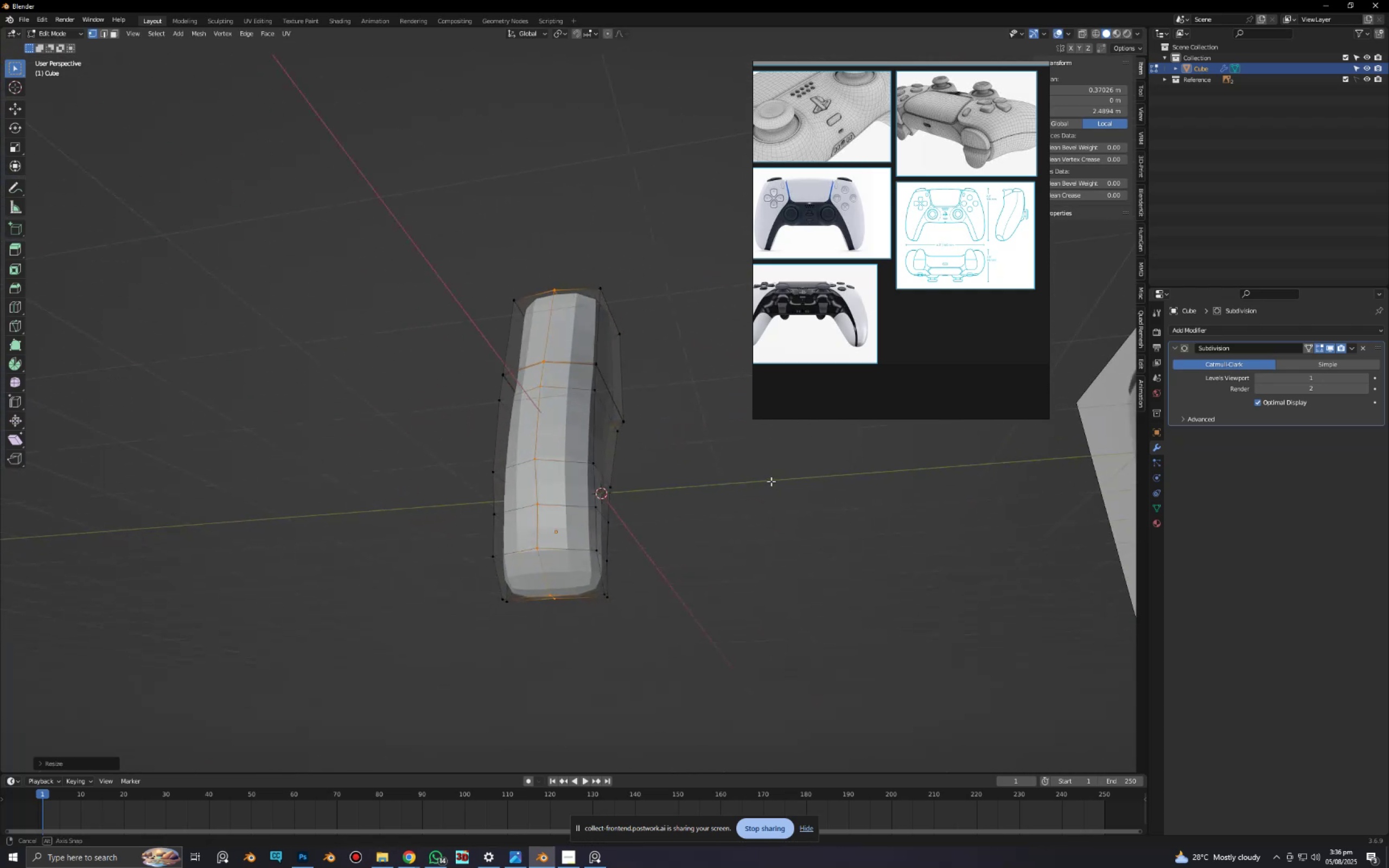 
scroll: coordinate [794, 471], scroll_direction: up, amount: 1.0
 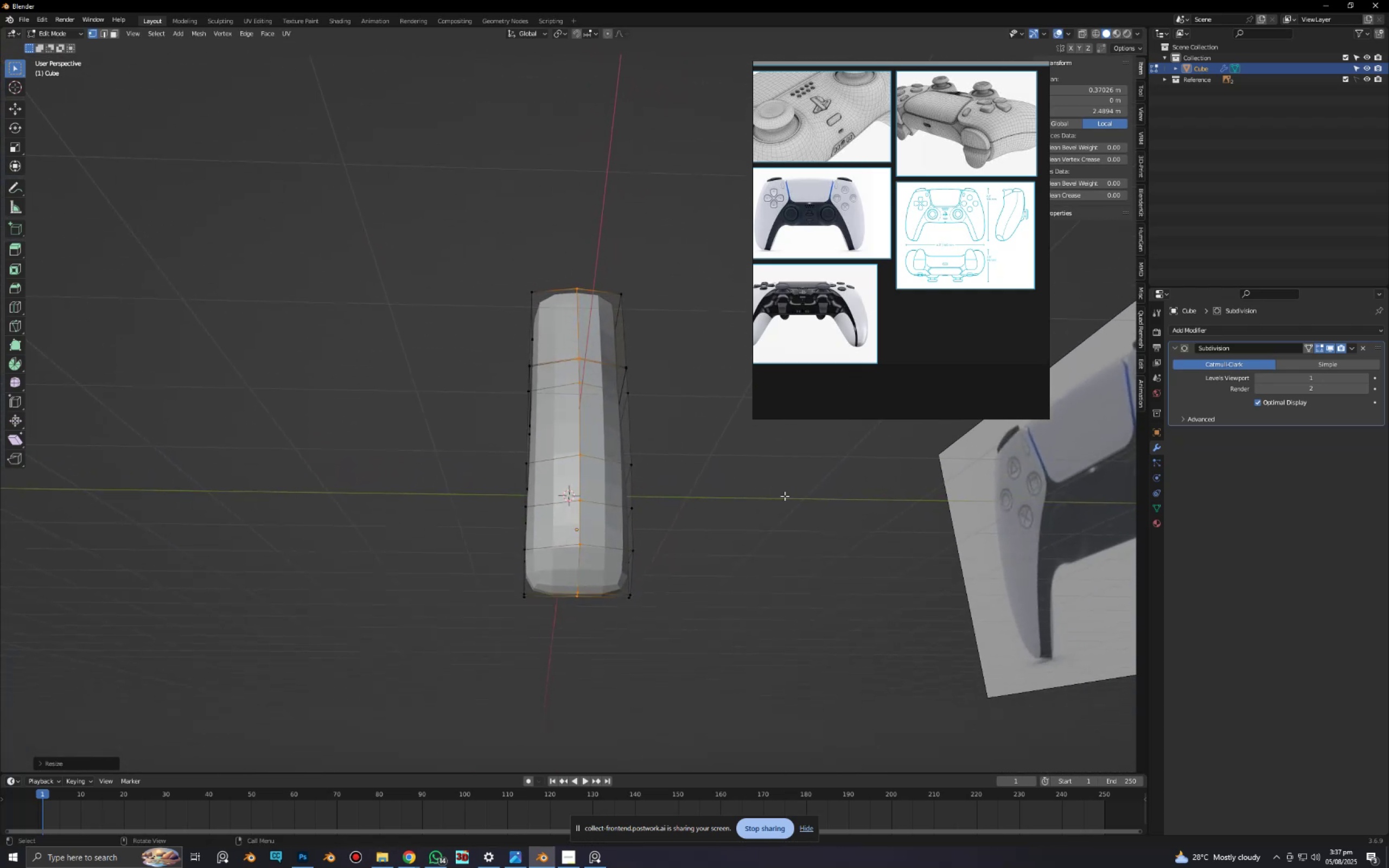 
left_click_drag(start_coordinate=[511, 584], to_coordinate=[668, 641])
 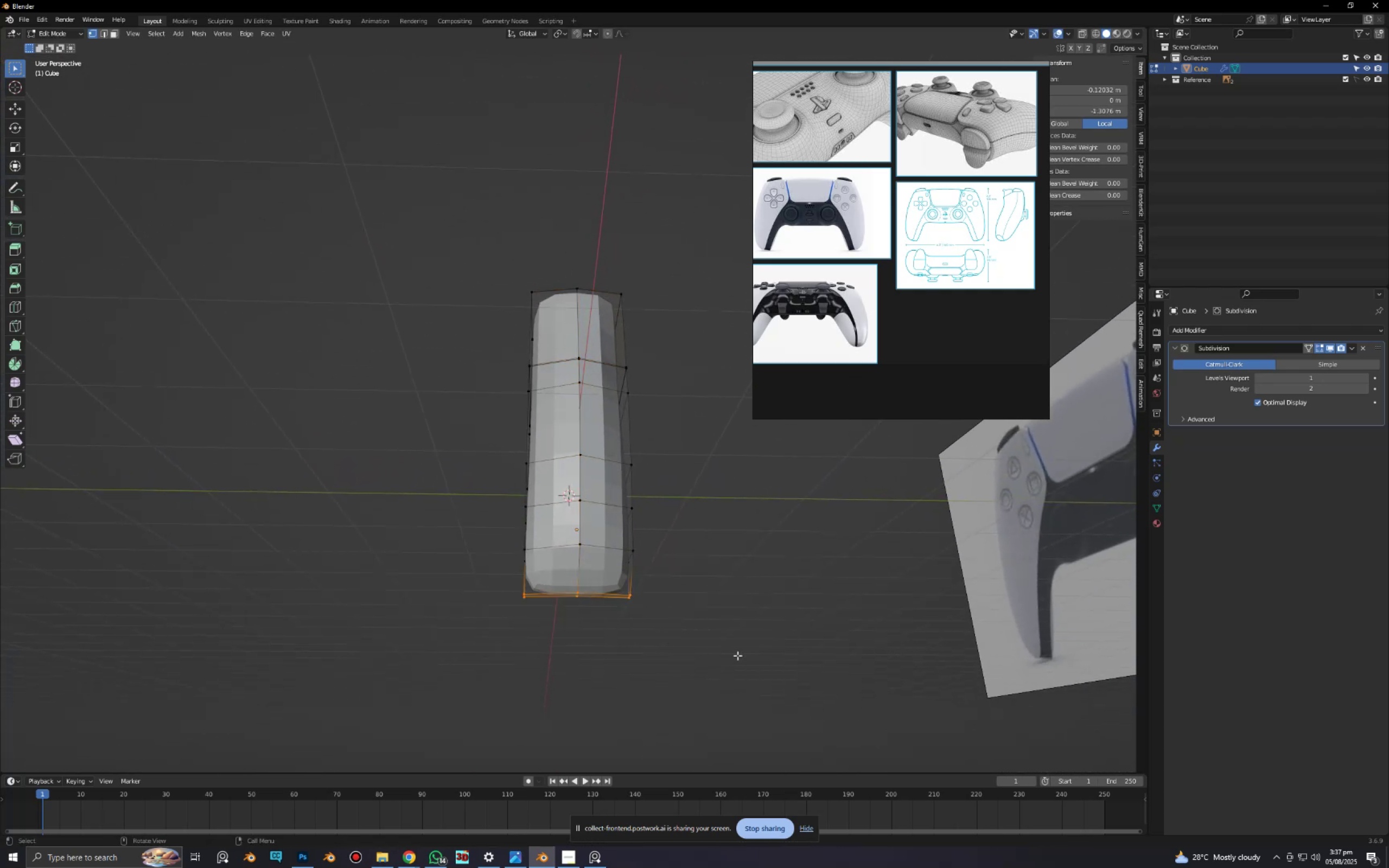 
type(sy)
 